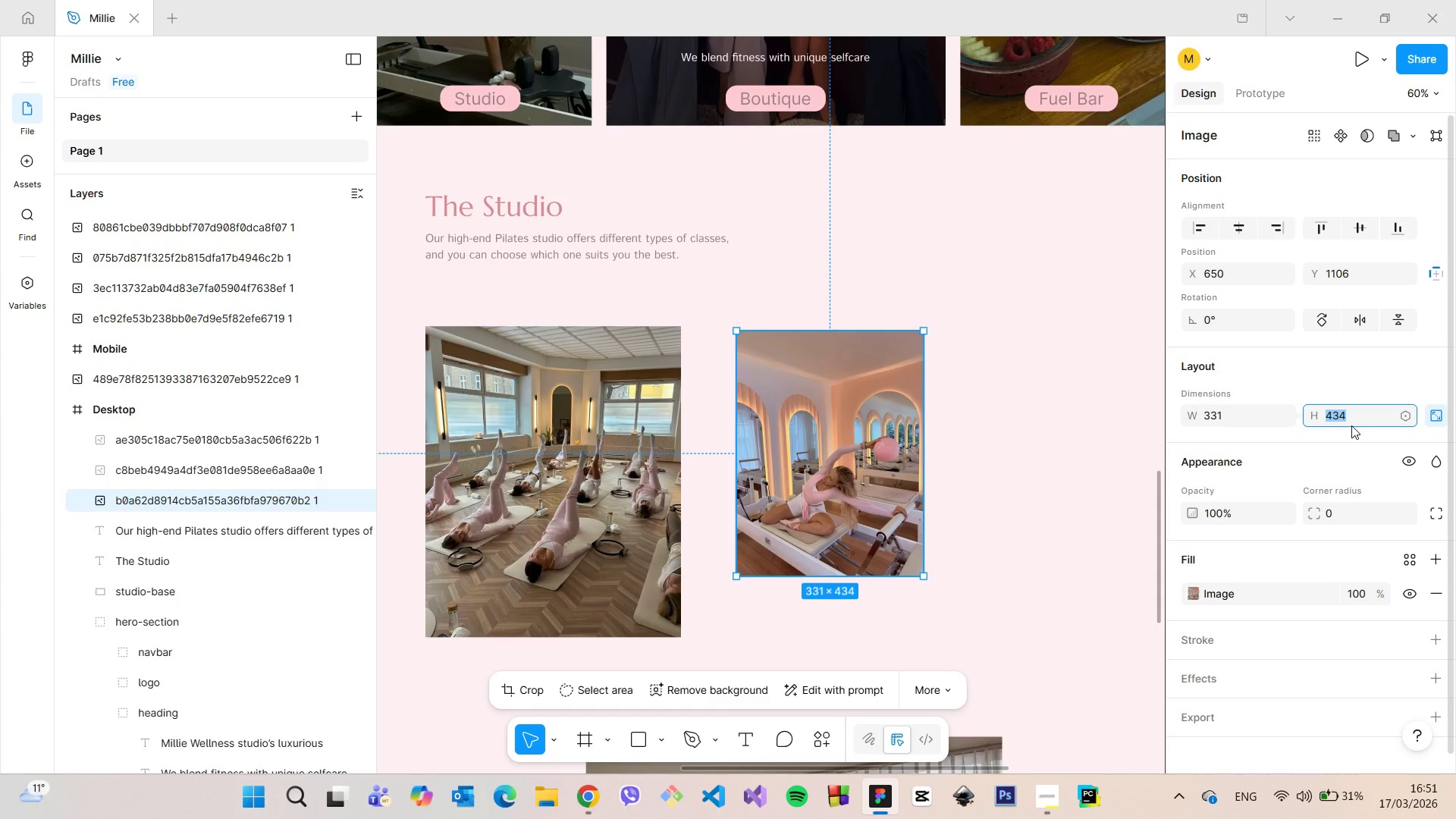 
type(435)
 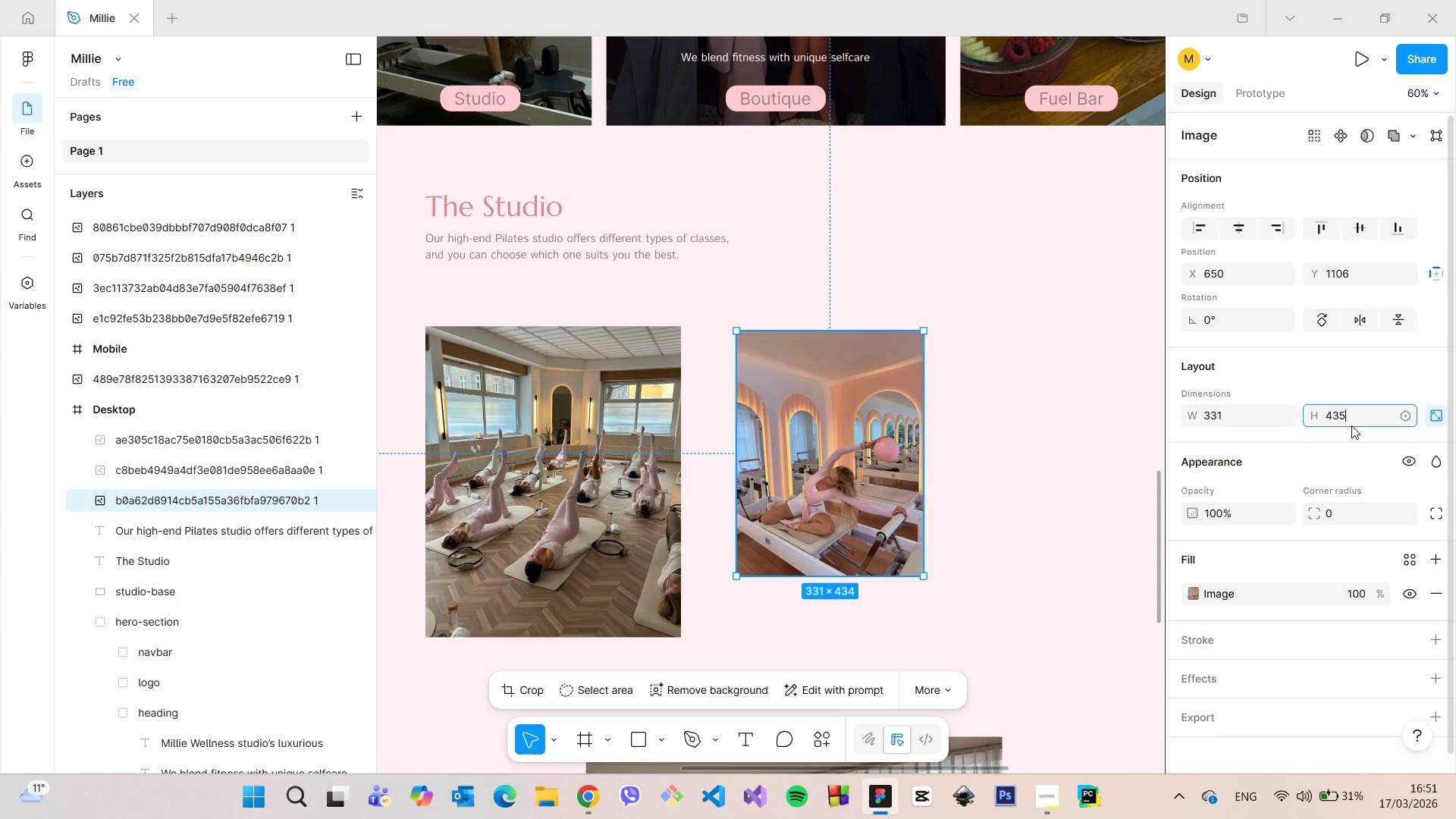 
key(Enter)
 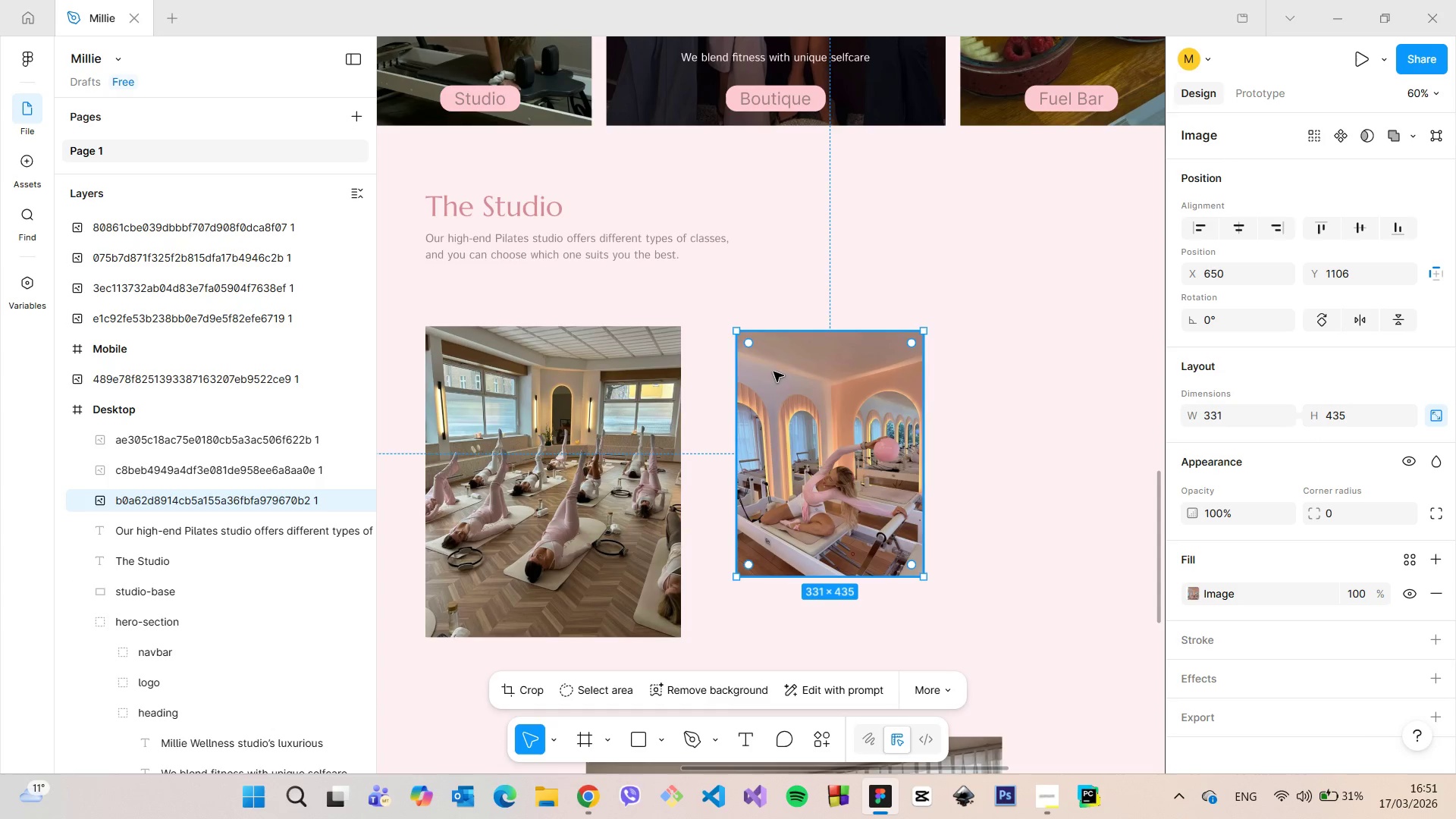 
left_click([592, 406])
 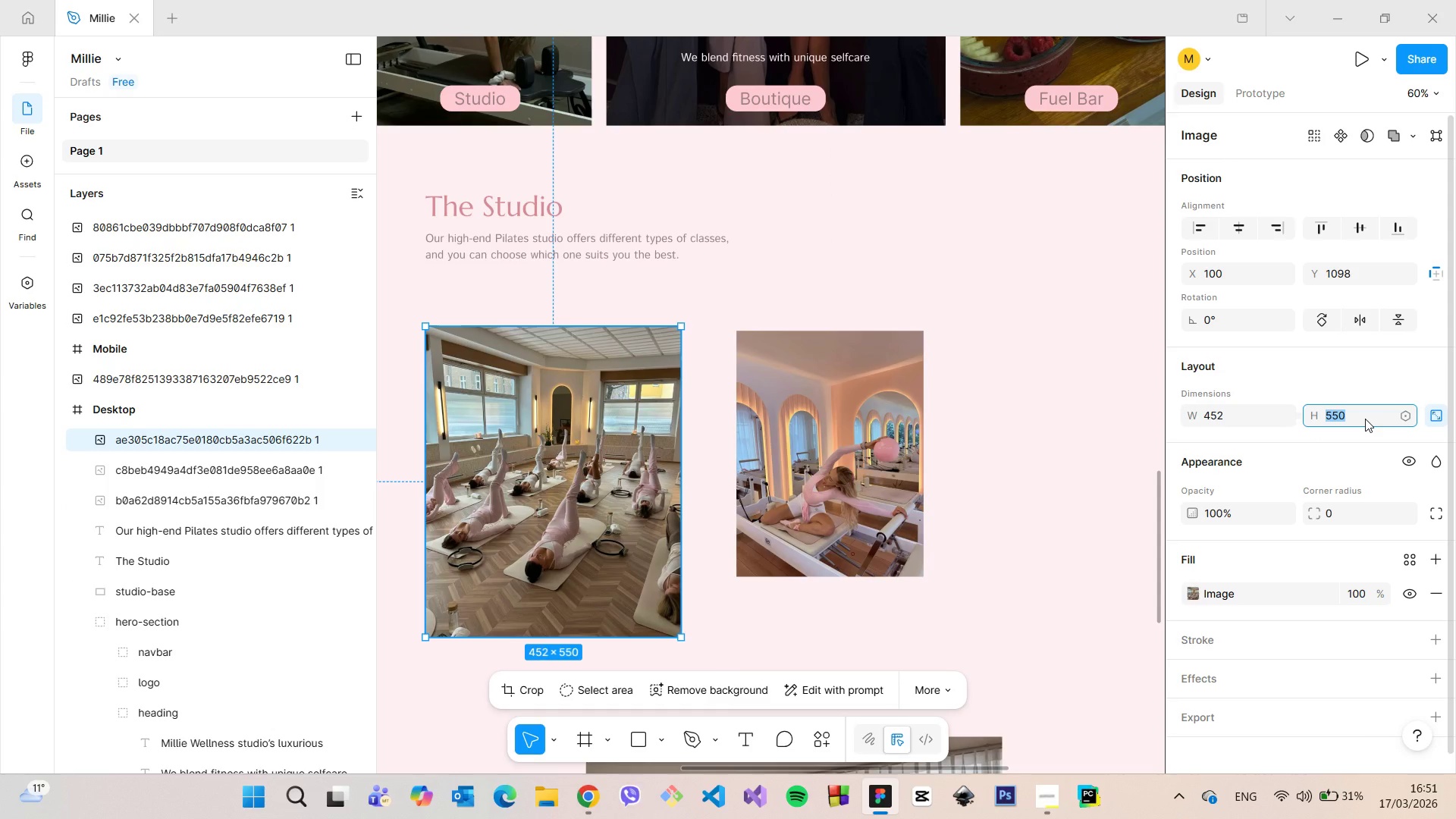 
type(435)
 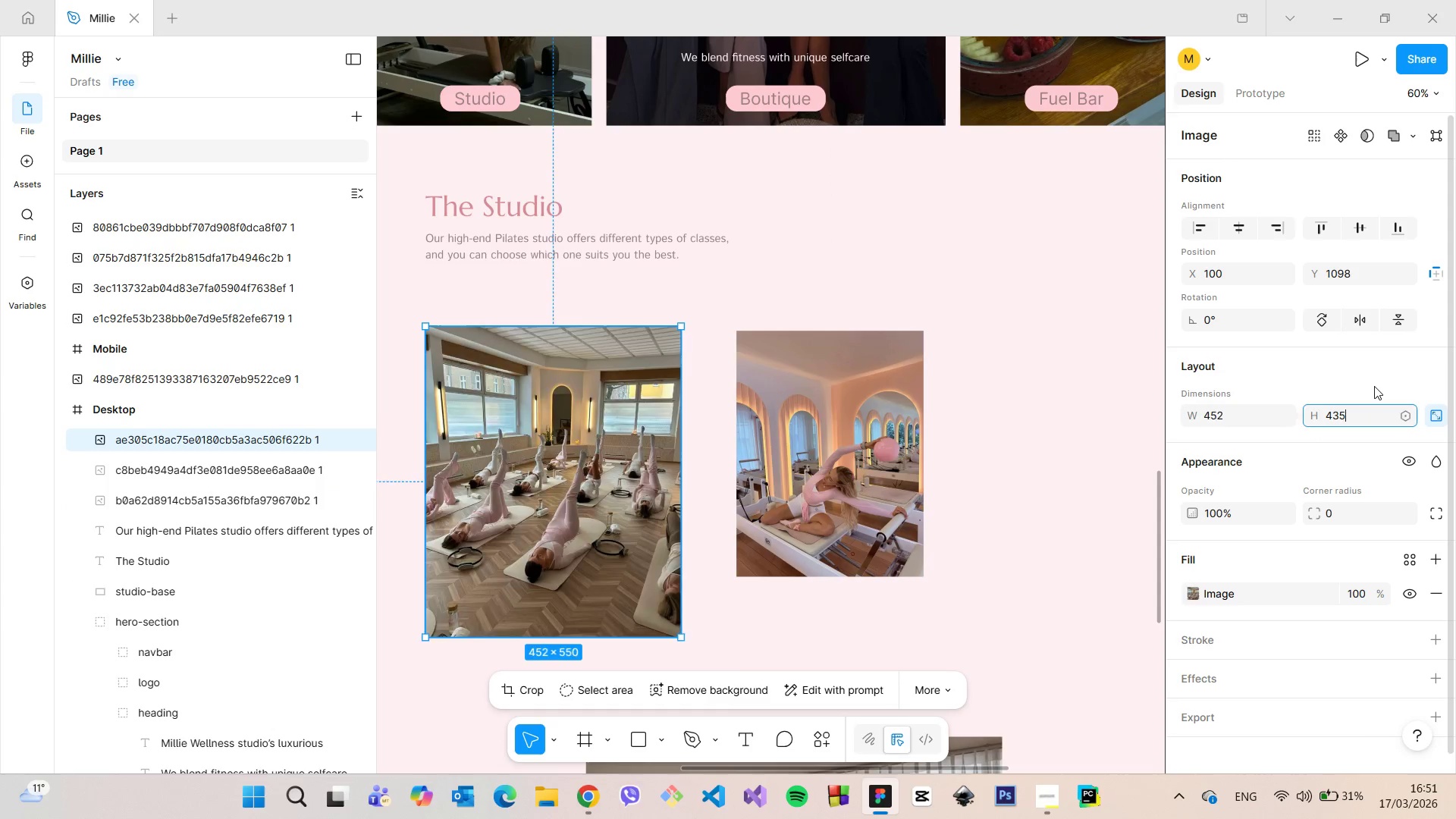 
key(Enter)
 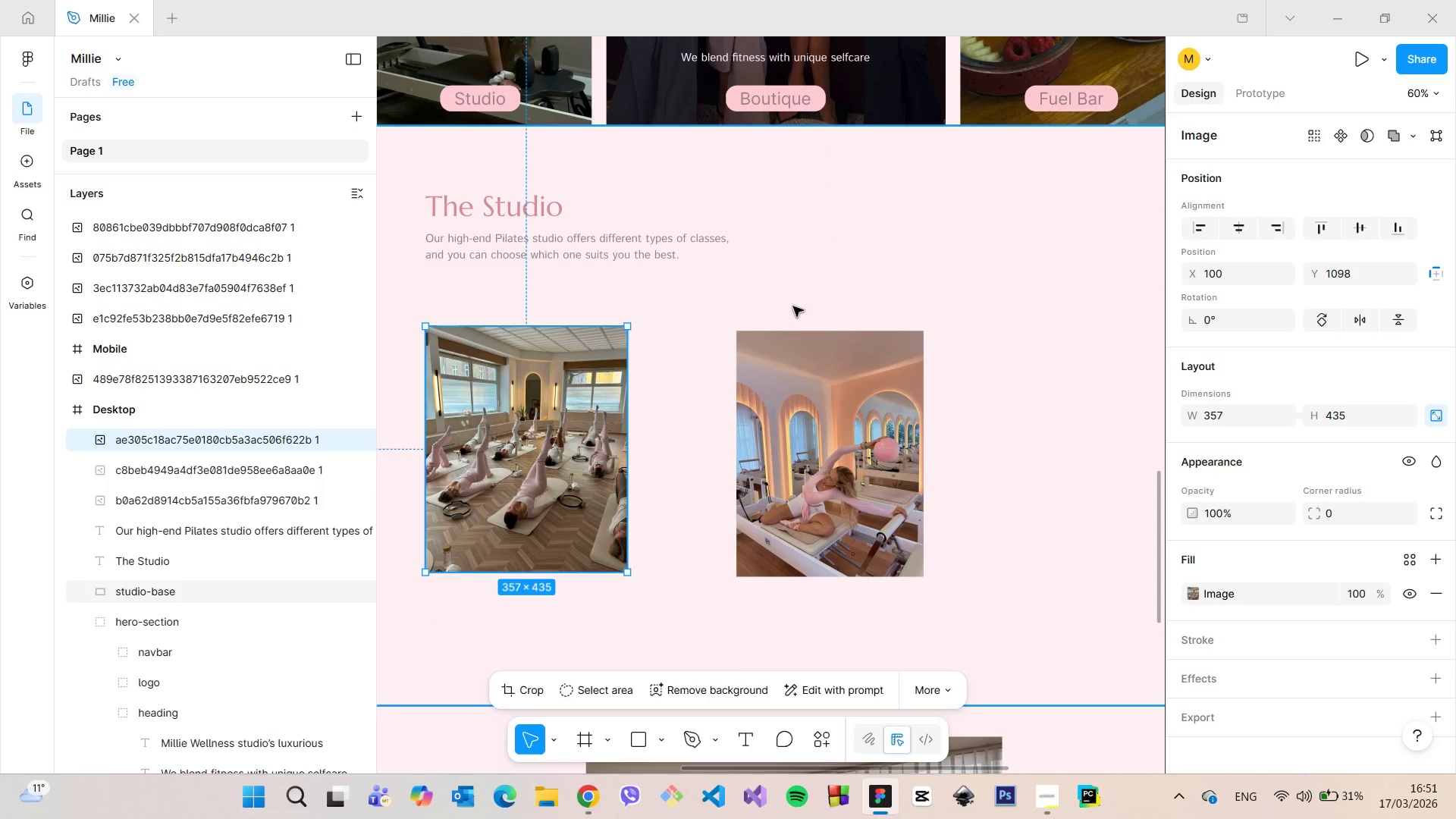 
left_click_drag(start_coordinate=[541, 438], to_coordinate=[548, 444])
 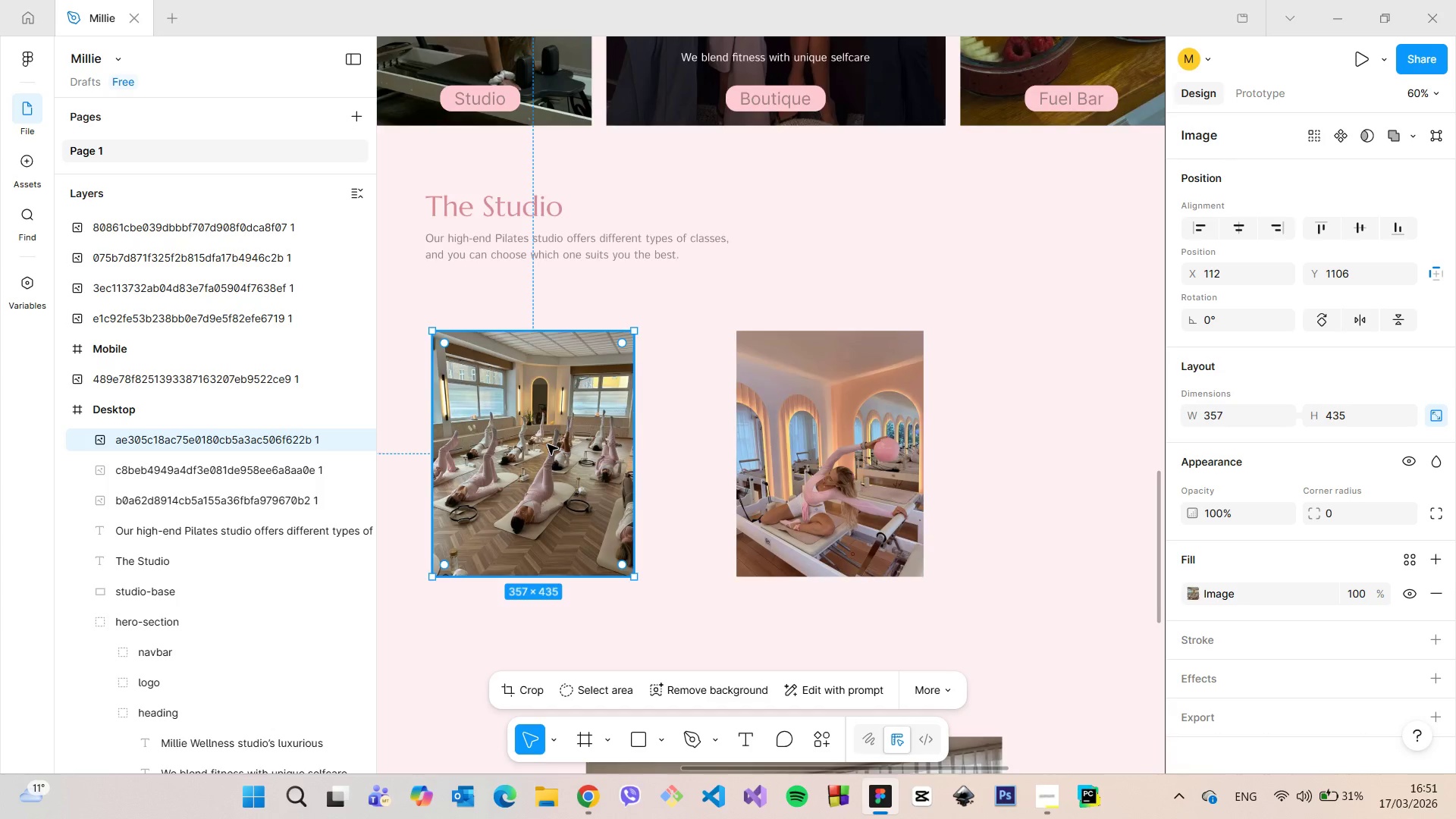 
scroll: coordinate [548, 444], scroll_direction: up, amount: 4.0
 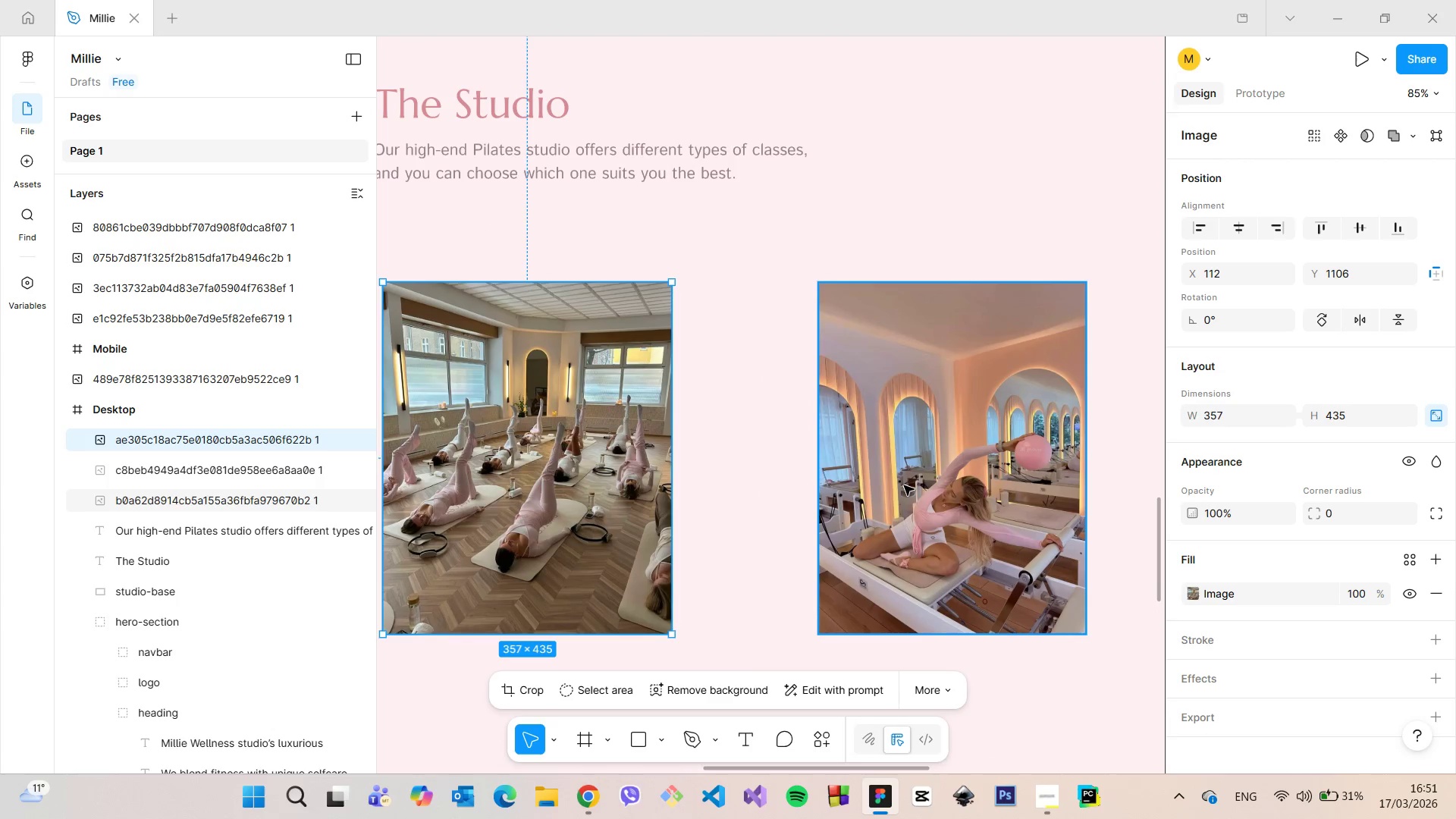 
left_click([905, 485])
 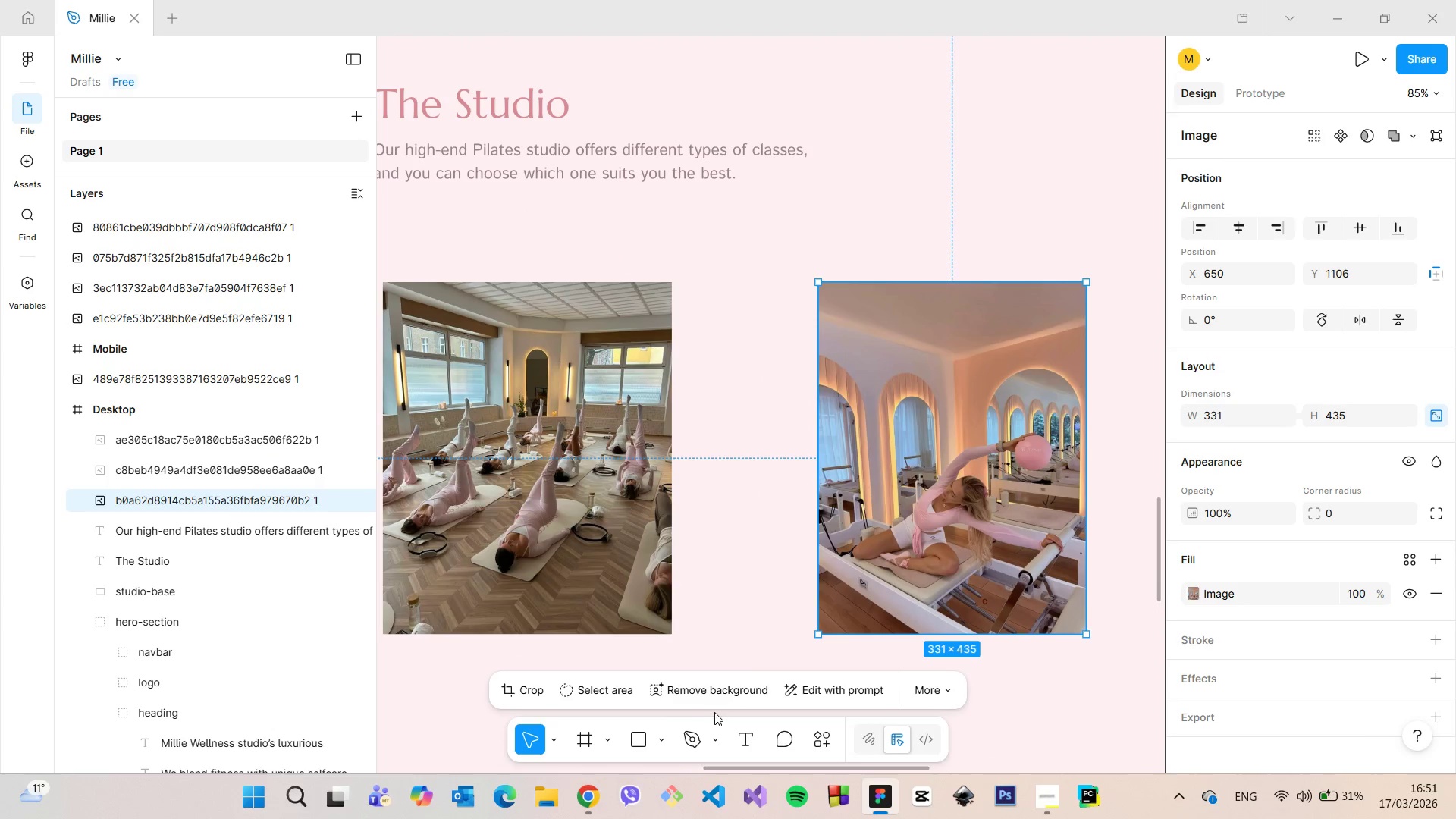 
wait(5.61)
 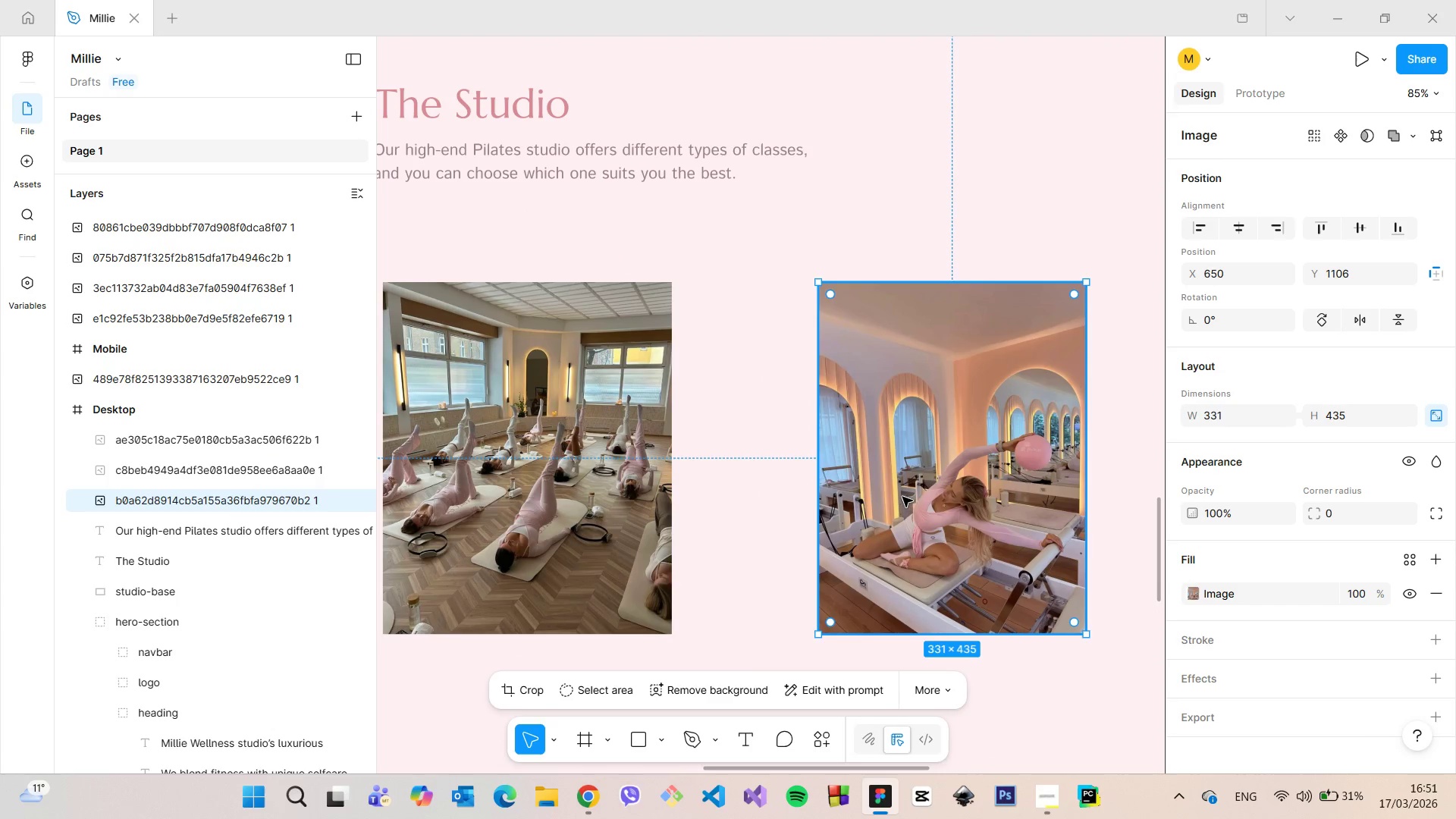 
left_click([539, 687])
 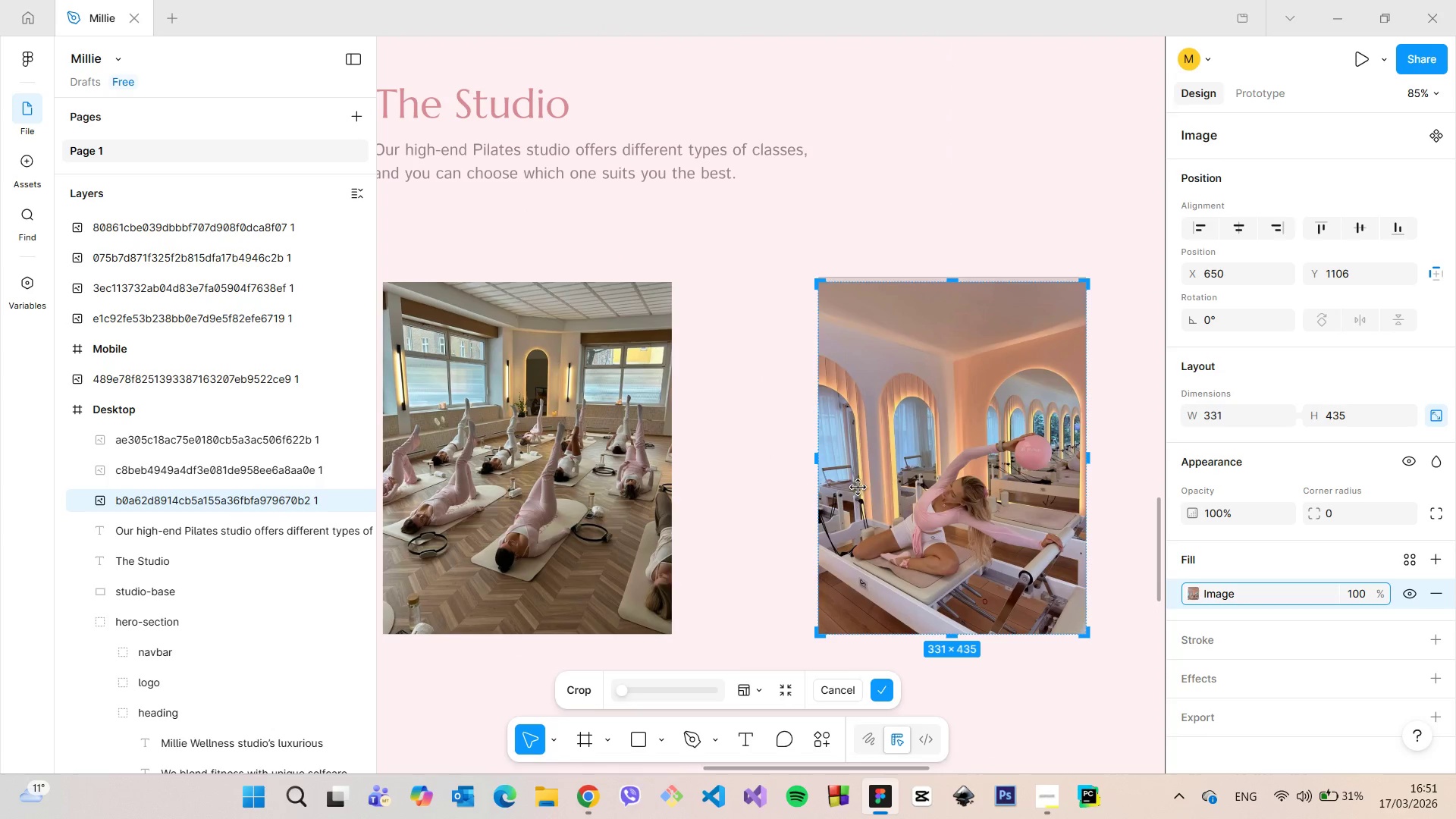 
scroll: coordinate [736, 447], scroll_direction: up, amount: 22.0
 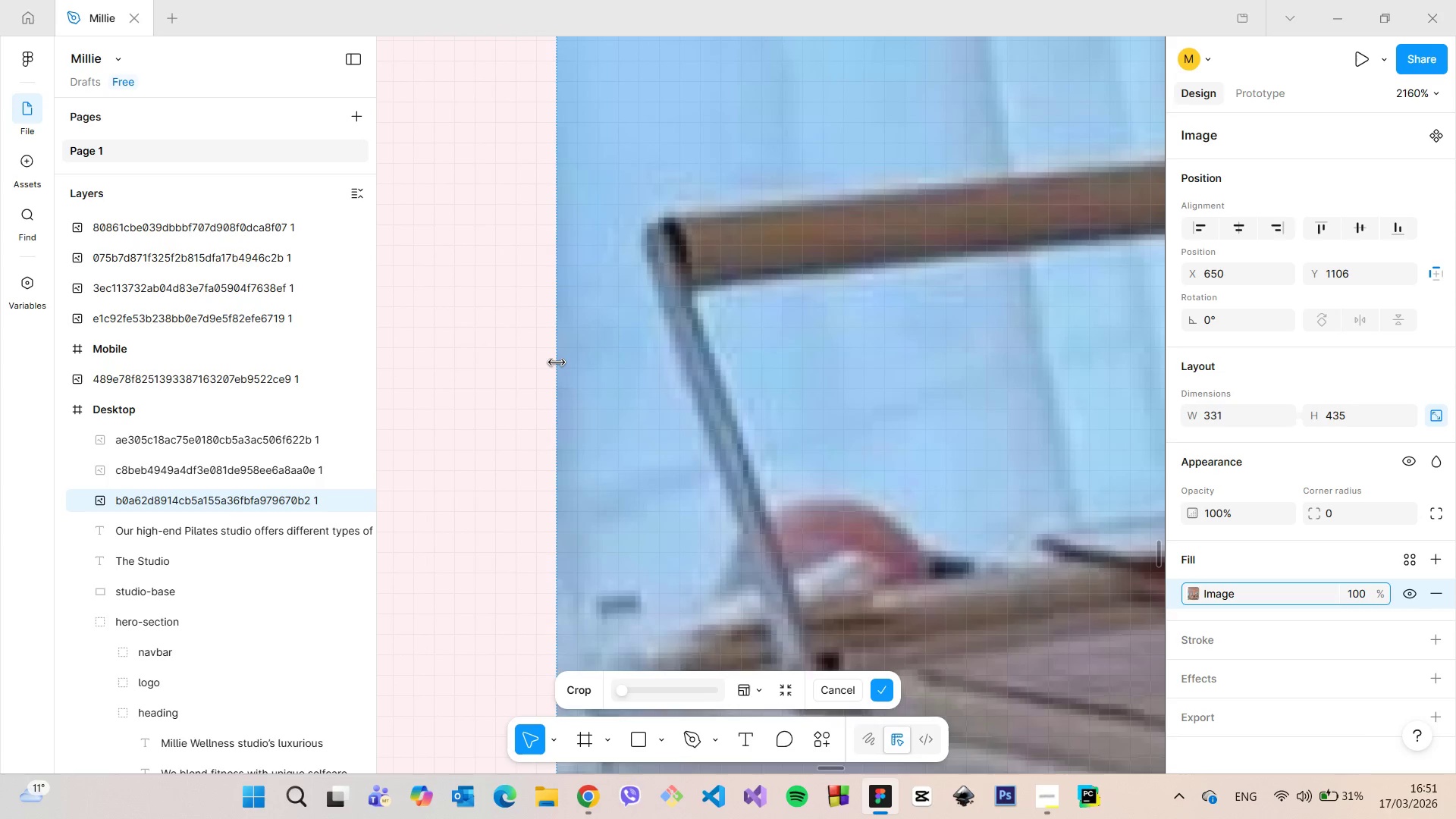 
left_click_drag(start_coordinate=[557, 362], to_coordinate=[568, 363])
 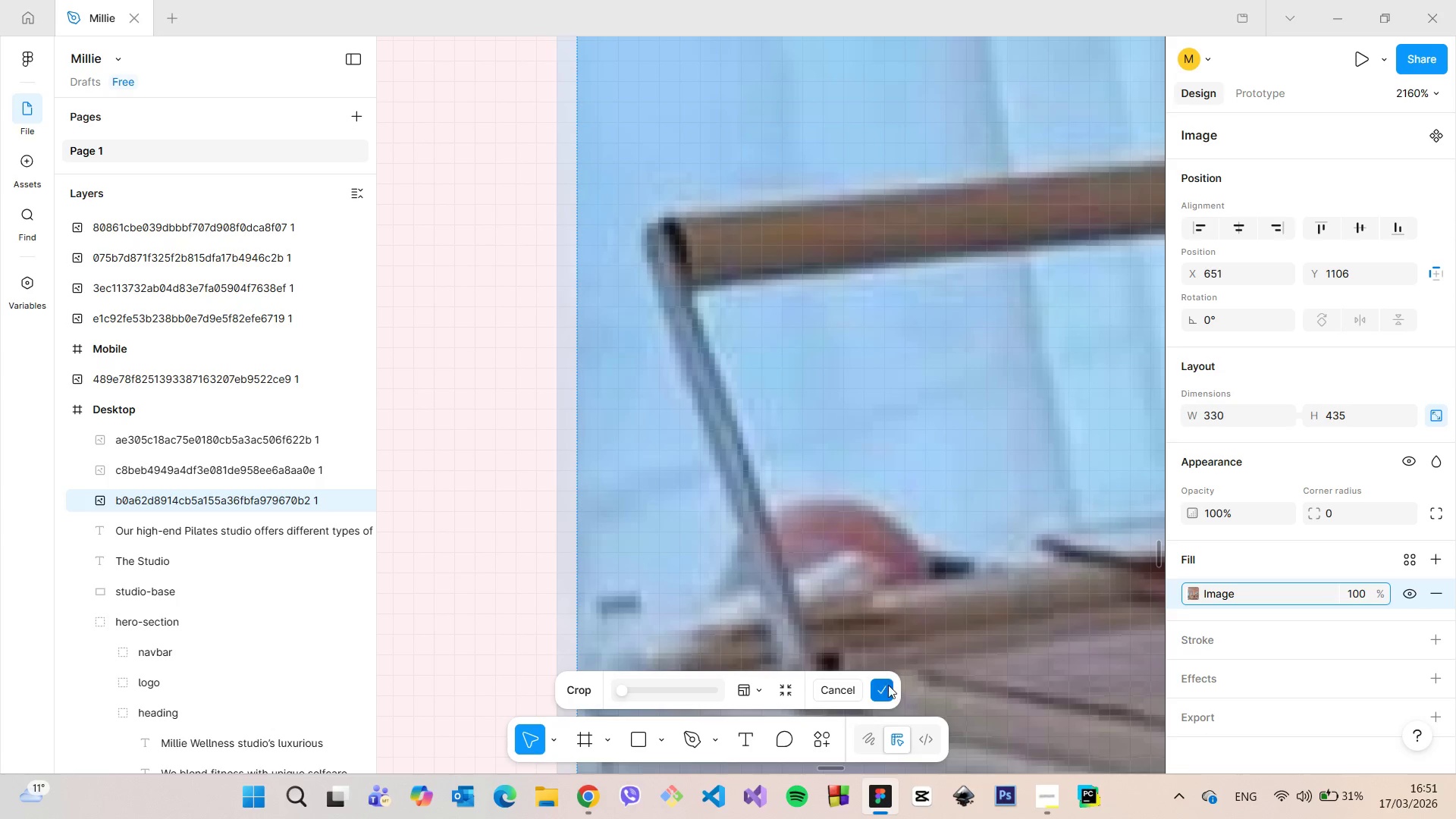 
left_click([886, 689])
 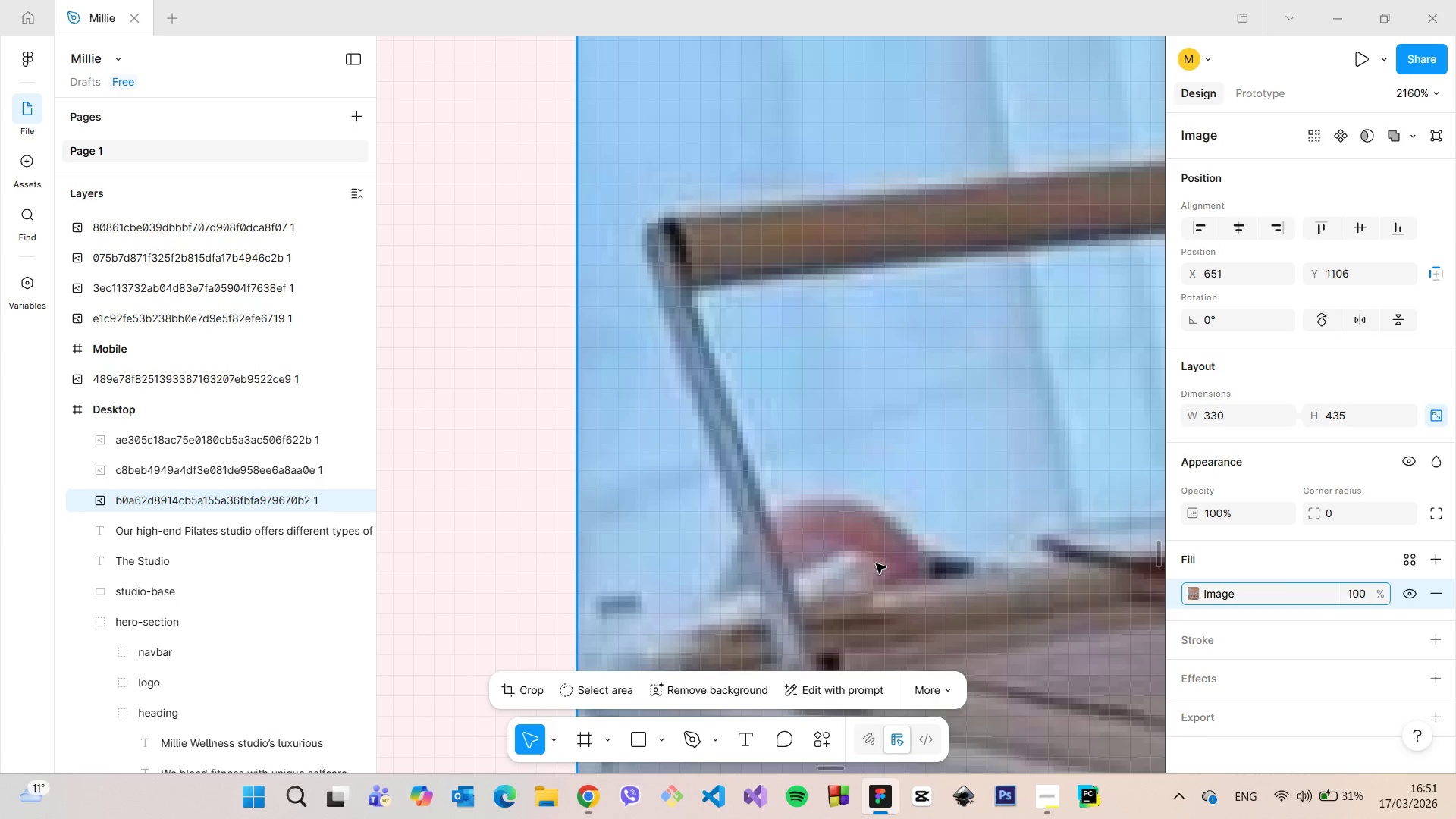 
scroll: coordinate [870, 551], scroll_direction: down, amount: 26.0
 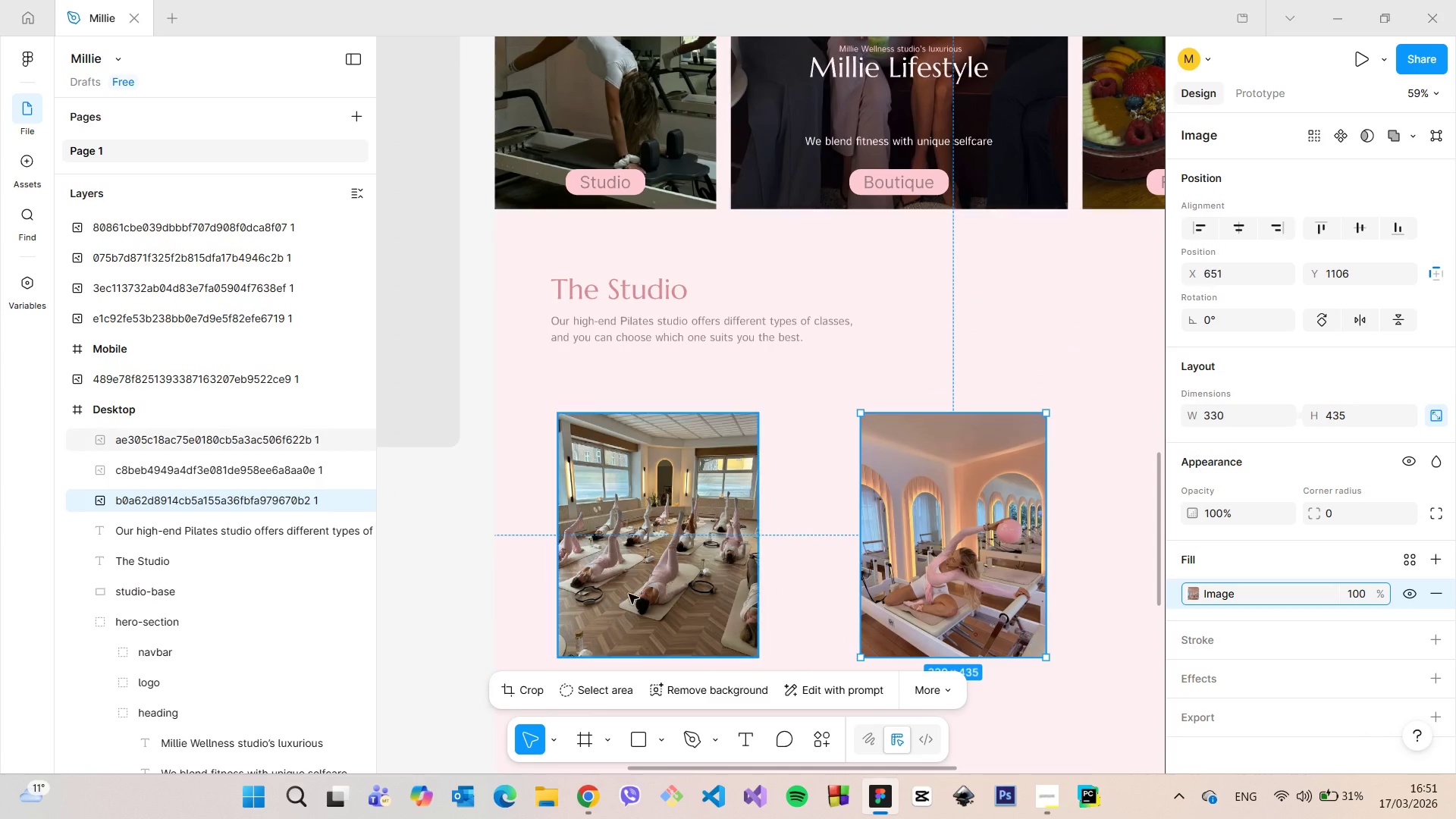 
scroll: coordinate [628, 594], scroll_direction: up, amount: 6.0
 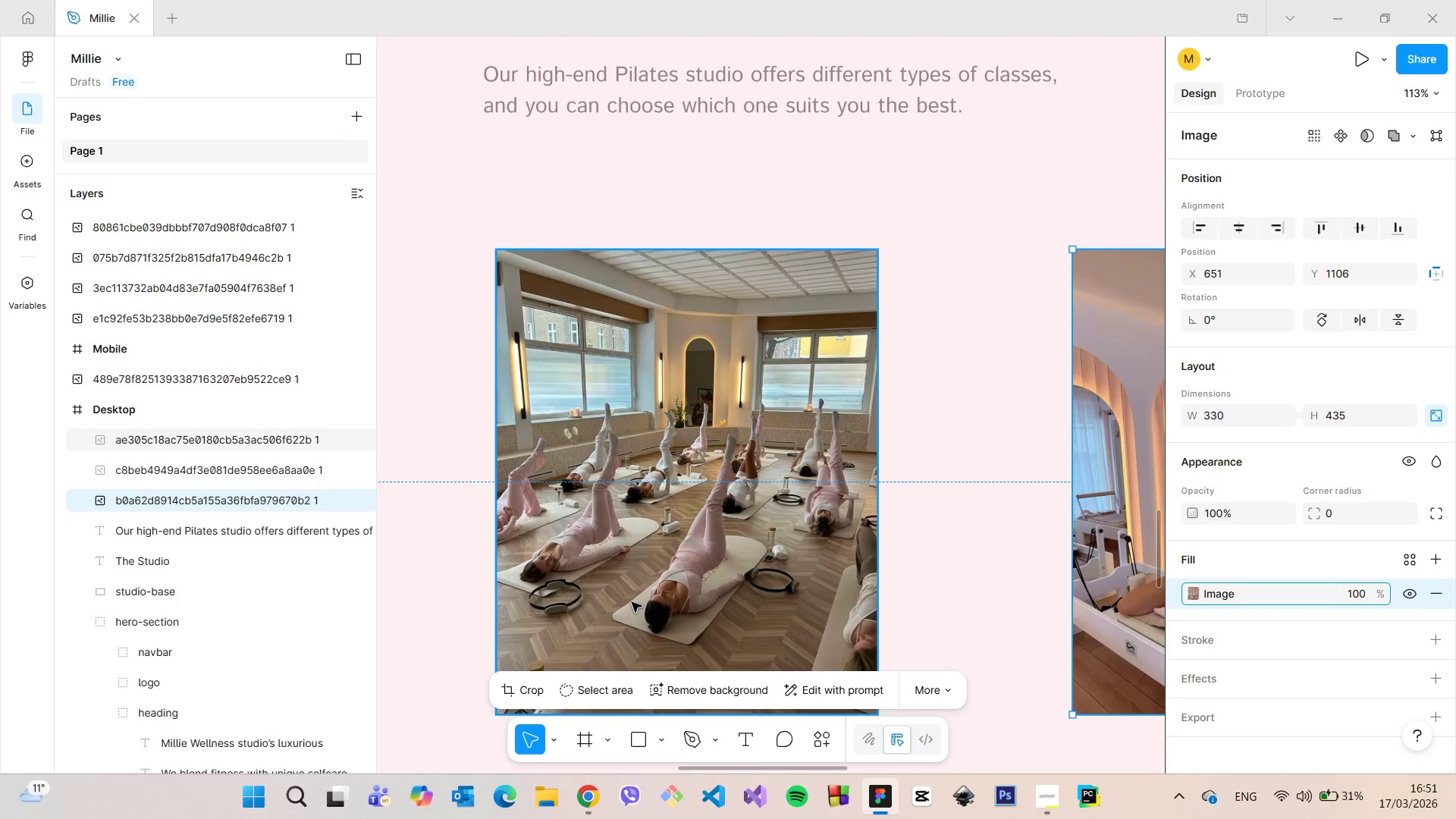 
left_click([632, 601])
 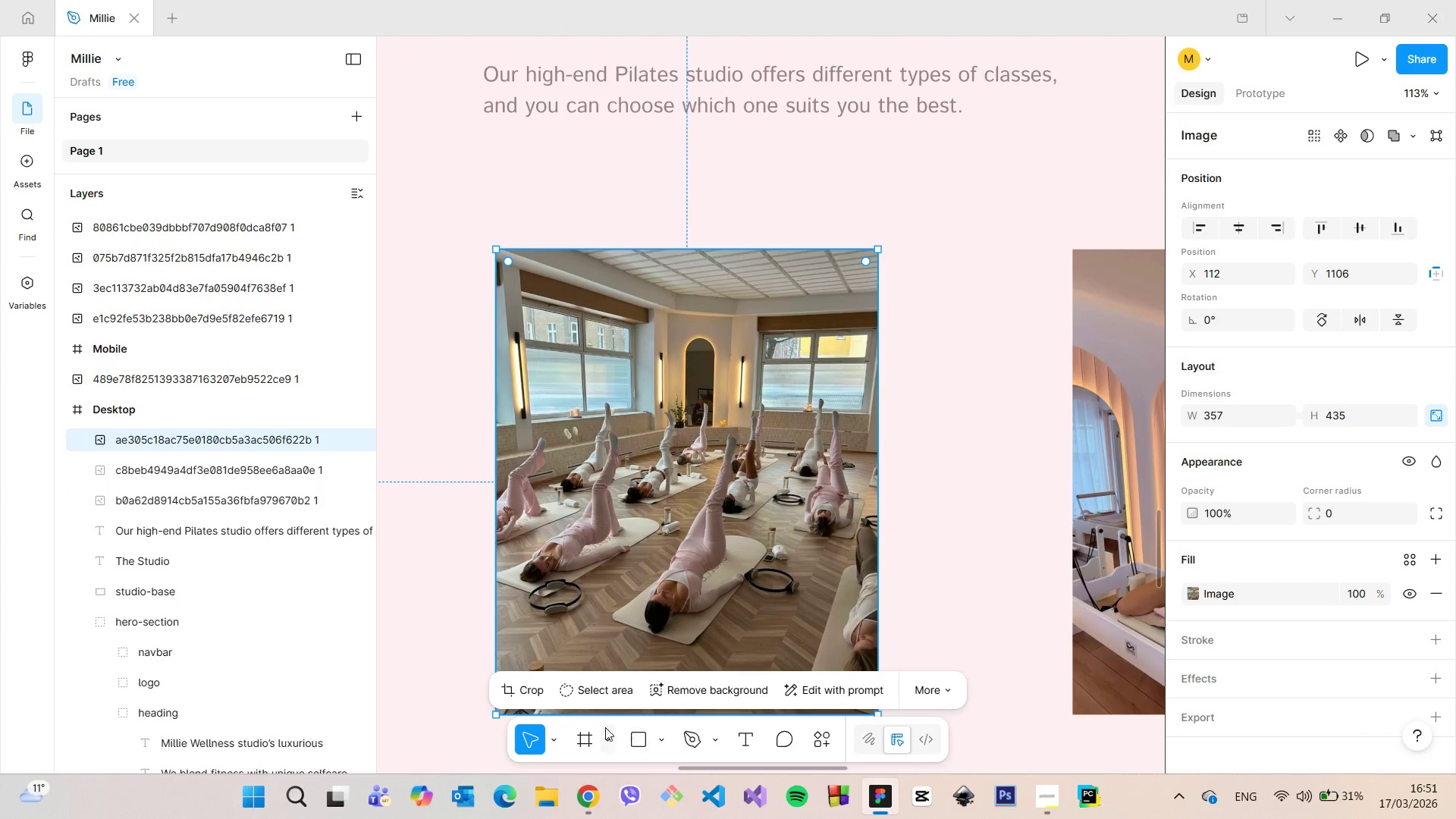 
left_click([540, 694])
 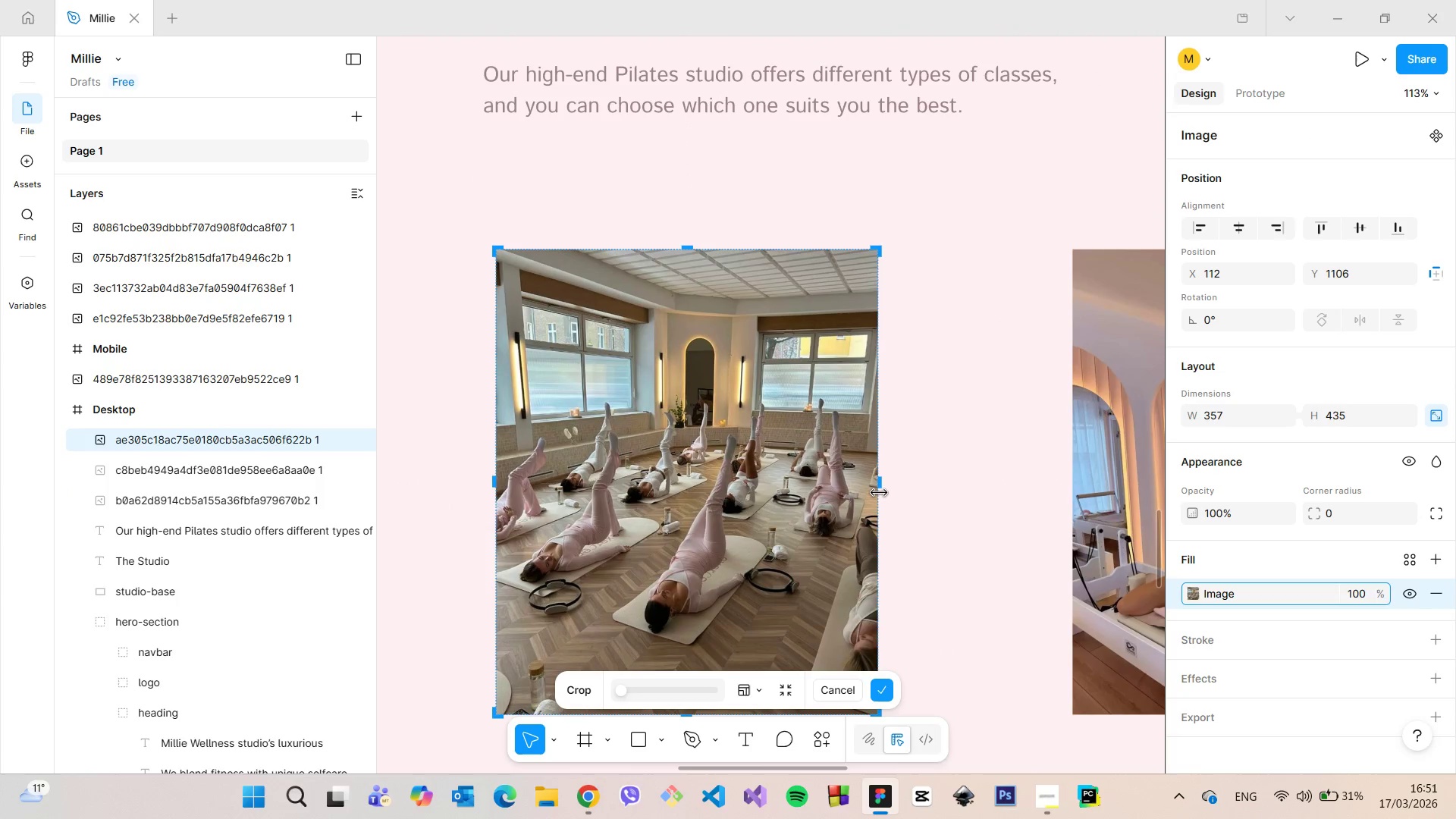 
left_click_drag(start_coordinate=[879, 491], to_coordinate=[849, 488])
 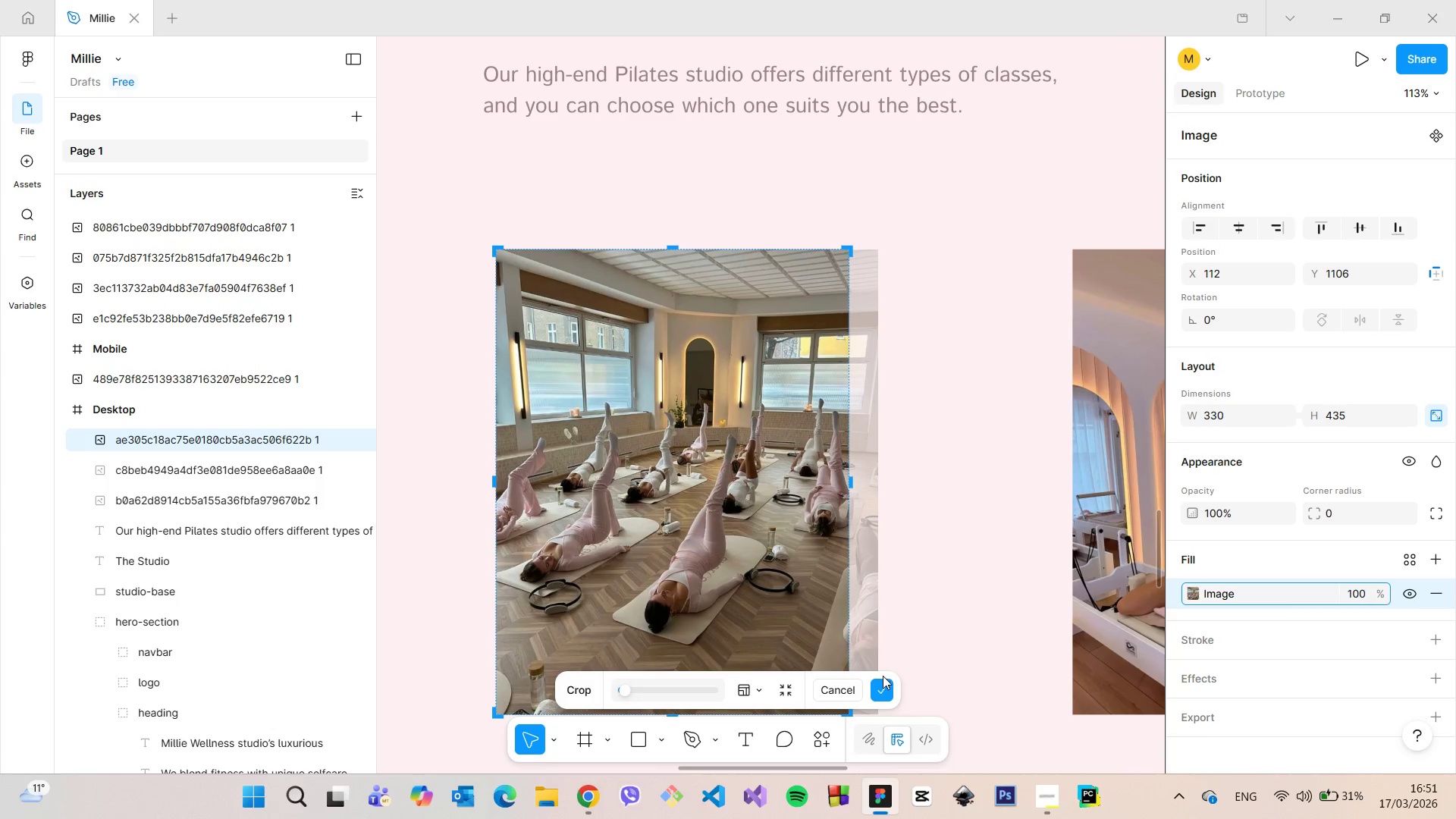 
left_click([882, 679])
 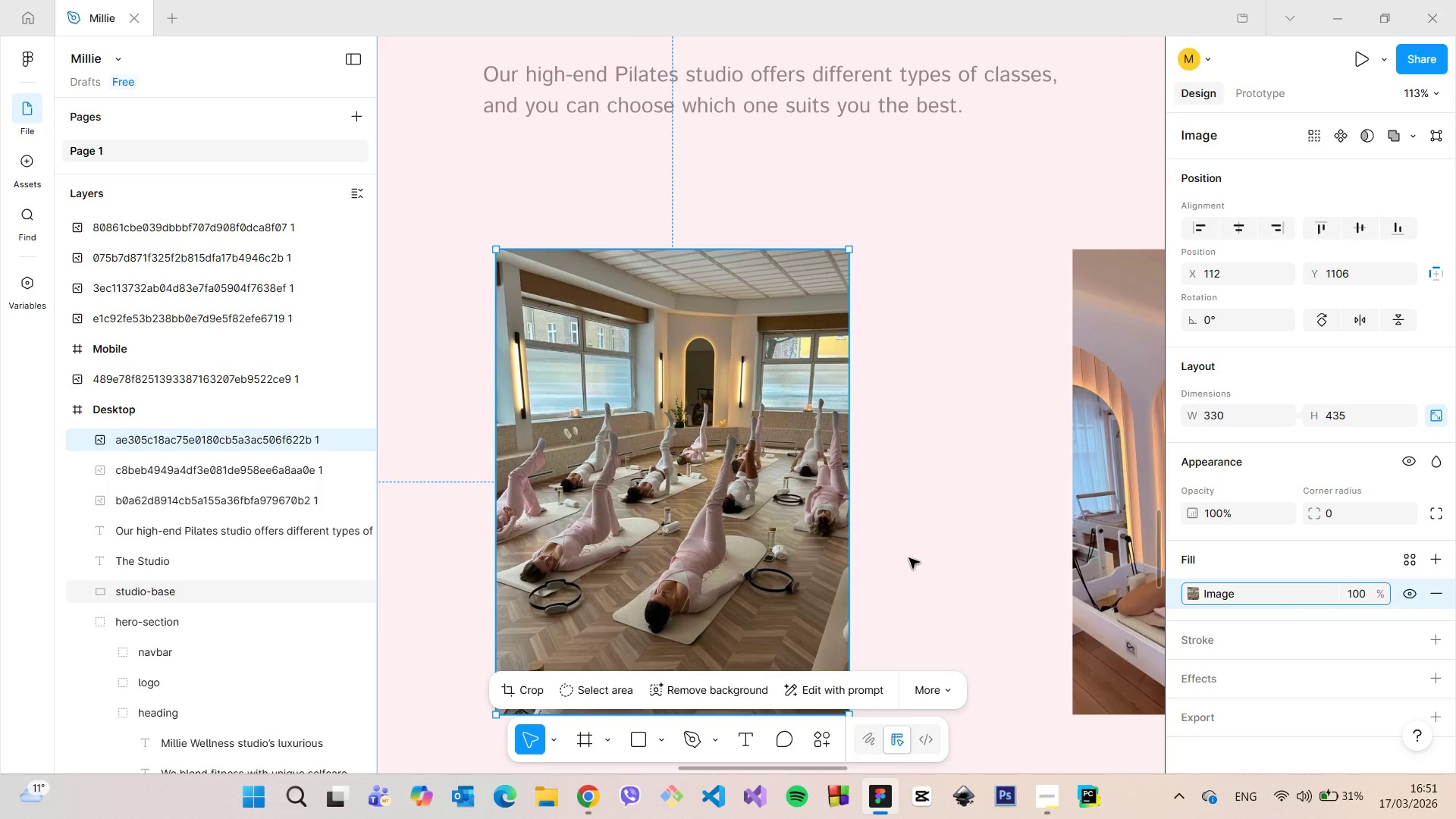 
scroll: coordinate [909, 558], scroll_direction: down, amount: 5.0
 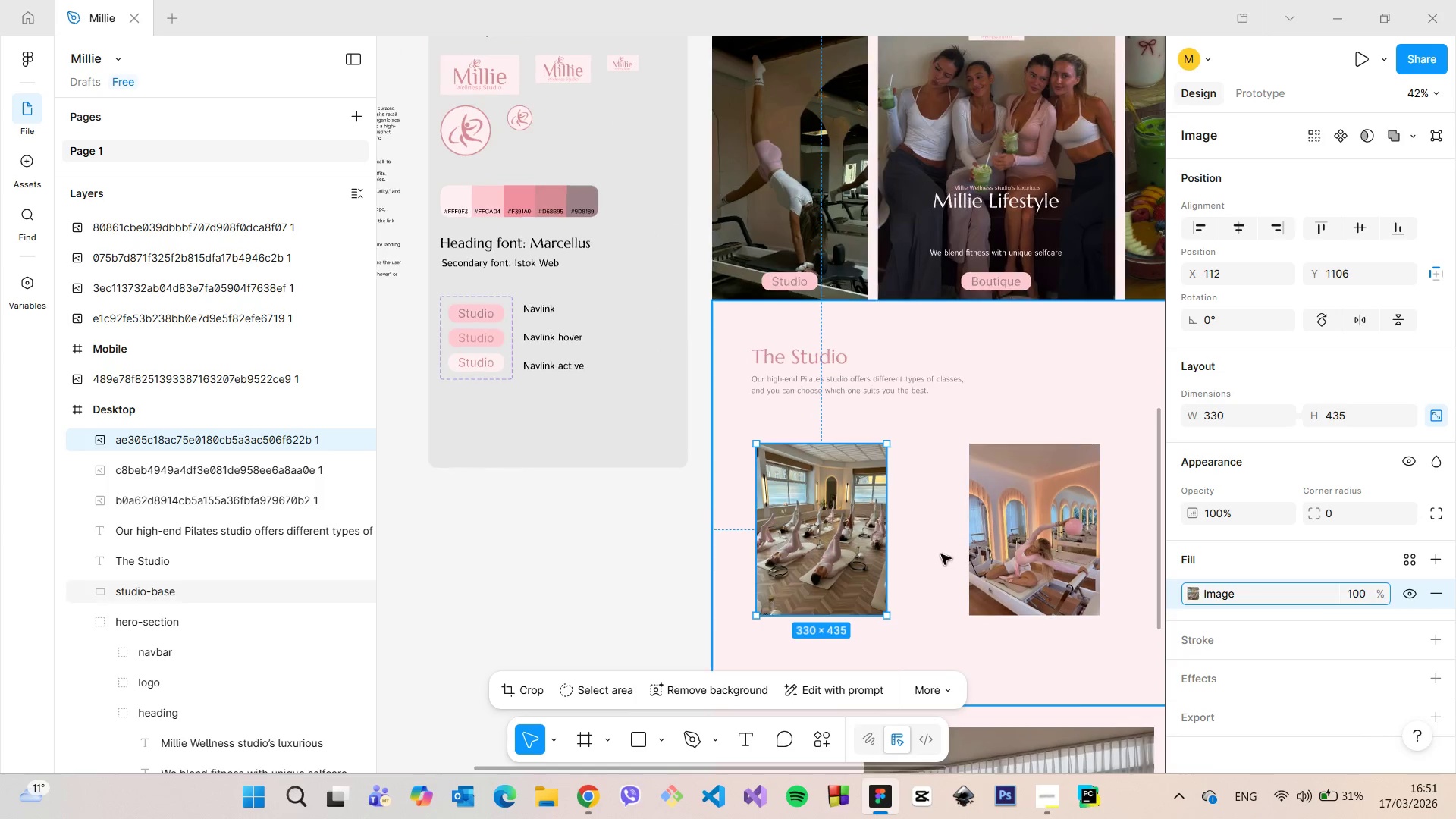 
left_click([1004, 554])
 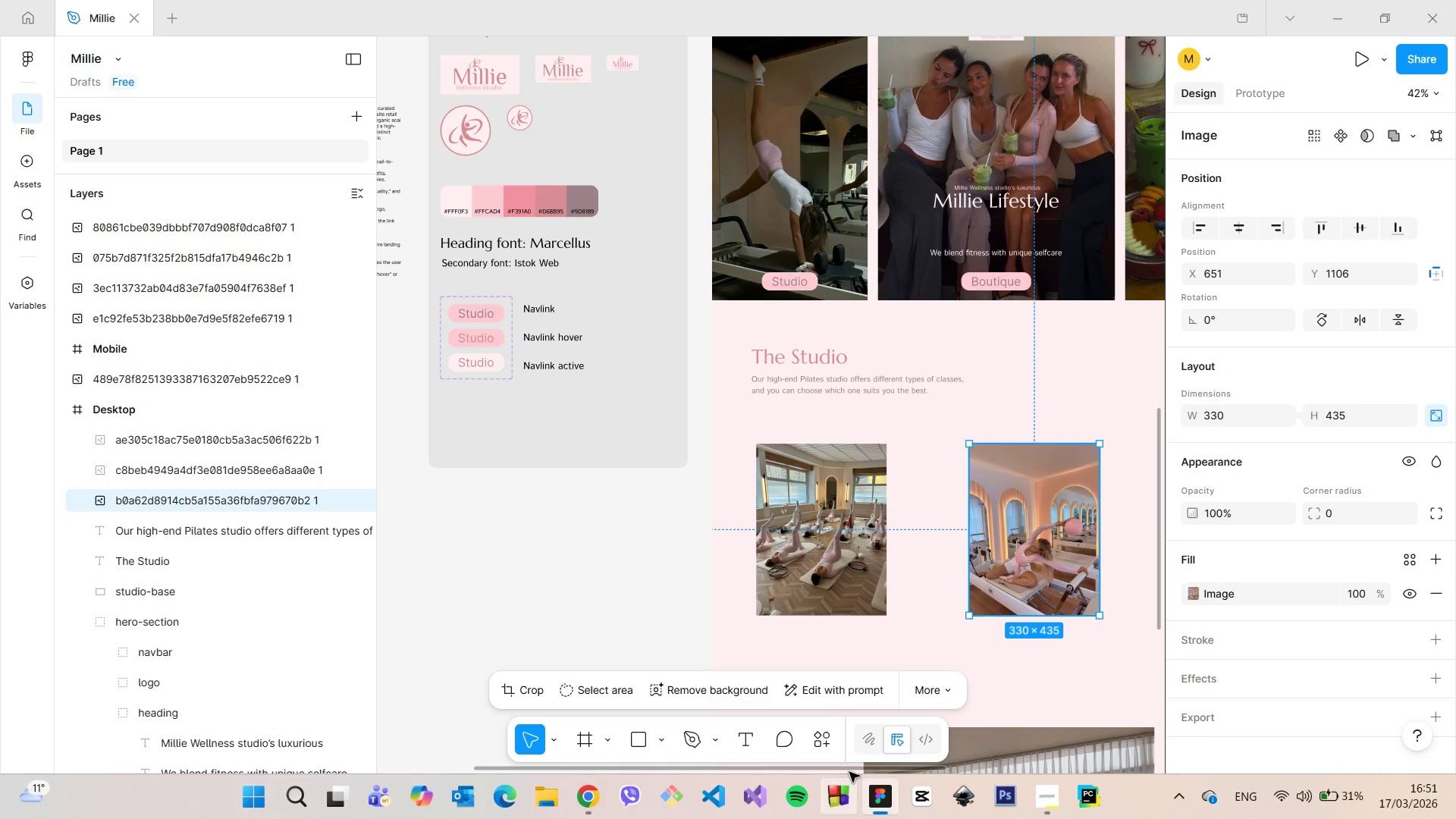 
left_click_drag(start_coordinate=[849, 770], to_coordinate=[1031, 752])
 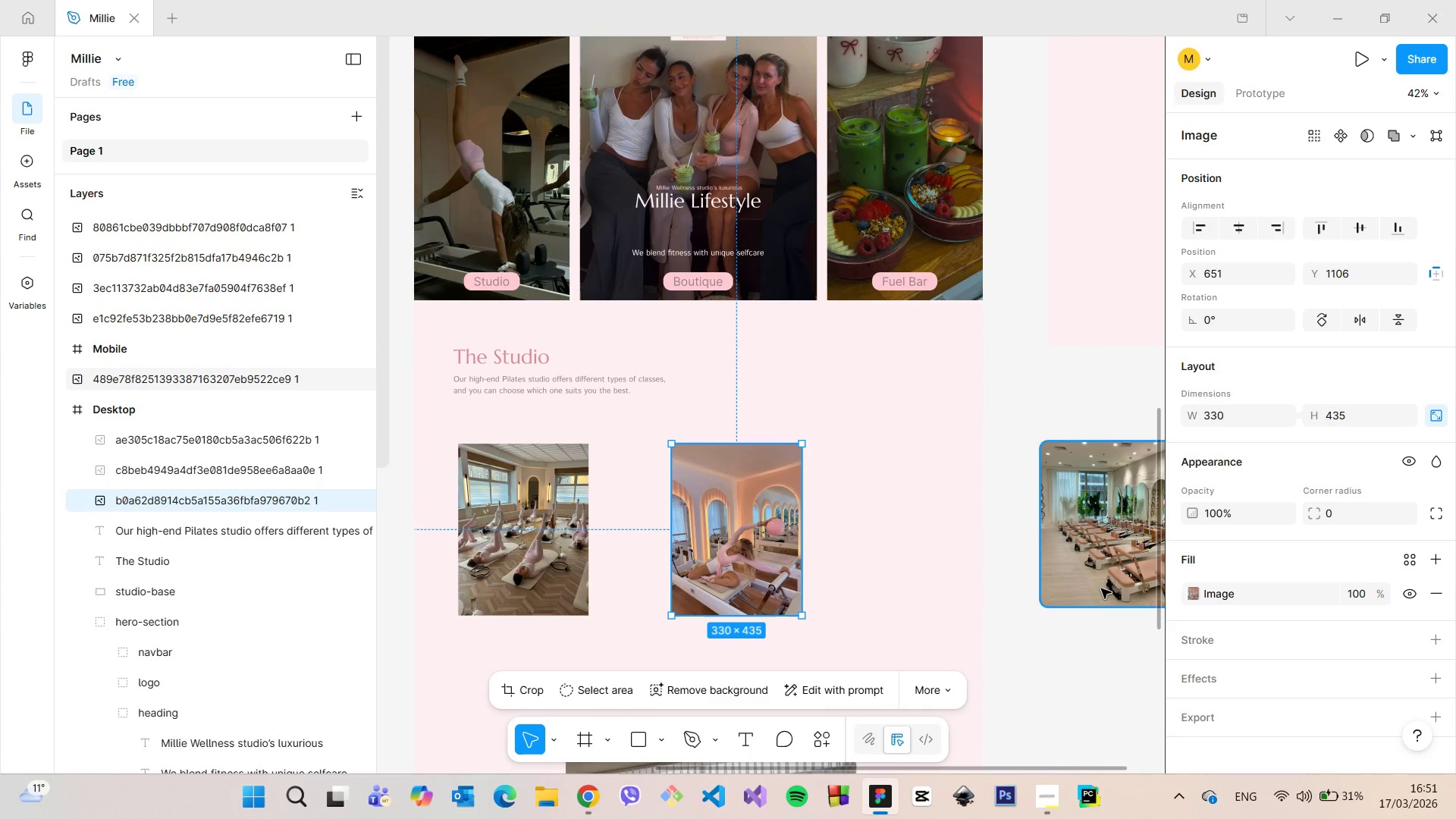 
scroll: coordinate [1093, 596], scroll_direction: down, amount: 7.0
 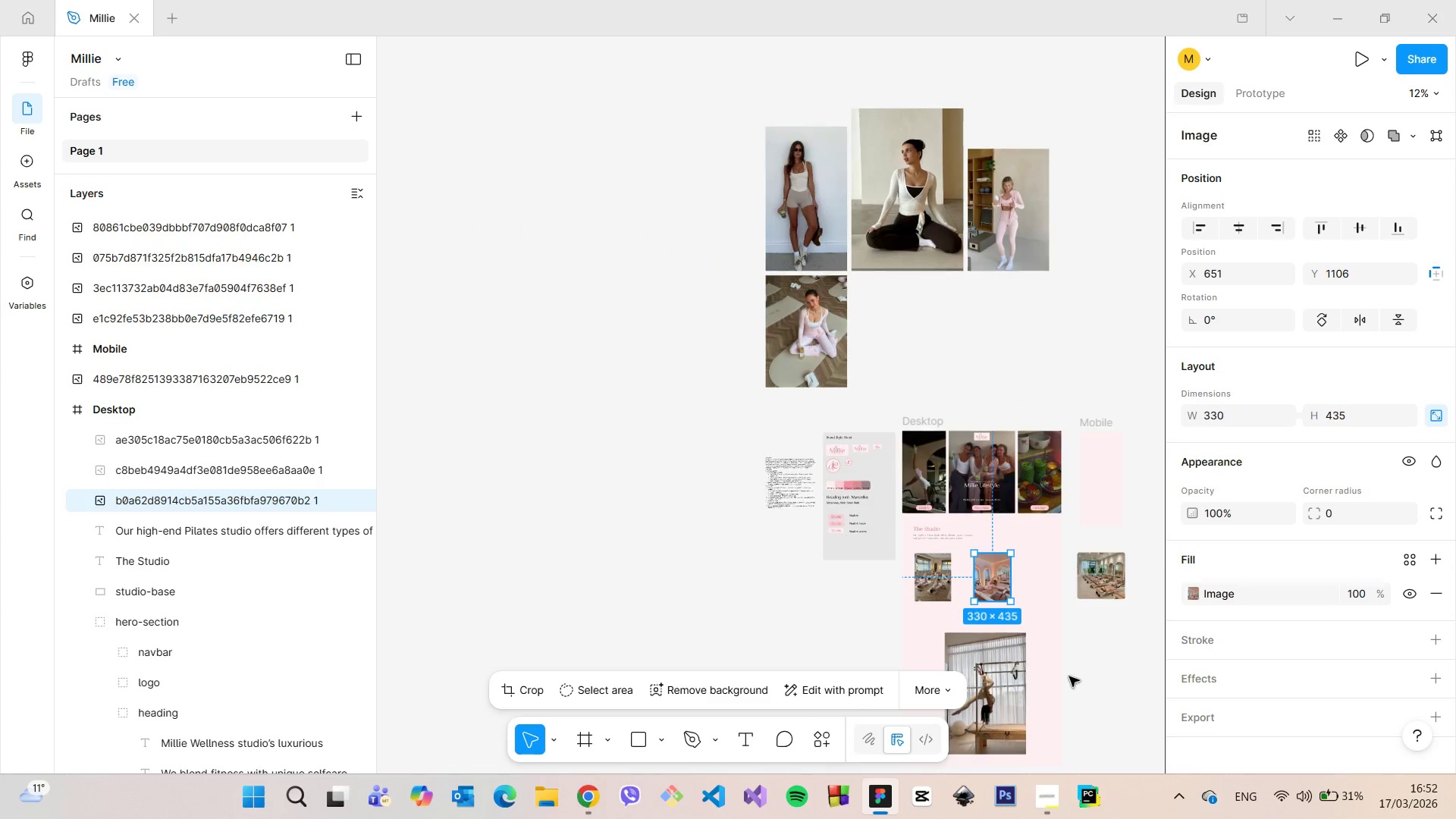 
scroll: coordinate [1012, 669], scroll_direction: up, amount: 8.0
 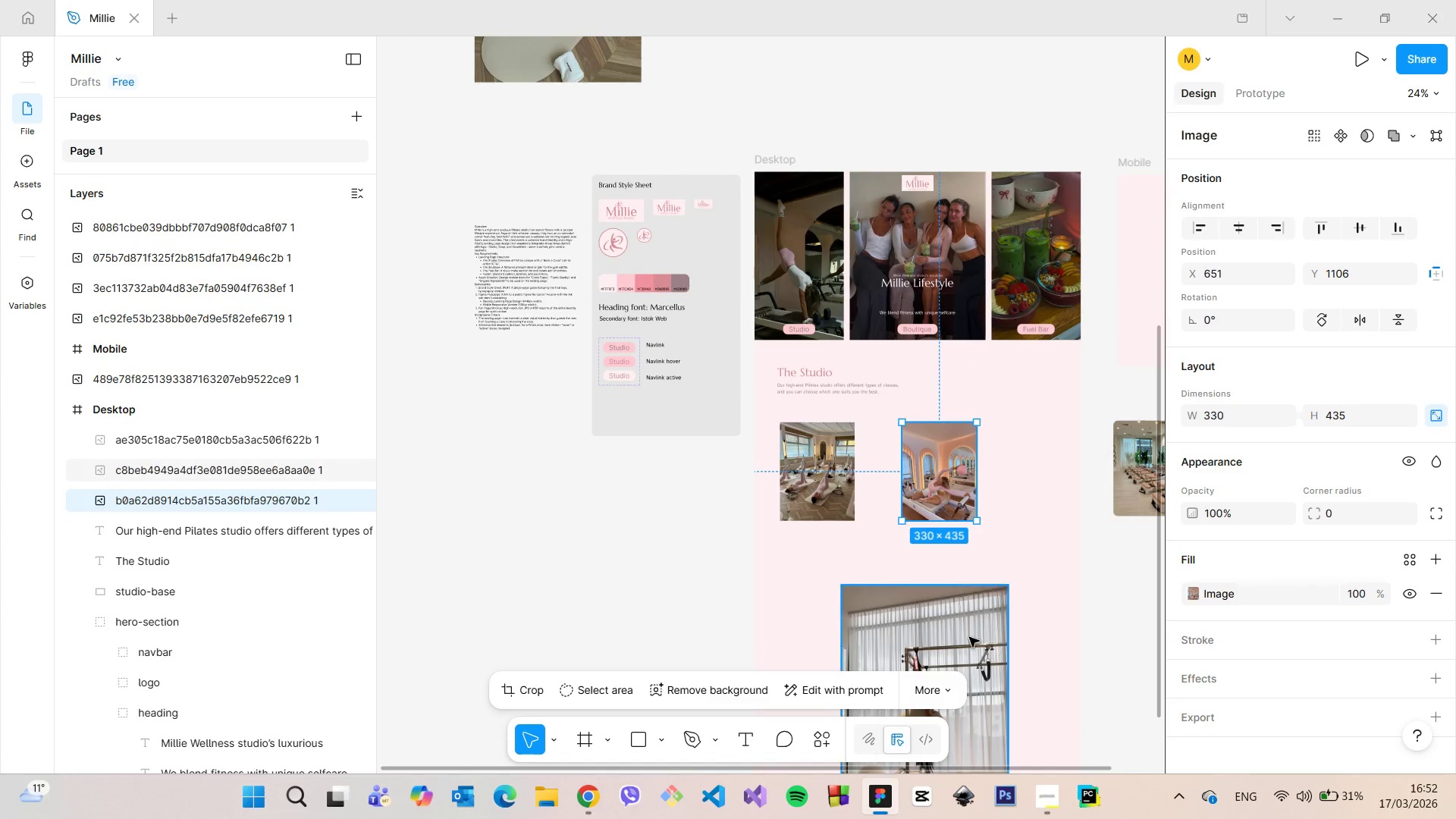 
left_click([964, 633])
 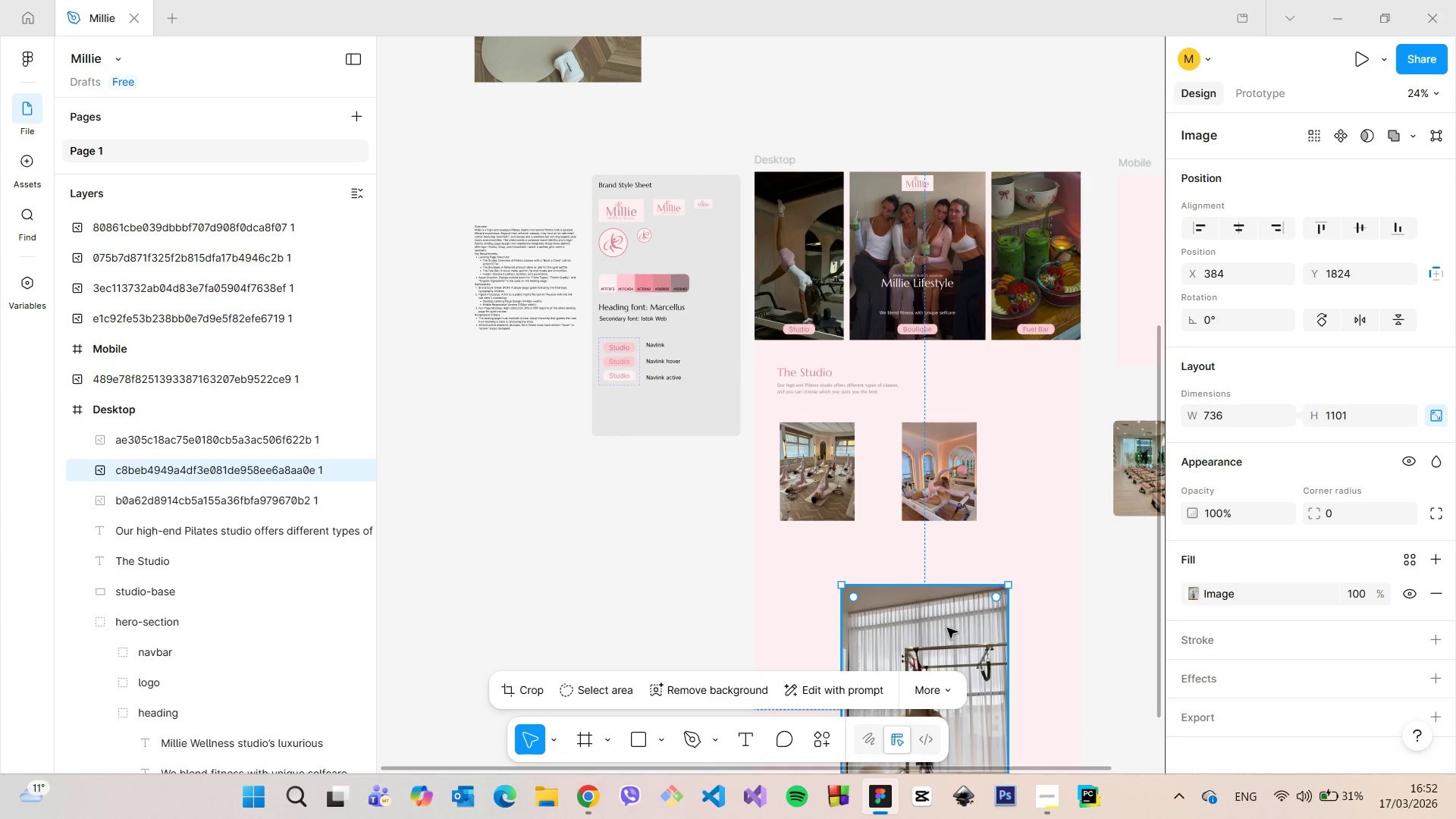 
left_click_drag(start_coordinate=[940, 625], to_coordinate=[1078, 462])
 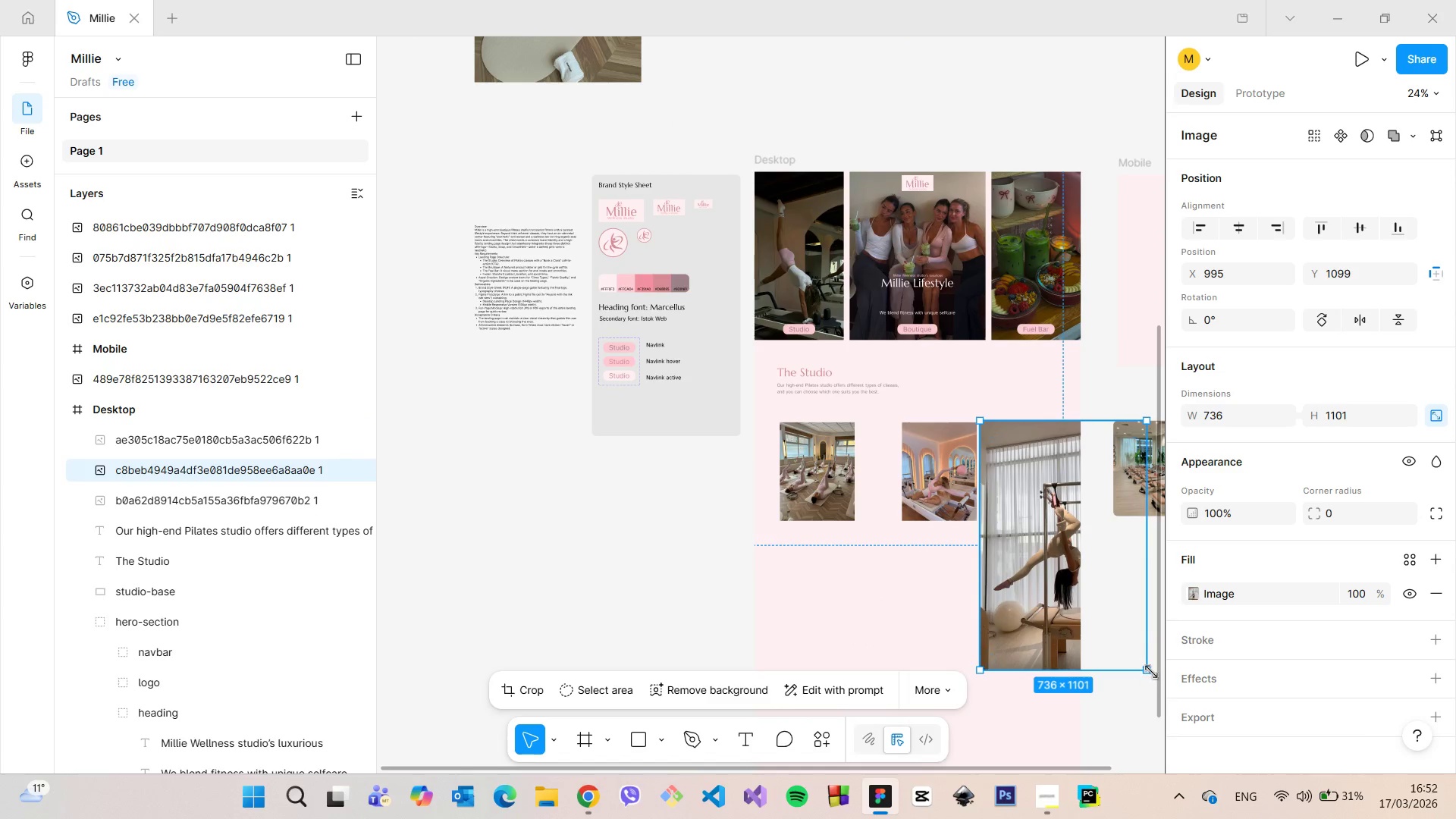 
left_click_drag(start_coordinate=[1147, 670], to_coordinate=[1045, 523])
 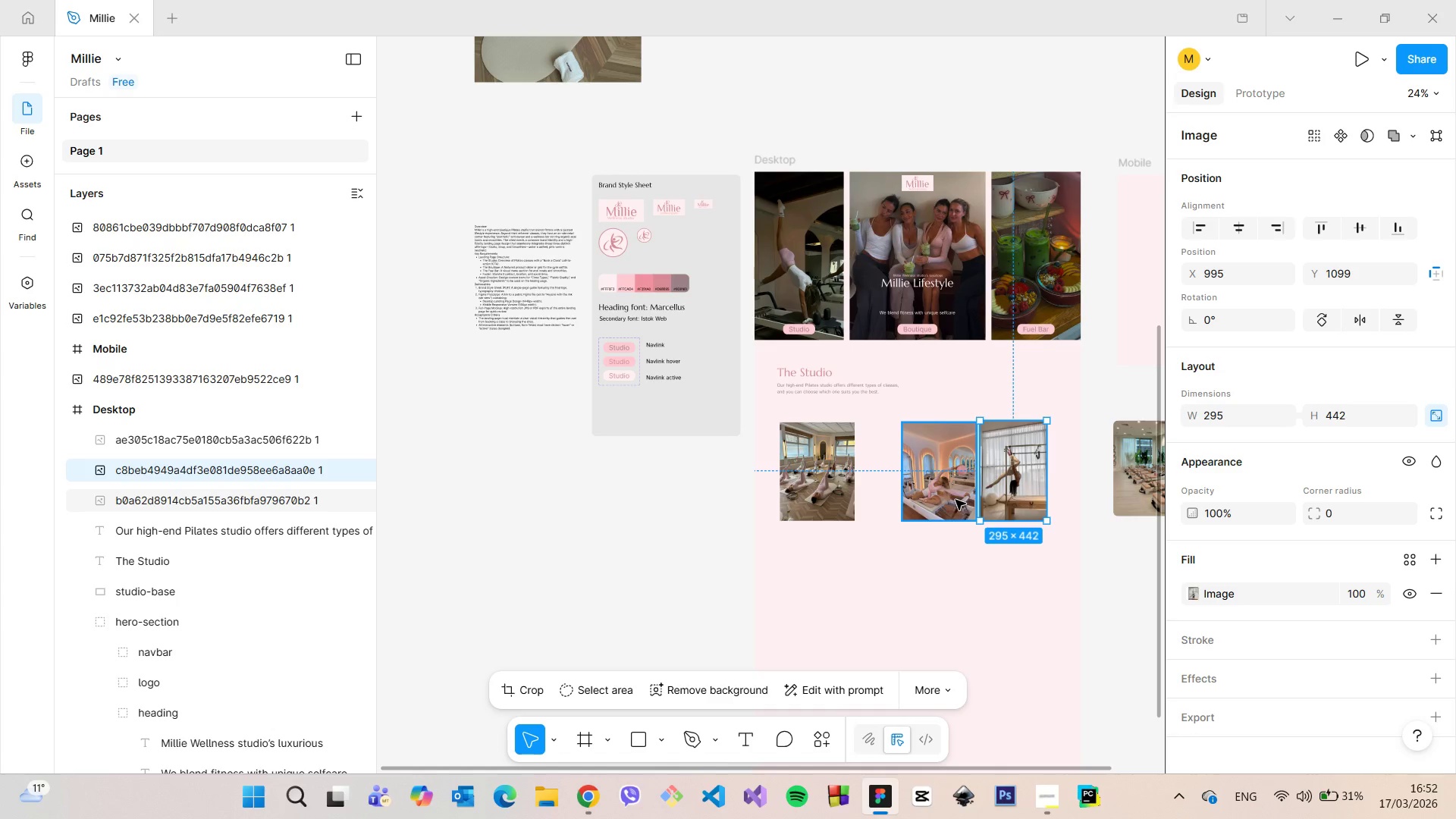 
left_click([956, 500])
 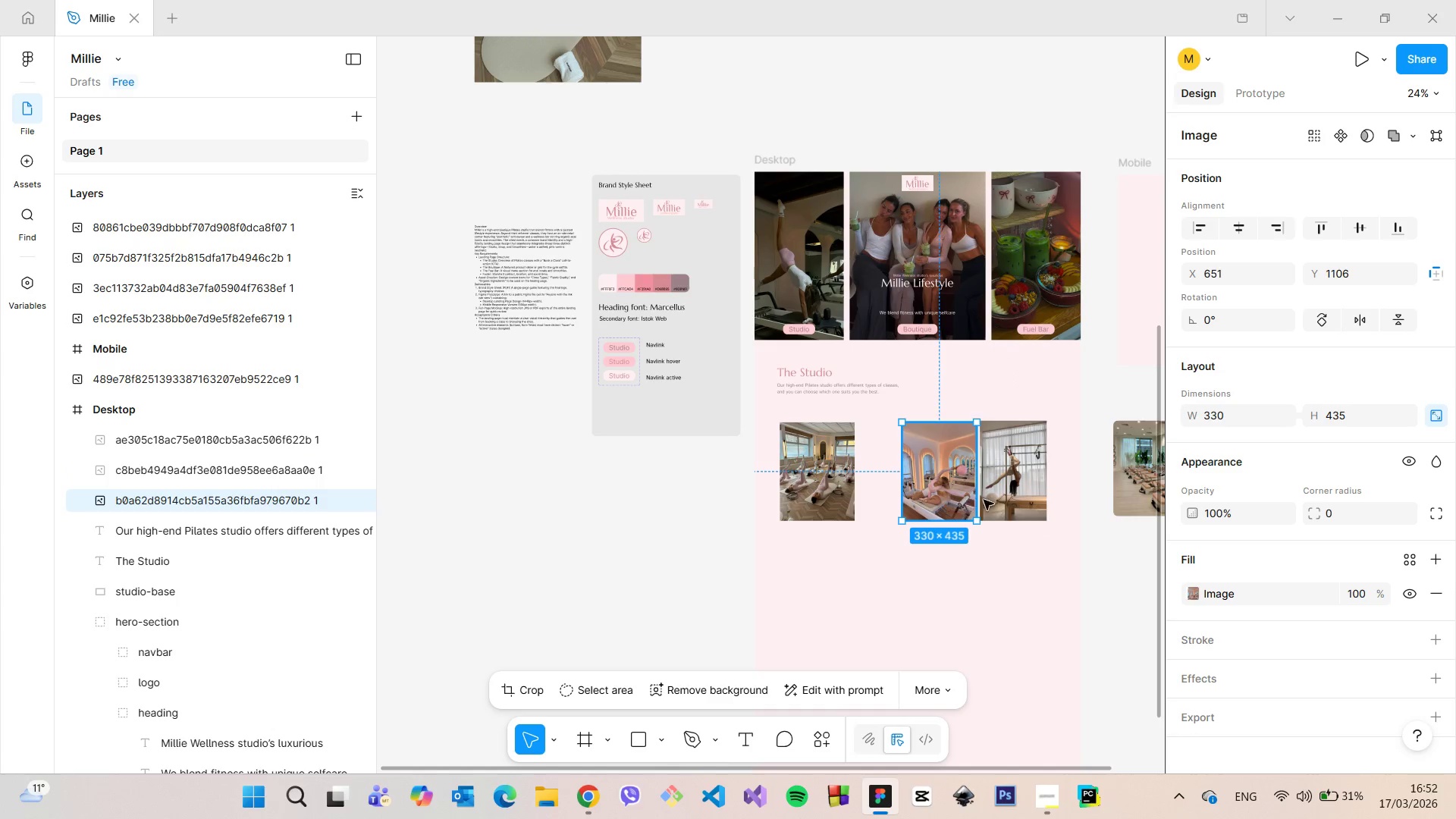 
left_click([993, 500])
 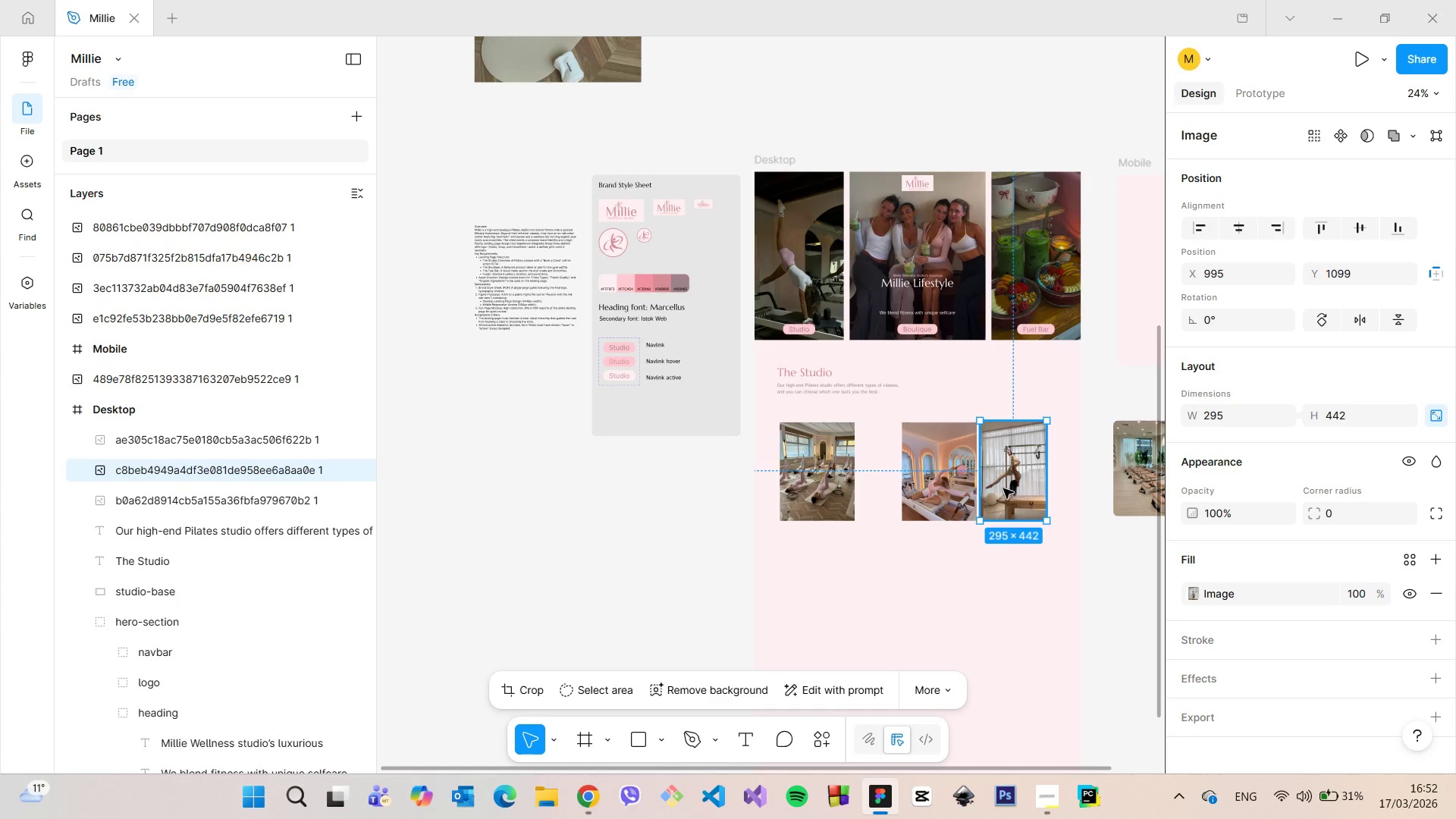 
scroll: coordinate [1003, 488], scroll_direction: up, amount: 9.0
 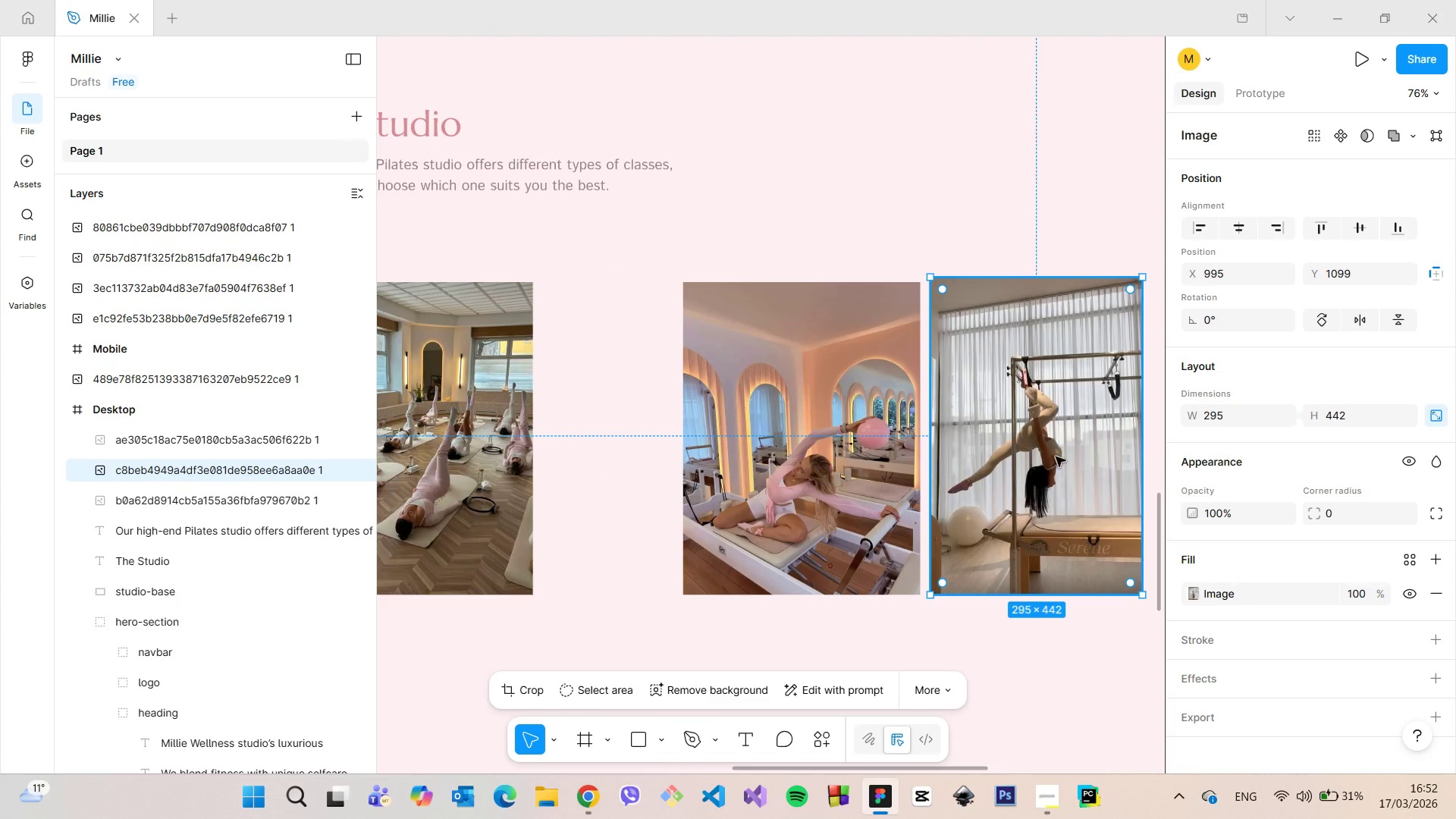 
left_click_drag(start_coordinate=[1053, 443], to_coordinate=[1053, 452])
 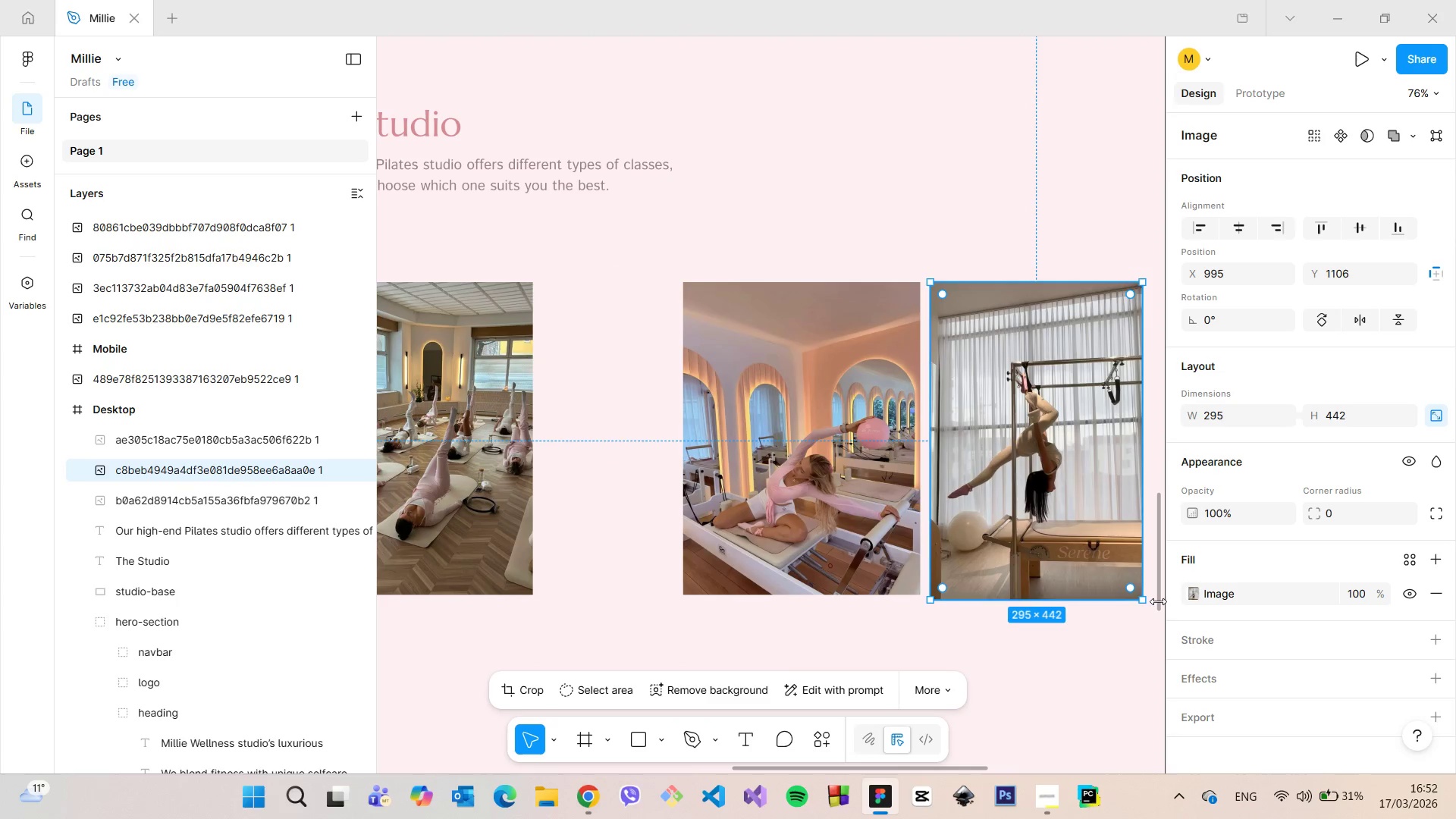 
left_click([822, 500])
 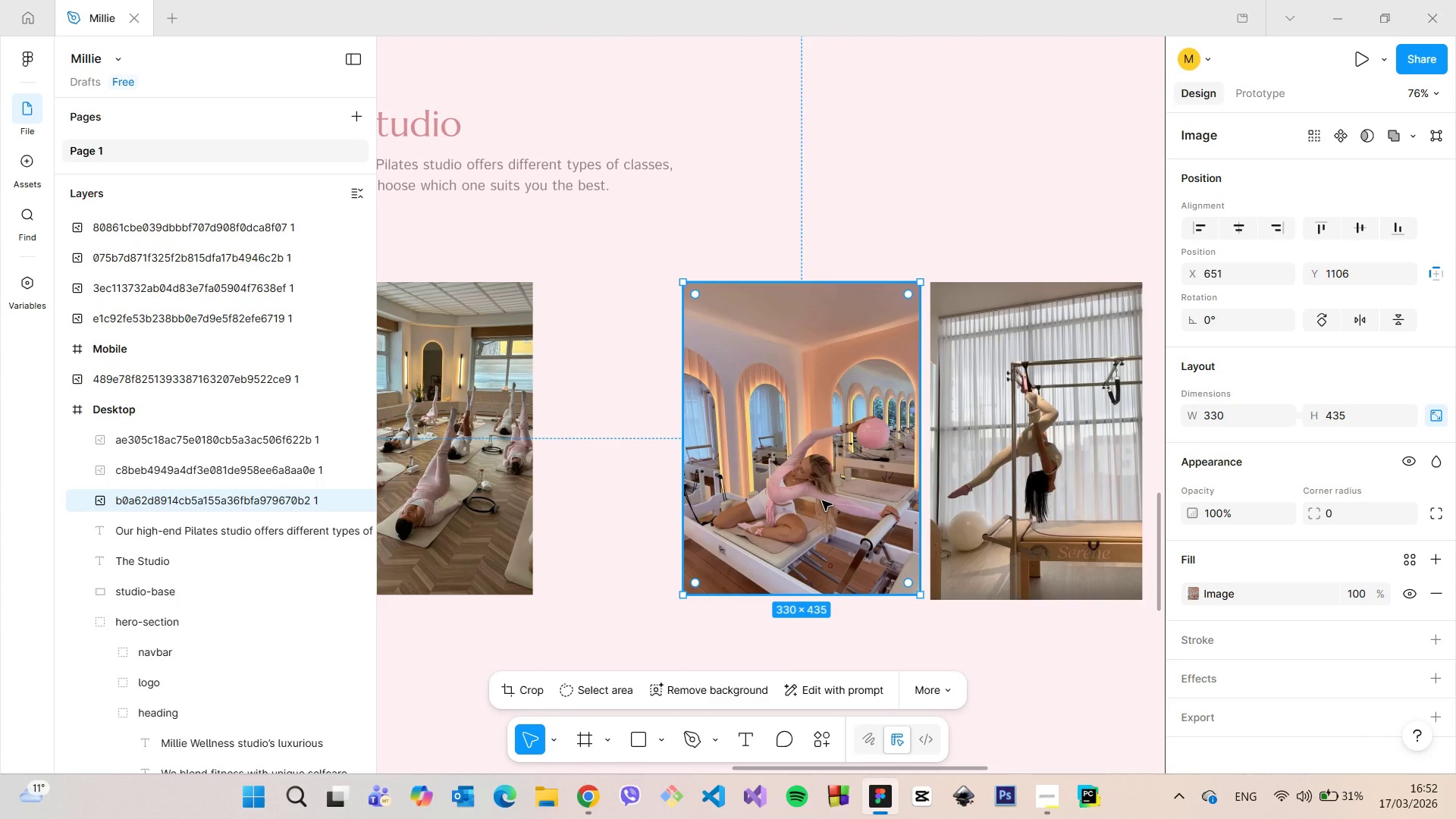 
left_click([926, 525])
 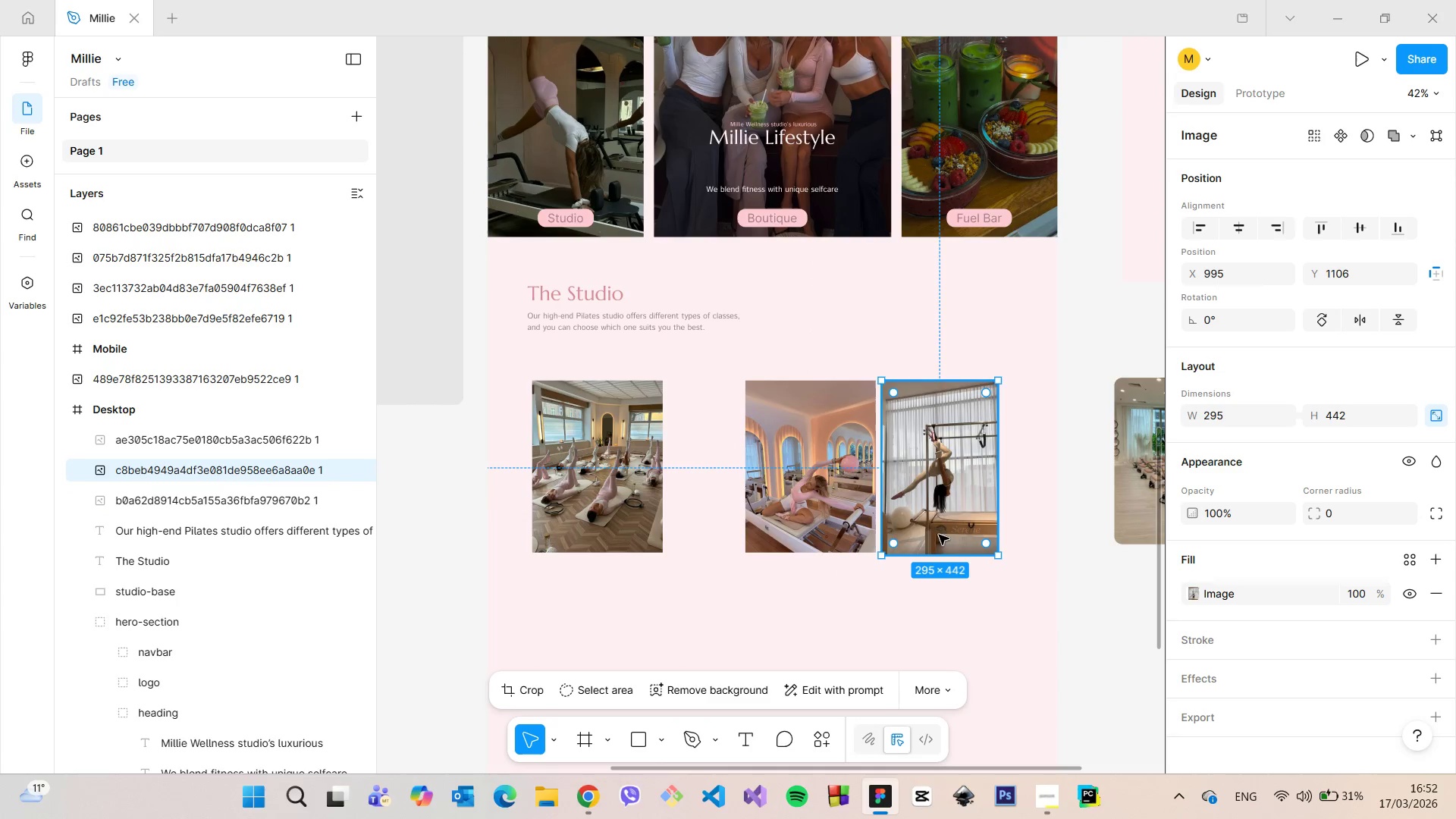 
scroll: coordinate [822, 500], scroll_direction: down, amount: 5.0
 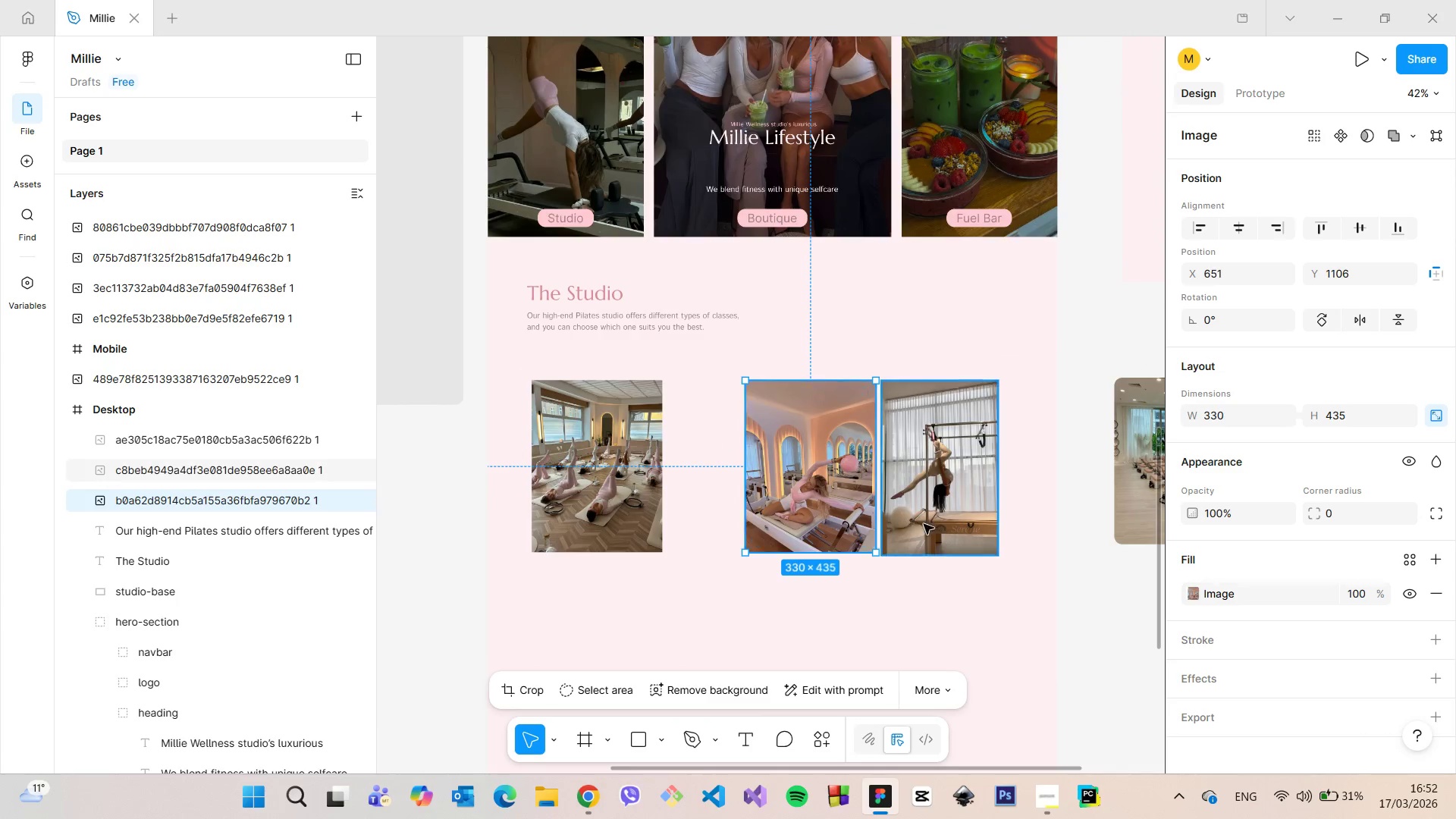 
left_click_drag(start_coordinate=[946, 498], to_coordinate=[811, 499])
 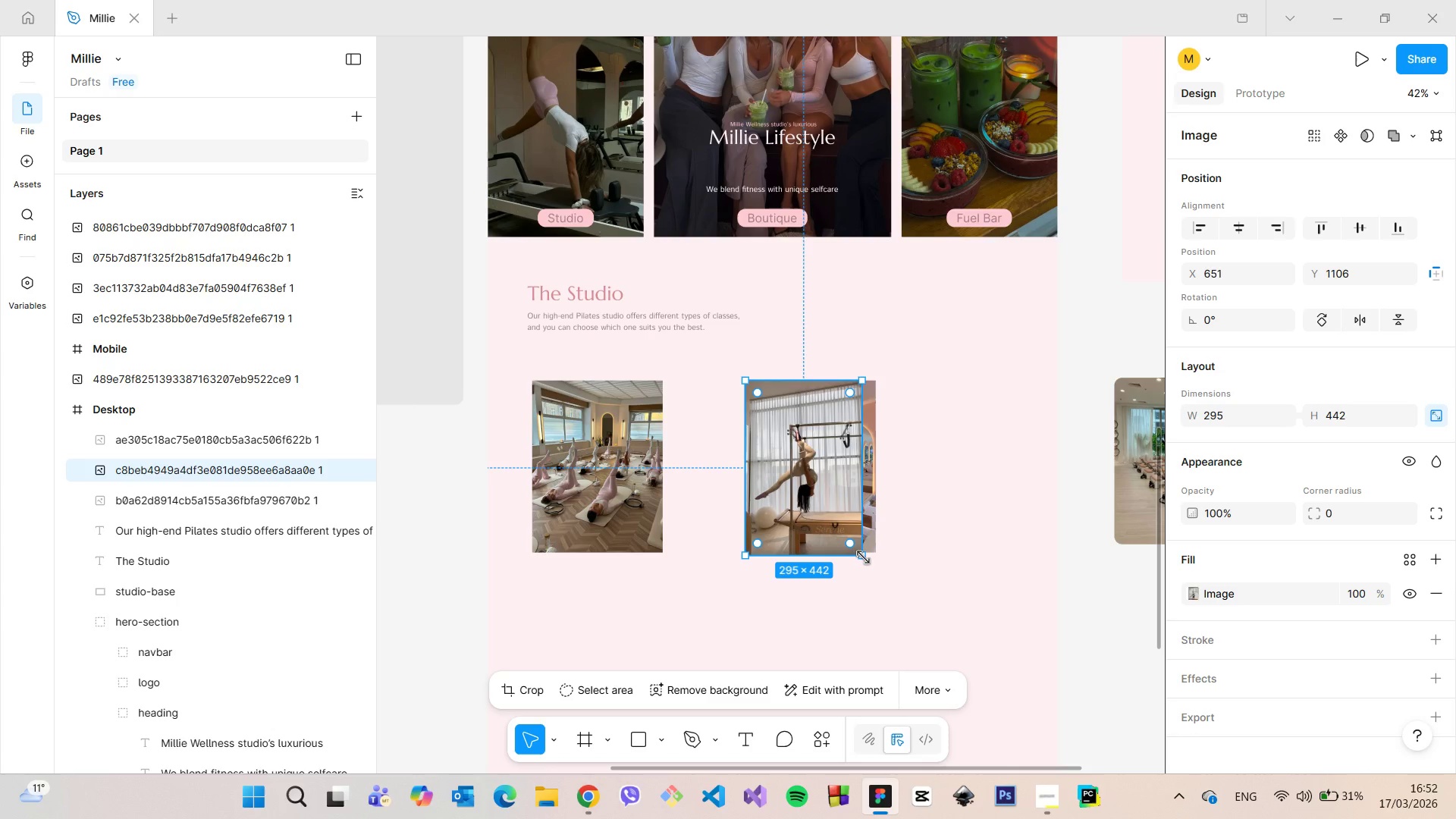 
left_click_drag(start_coordinate=[863, 557], to_coordinate=[874, 566])
 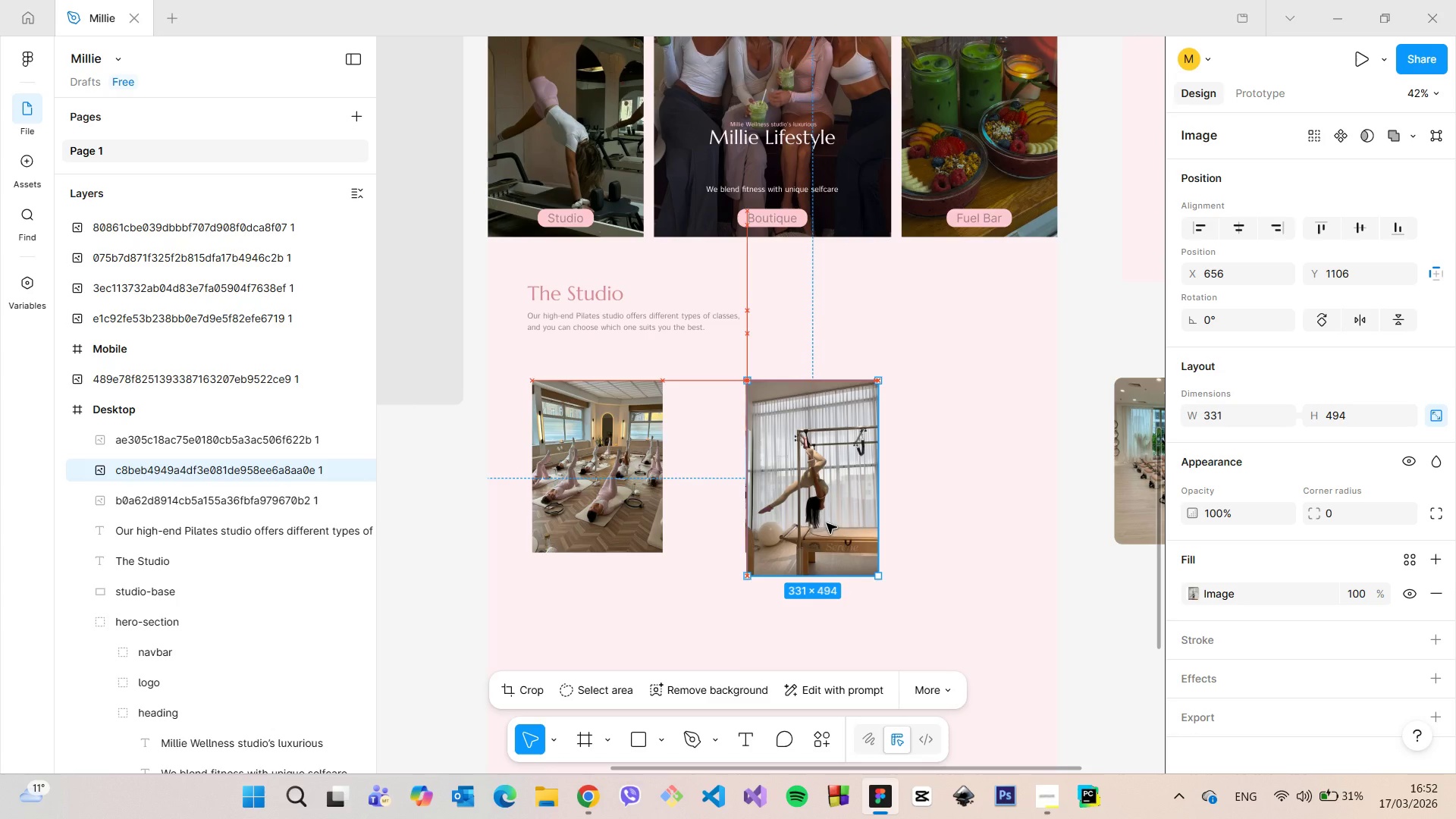 
wait(6.11)
 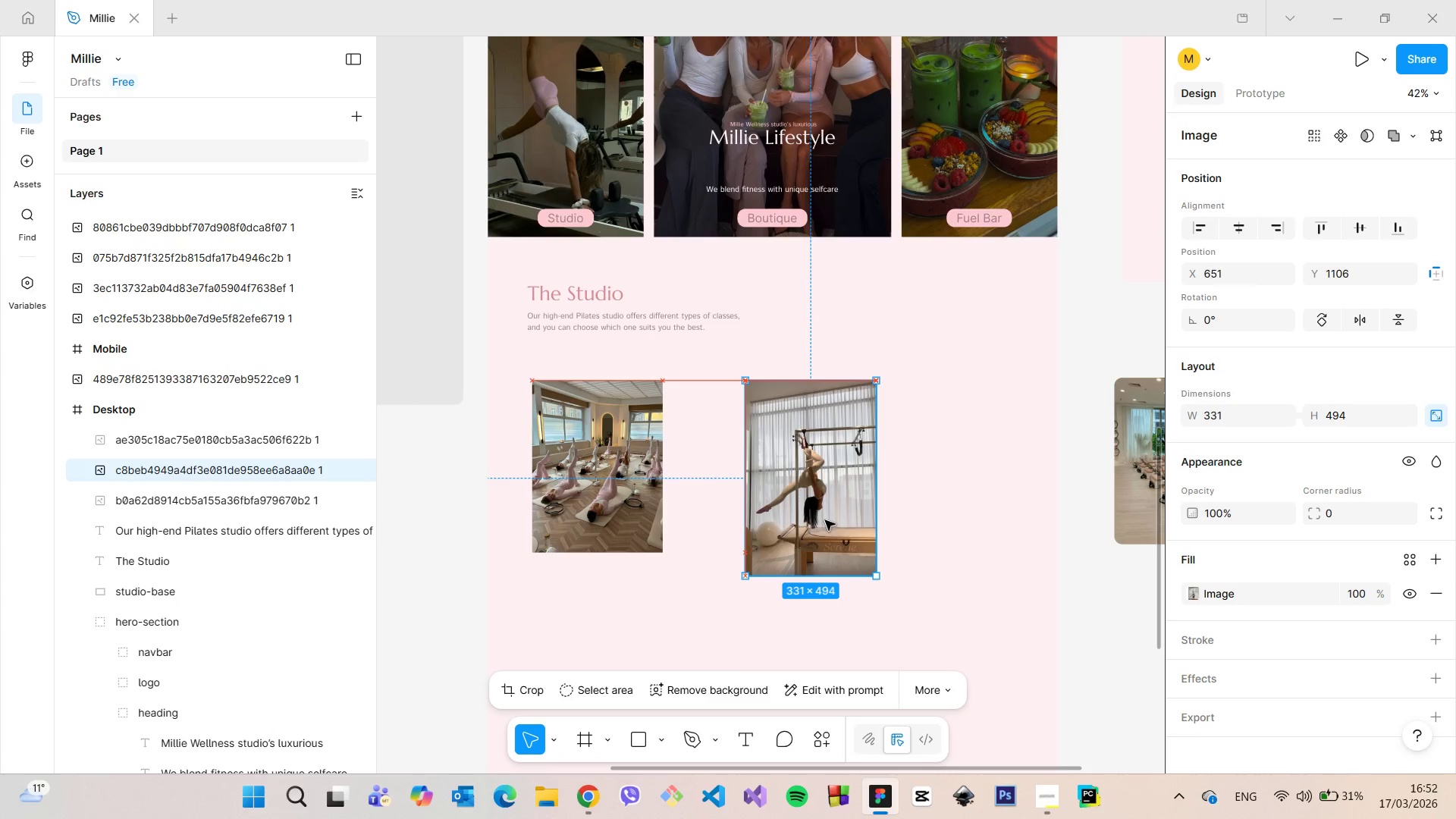 
left_click([535, 690])
 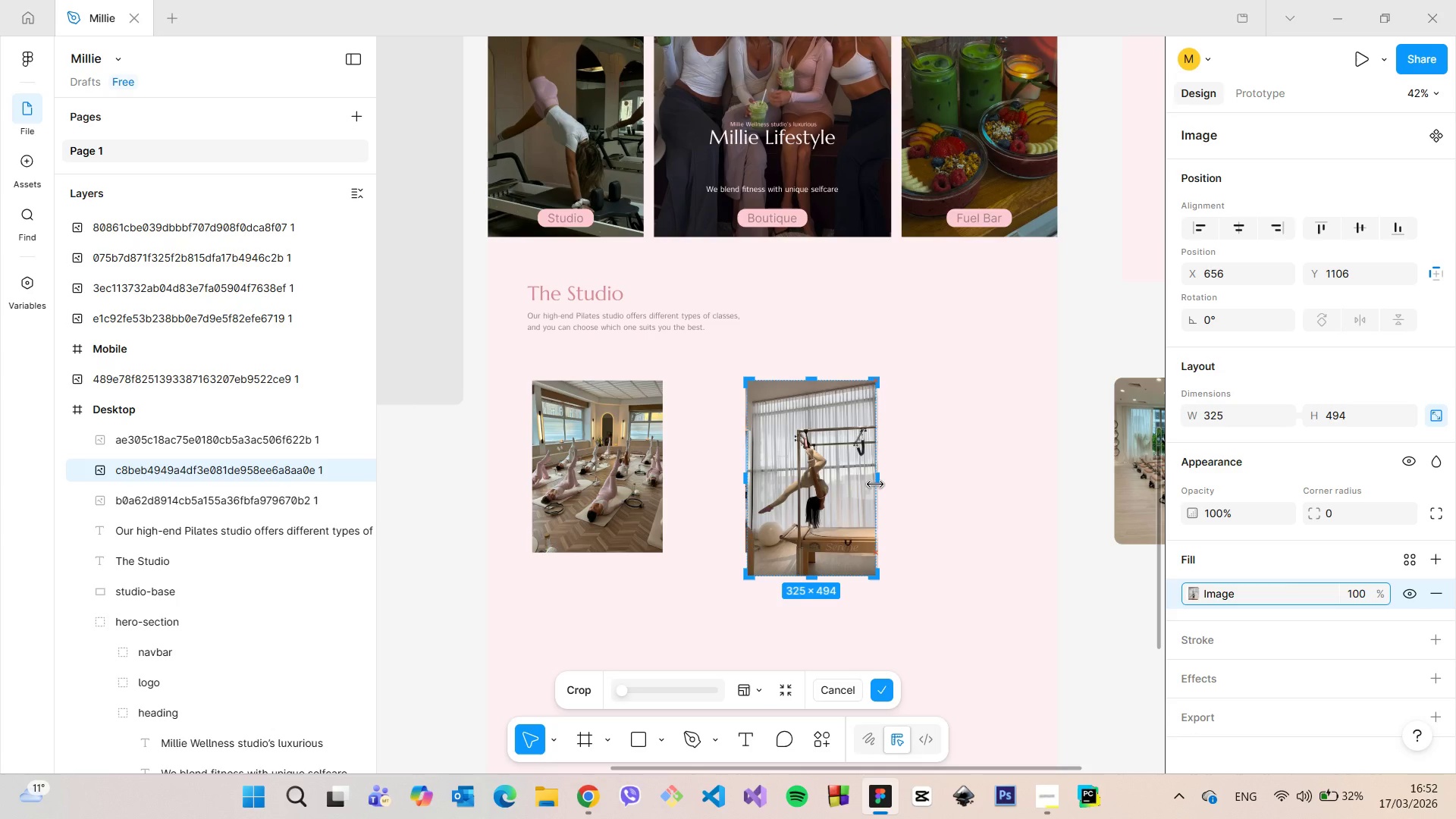 
wait(6.22)
 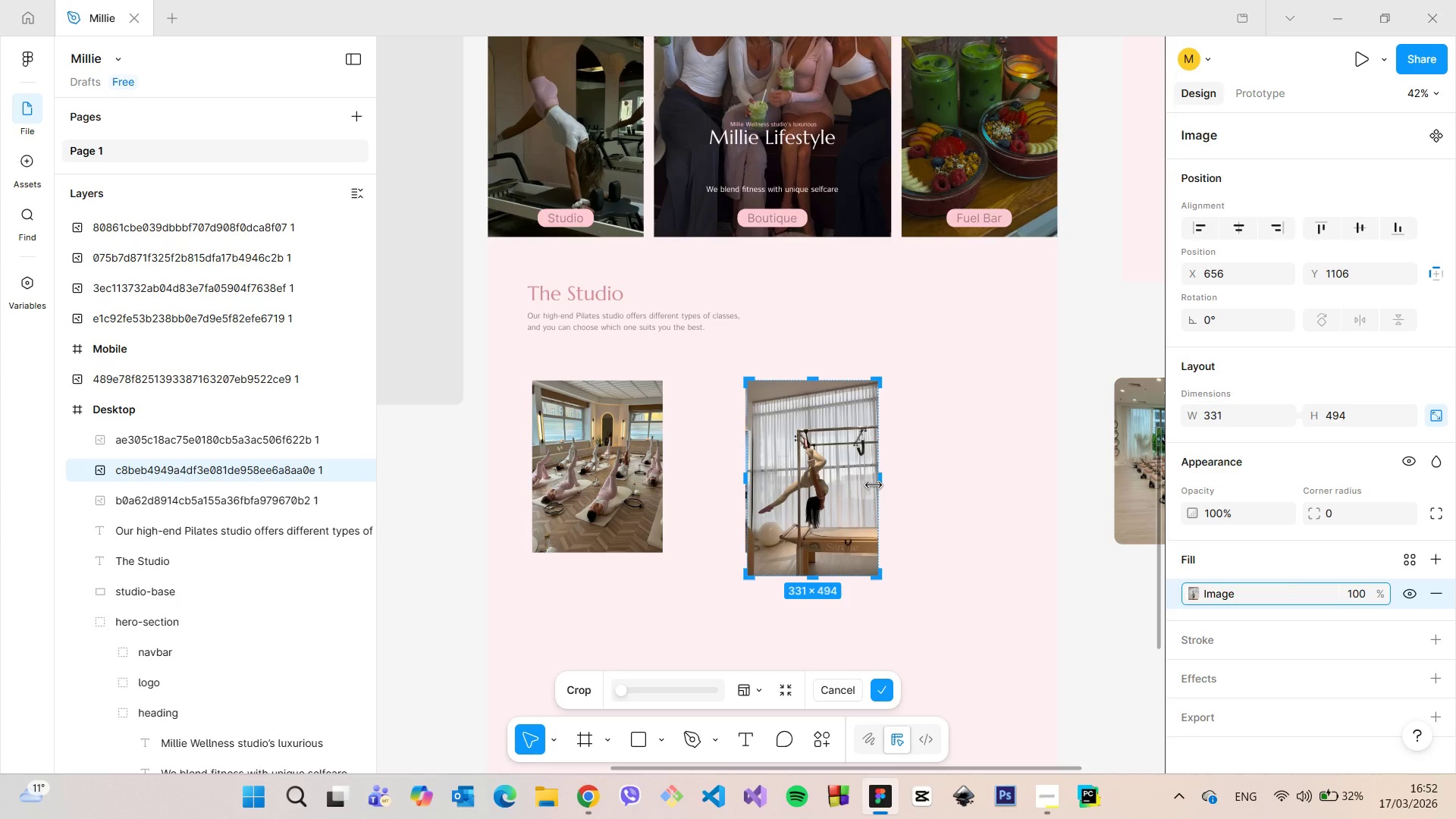 
scroll: coordinate [875, 483], scroll_direction: up, amount: 27.0
 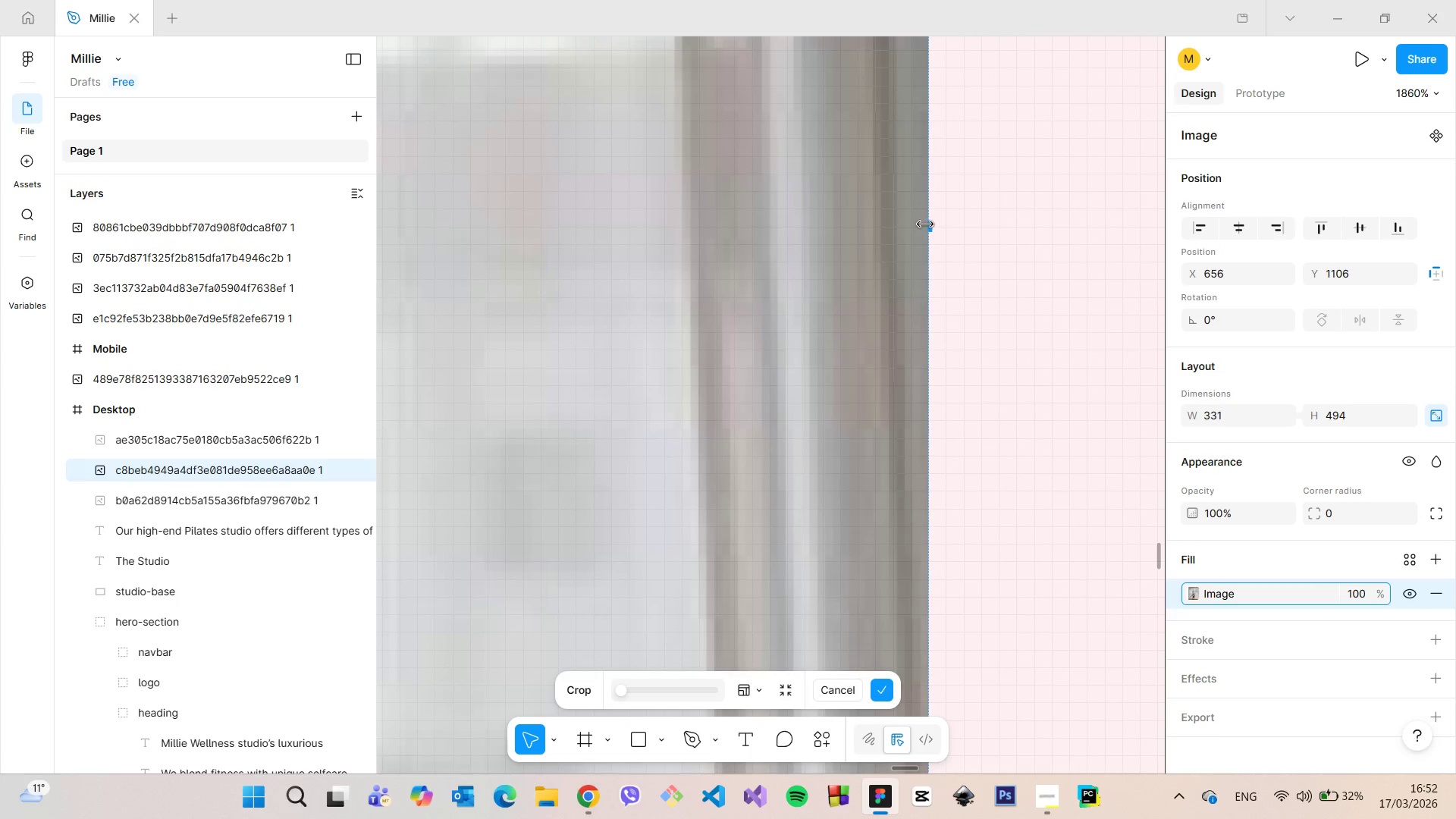 
left_click_drag(start_coordinate=[925, 224], to_coordinate=[917, 224])
 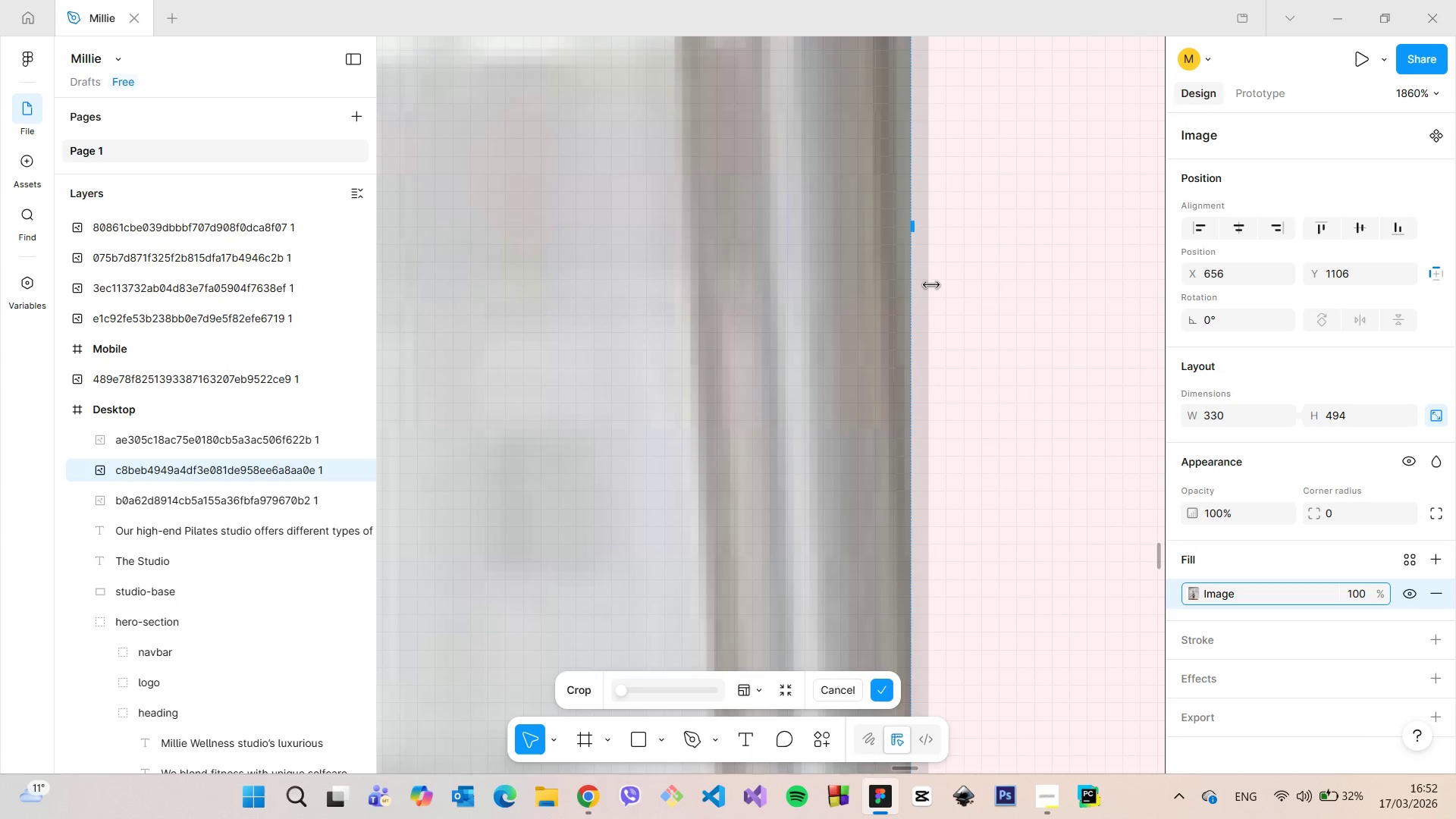 
scroll: coordinate [937, 314], scroll_direction: down, amount: 24.0
 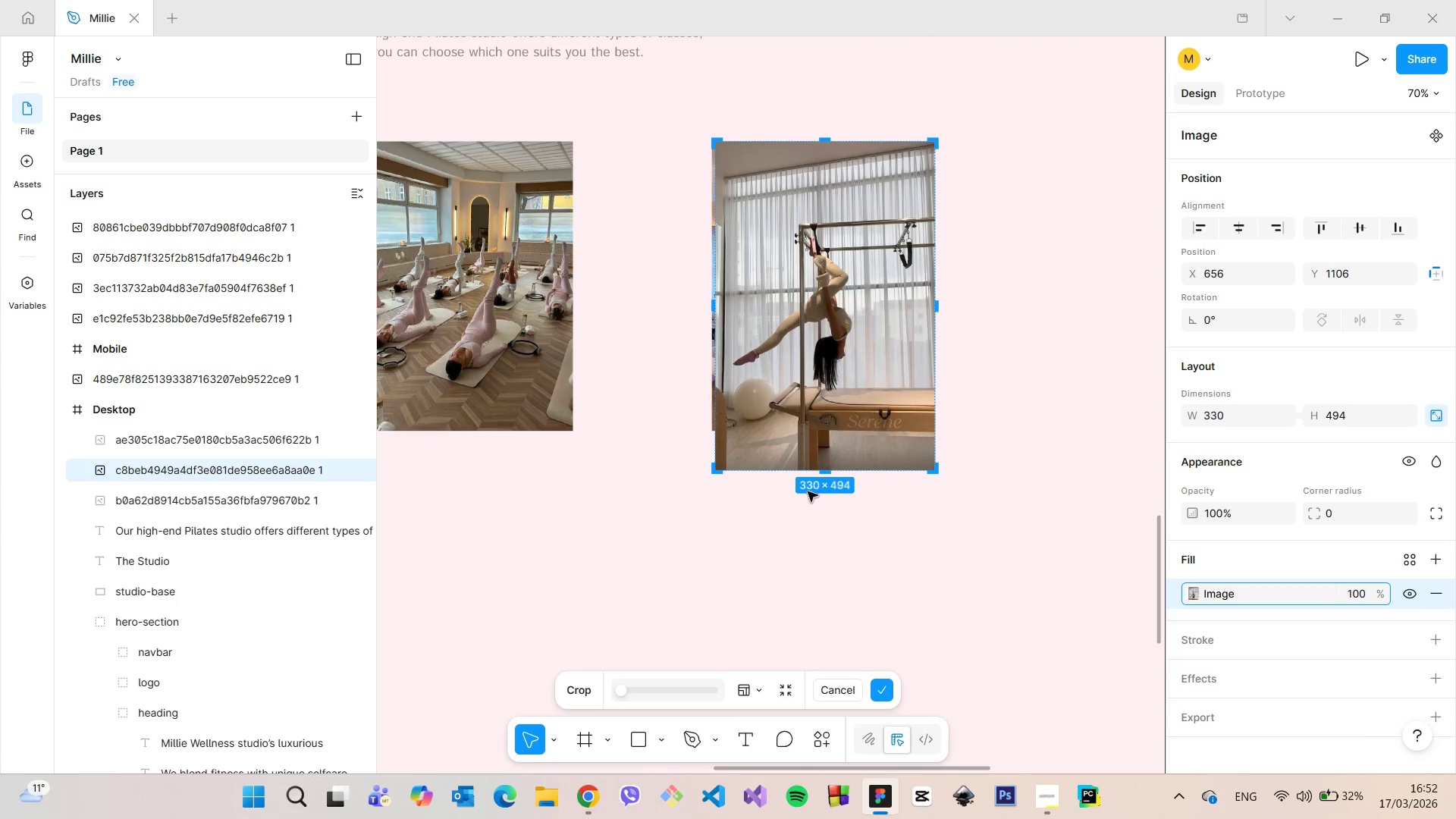 
scroll: coordinate [944, 334], scroll_direction: up, amount: 15.0
 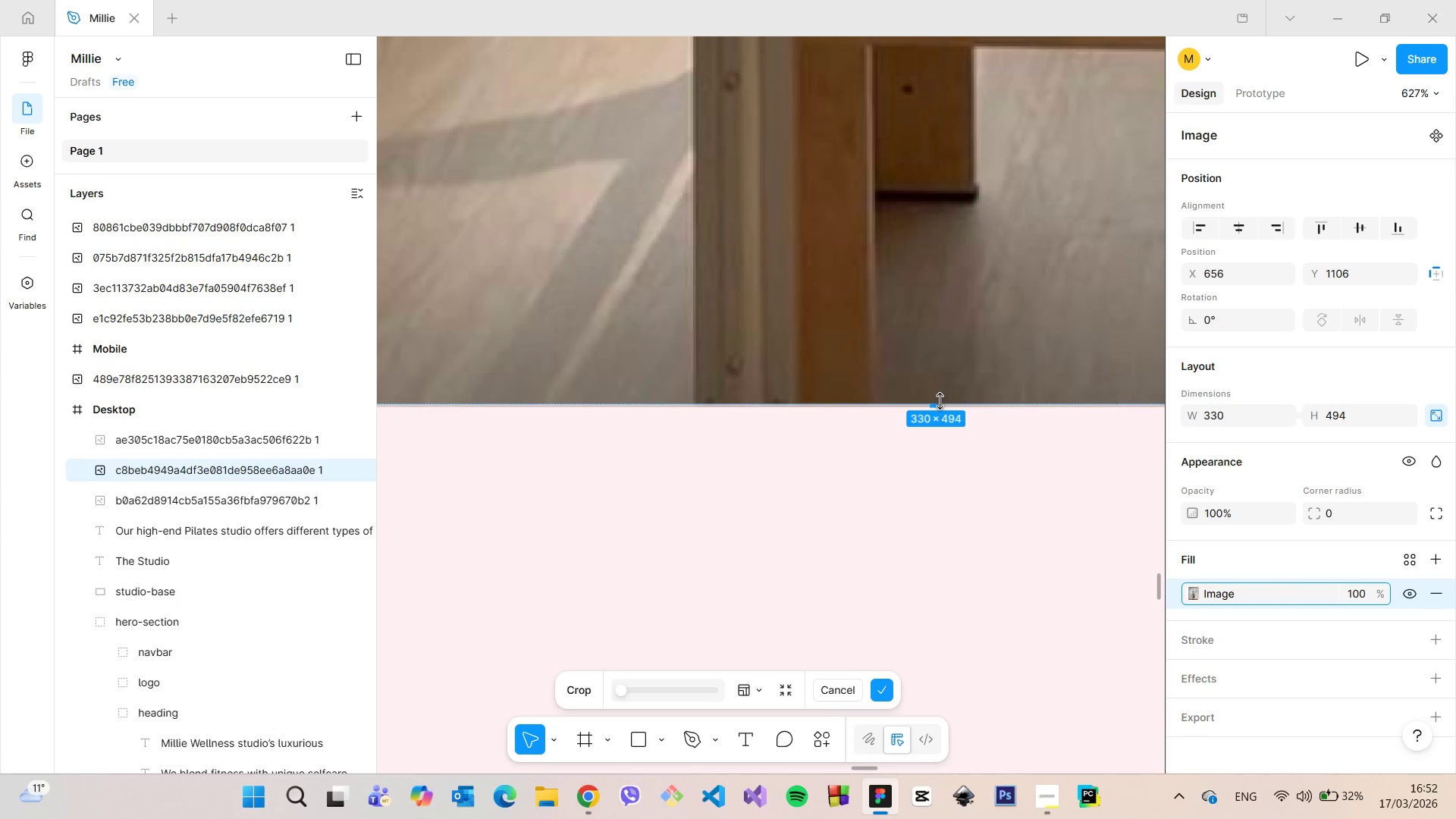 
scroll: coordinate [940, 404], scroll_direction: down, amount: 12.0
 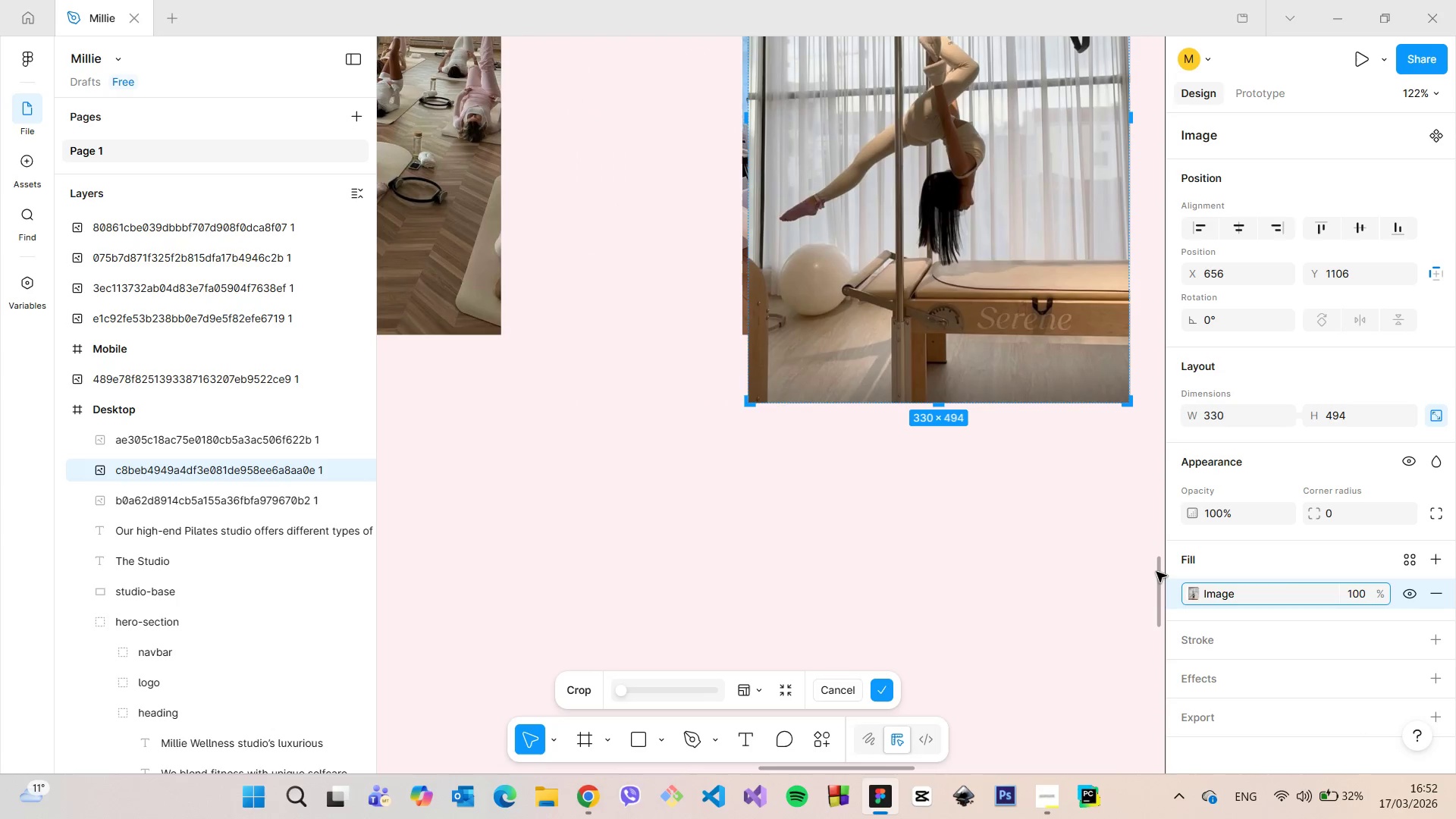 
left_click_drag(start_coordinate=[1157, 572], to_coordinate=[1157, 554])
 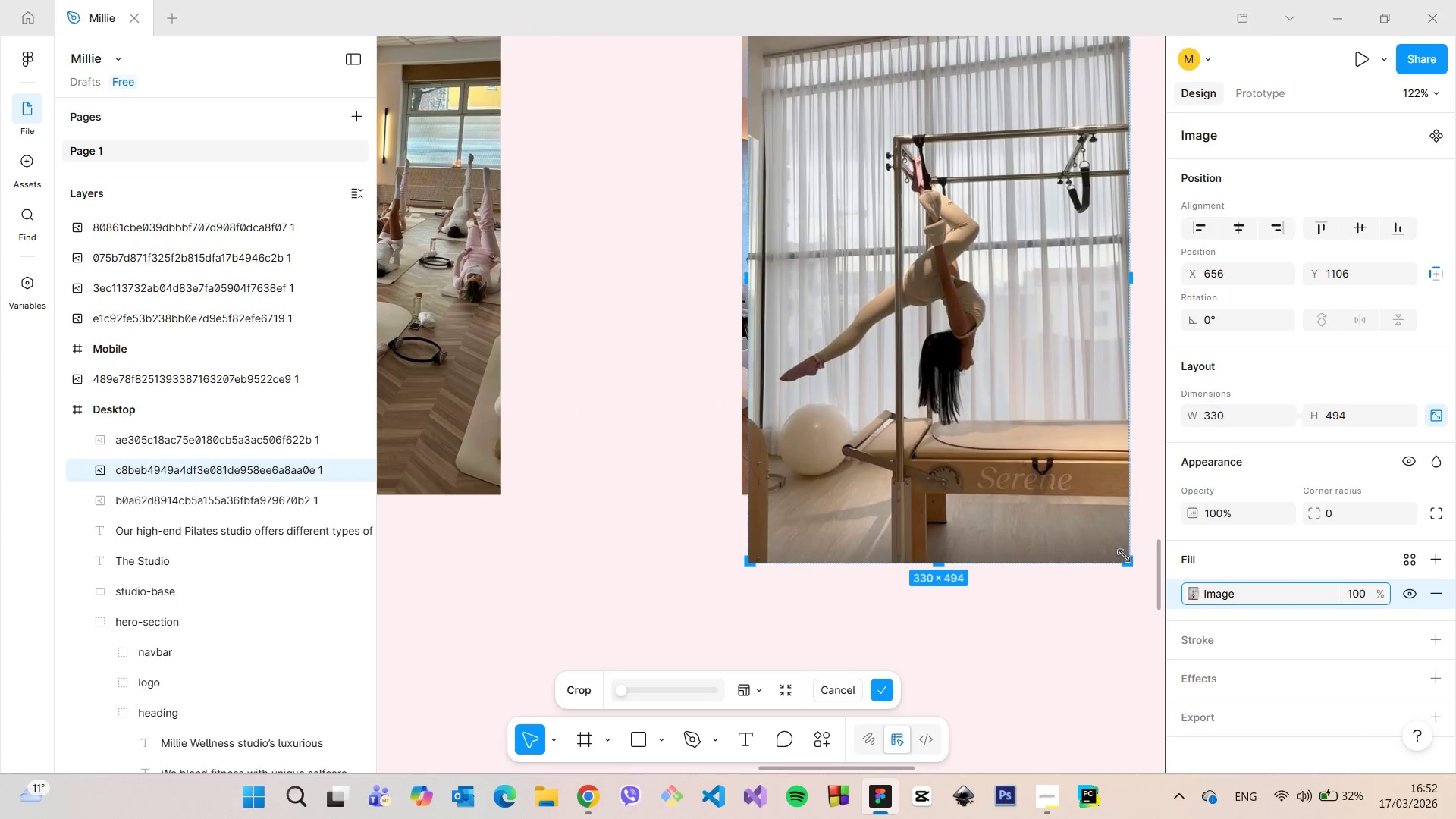 
scroll: coordinate [1123, 555], scroll_direction: up, amount: 2.0
 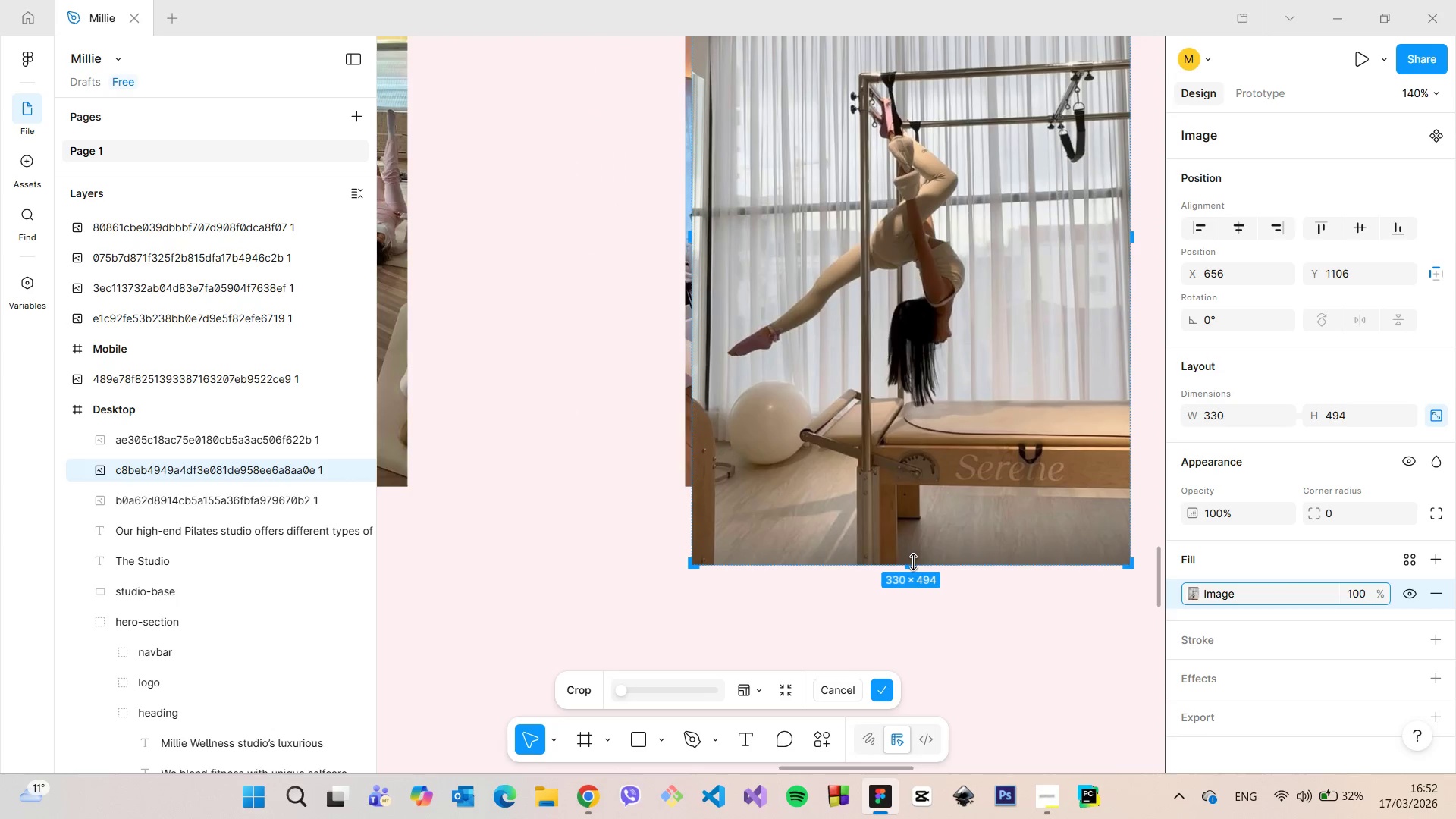 
left_click_drag(start_coordinate=[913, 563], to_coordinate=[906, 486])
 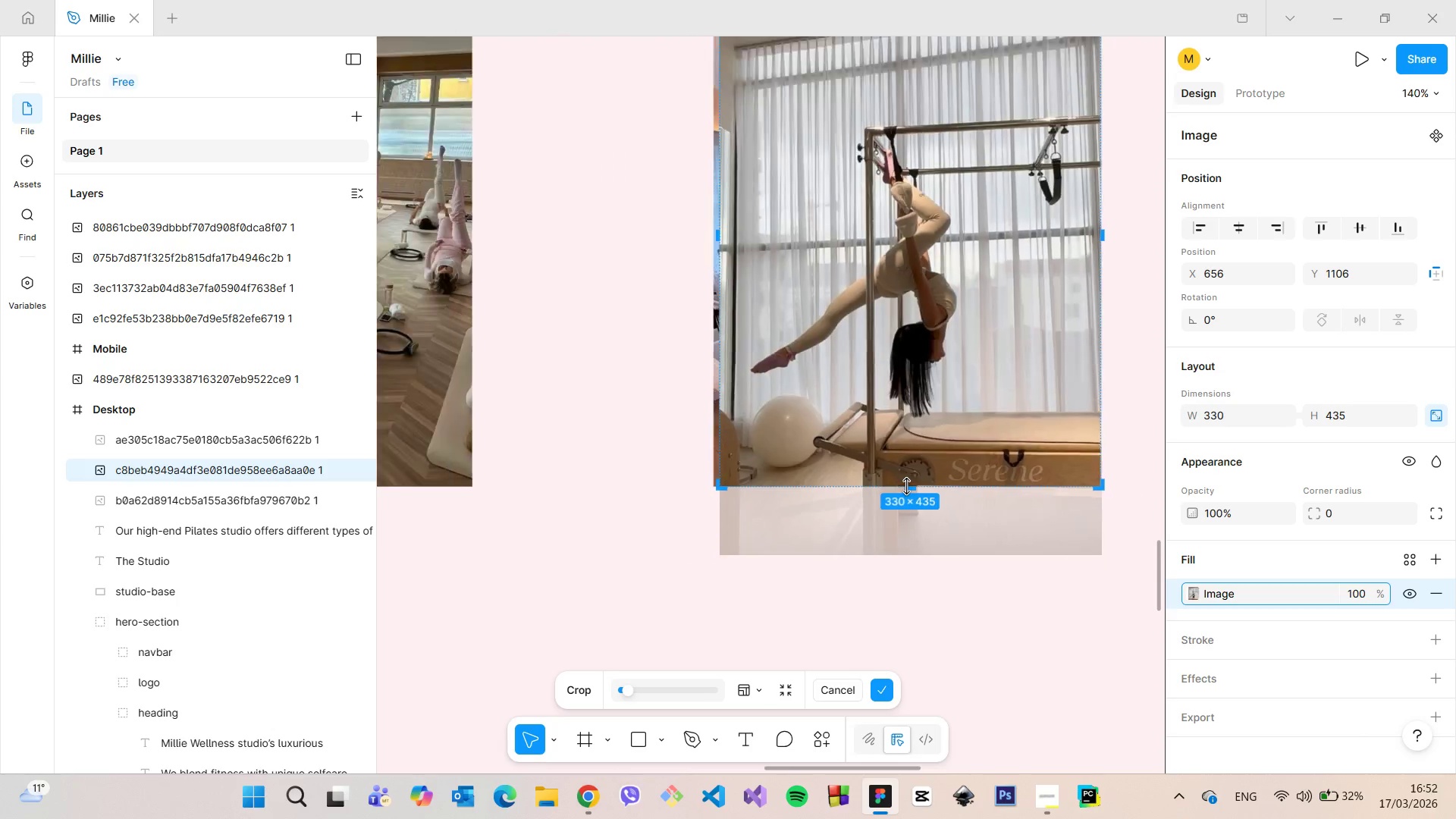 
scroll: coordinate [906, 486], scroll_direction: down, amount: 5.0
 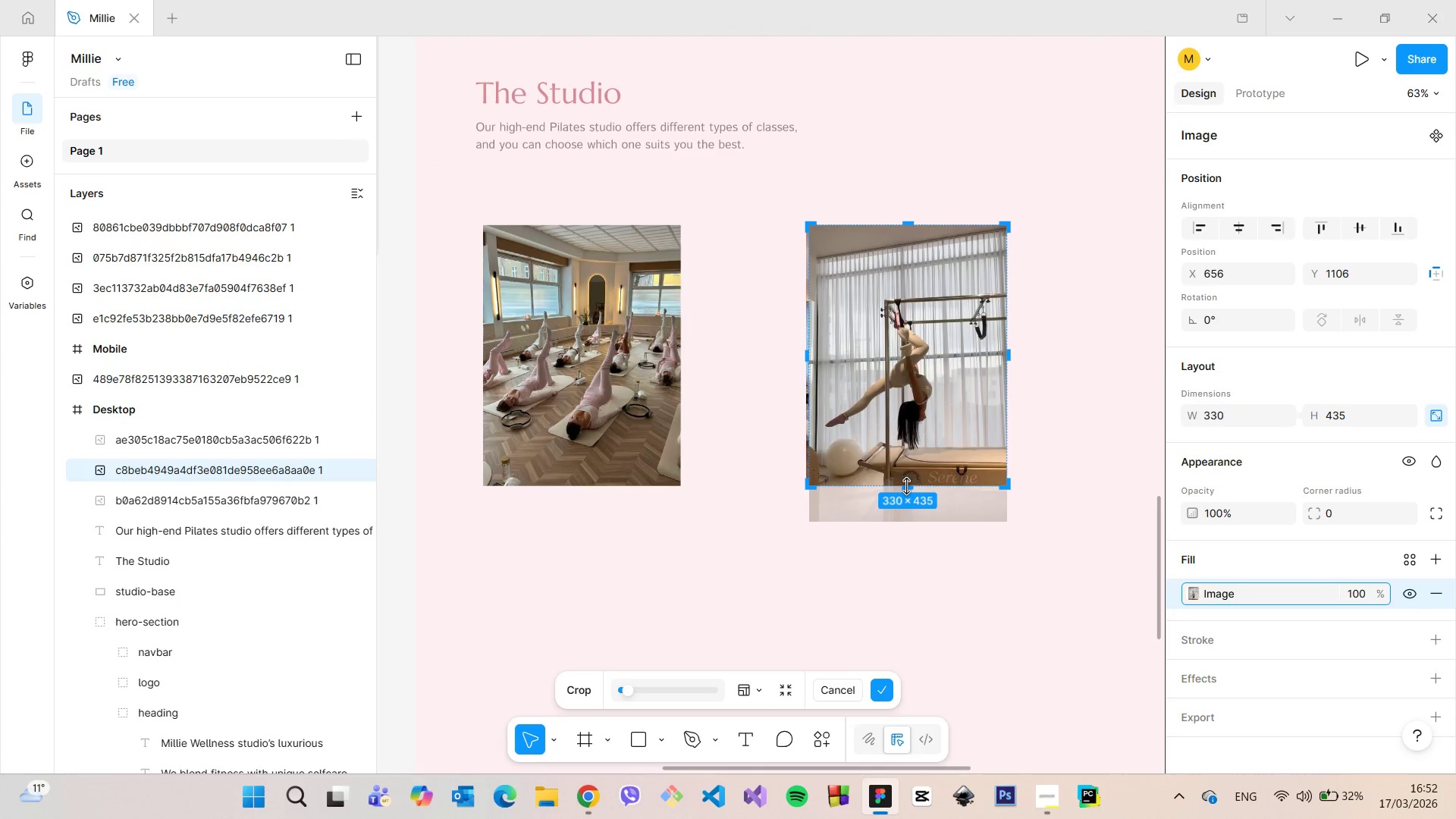 
scroll: coordinate [906, 486], scroll_direction: up, amount: 3.0
 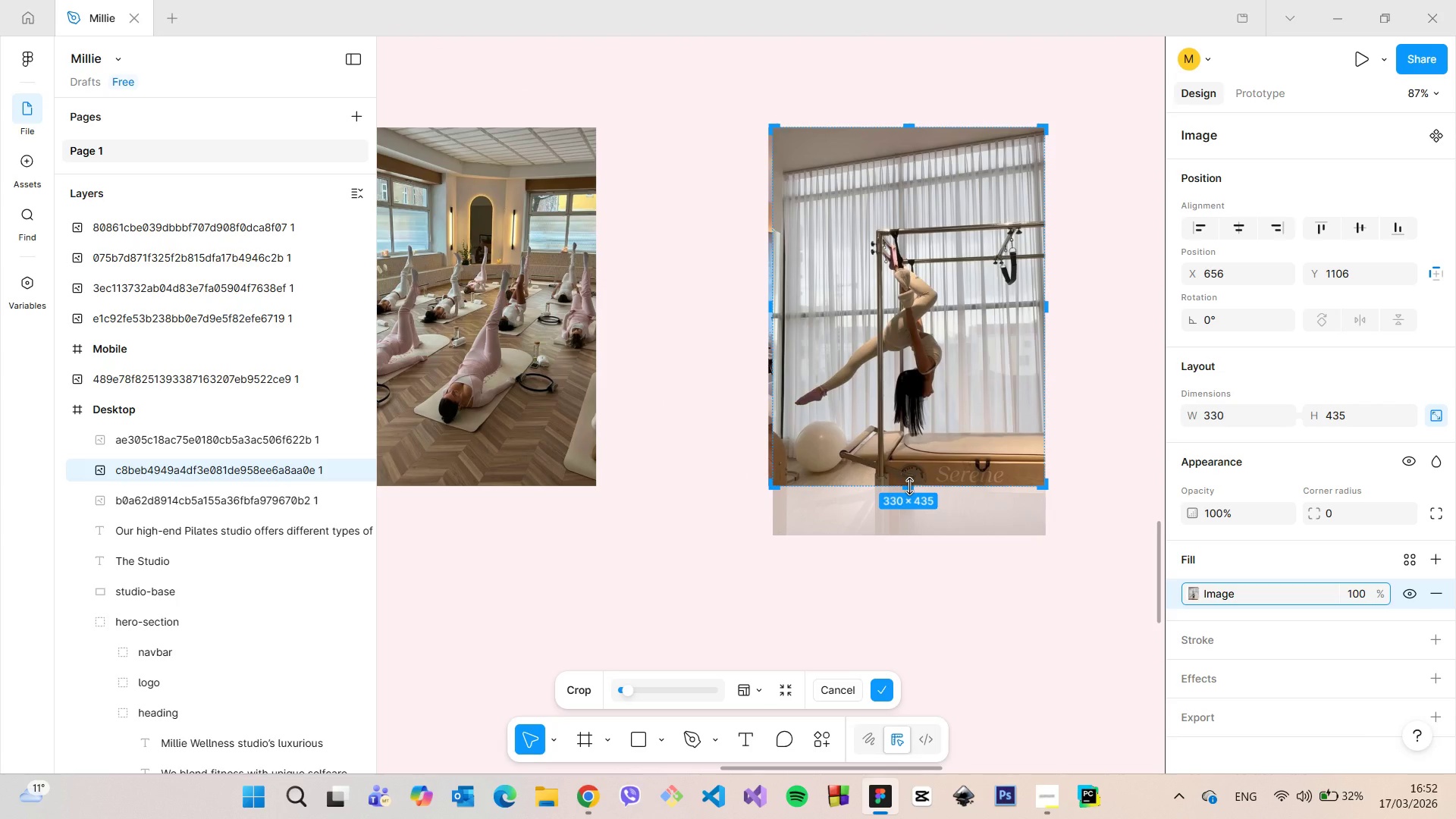 
left_click([909, 486])
 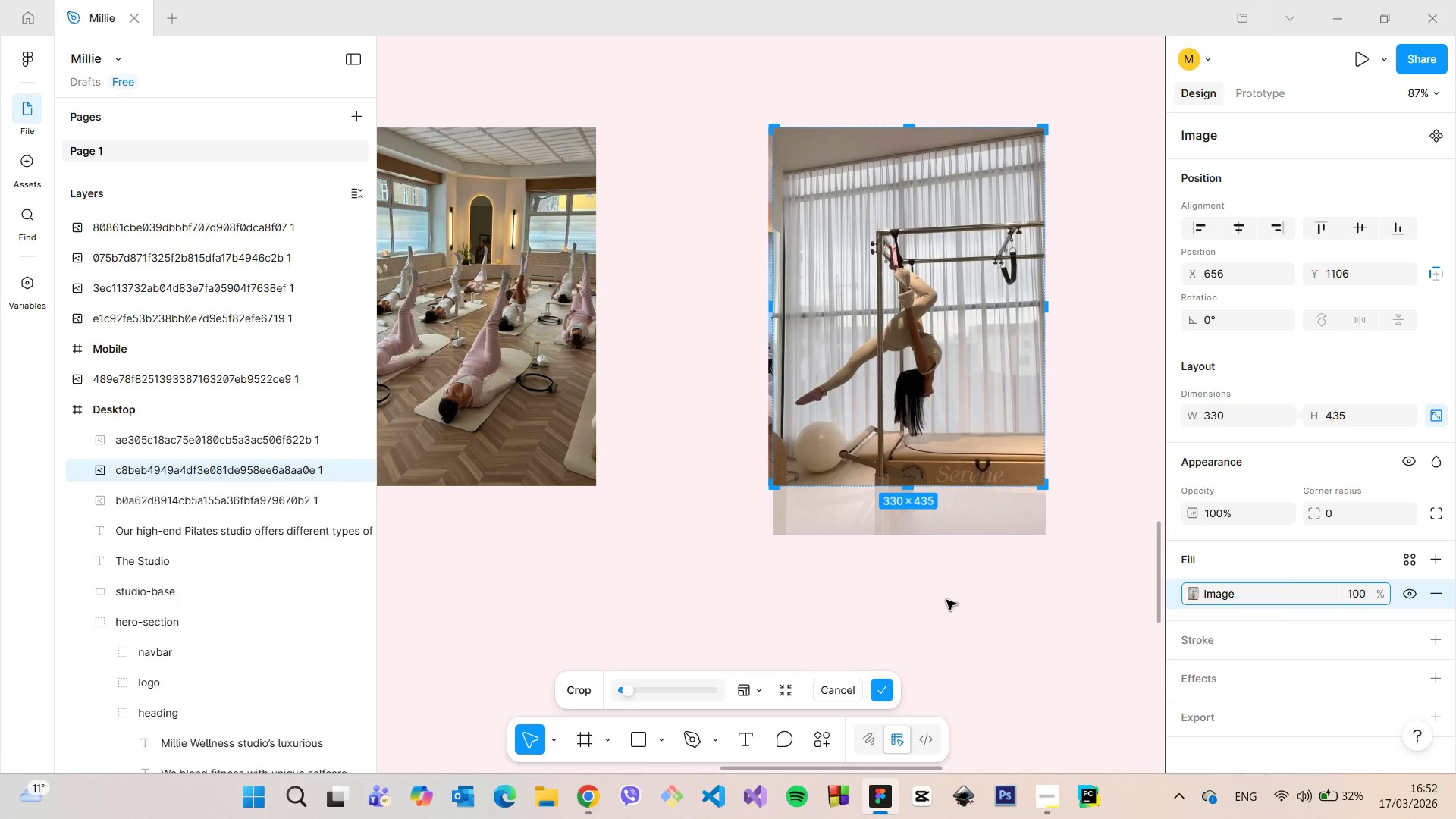 
left_click([946, 600])
 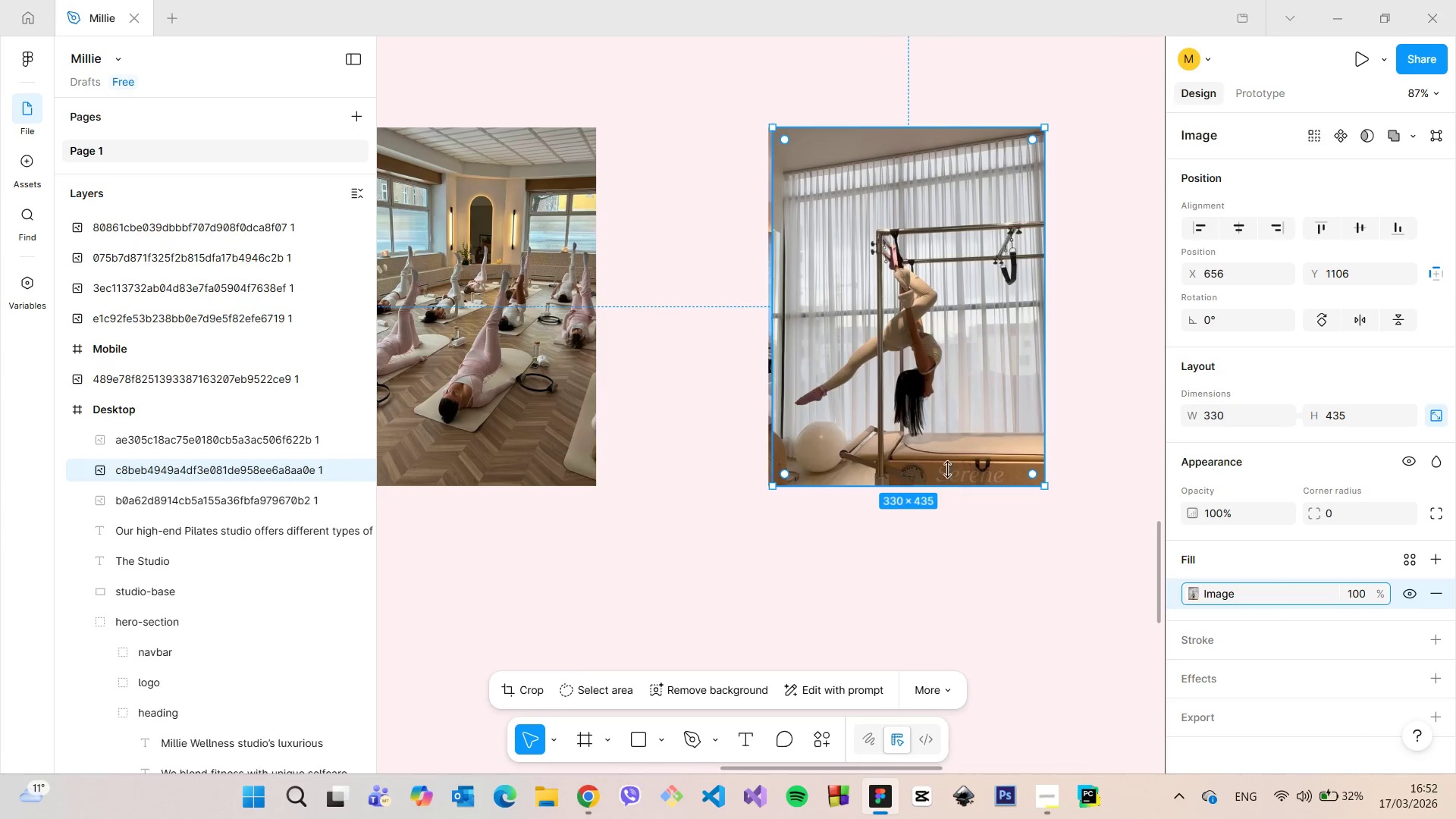 
left_click([945, 398])
 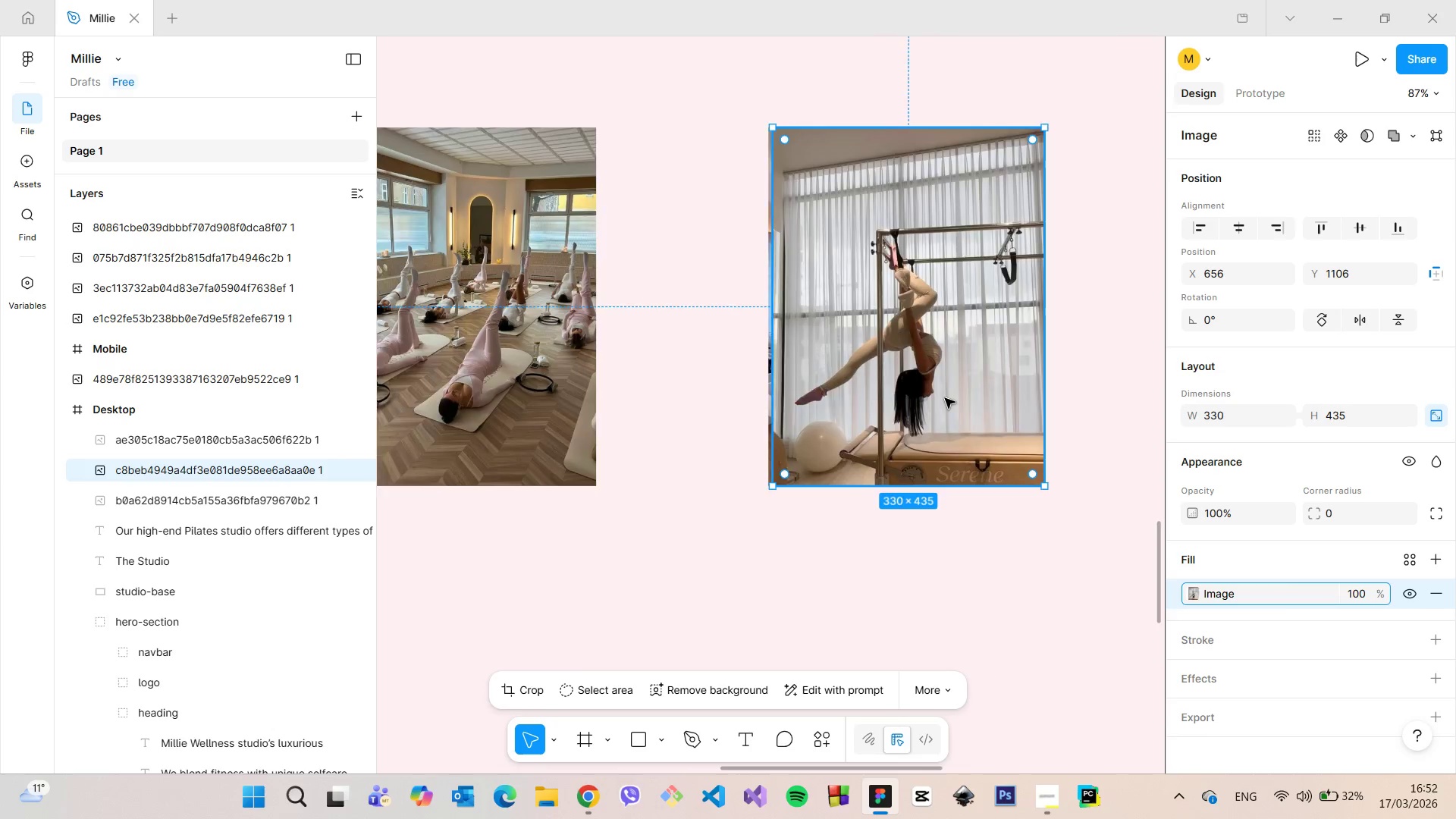 
scroll: coordinate [945, 400], scroll_direction: down, amount: 8.0
 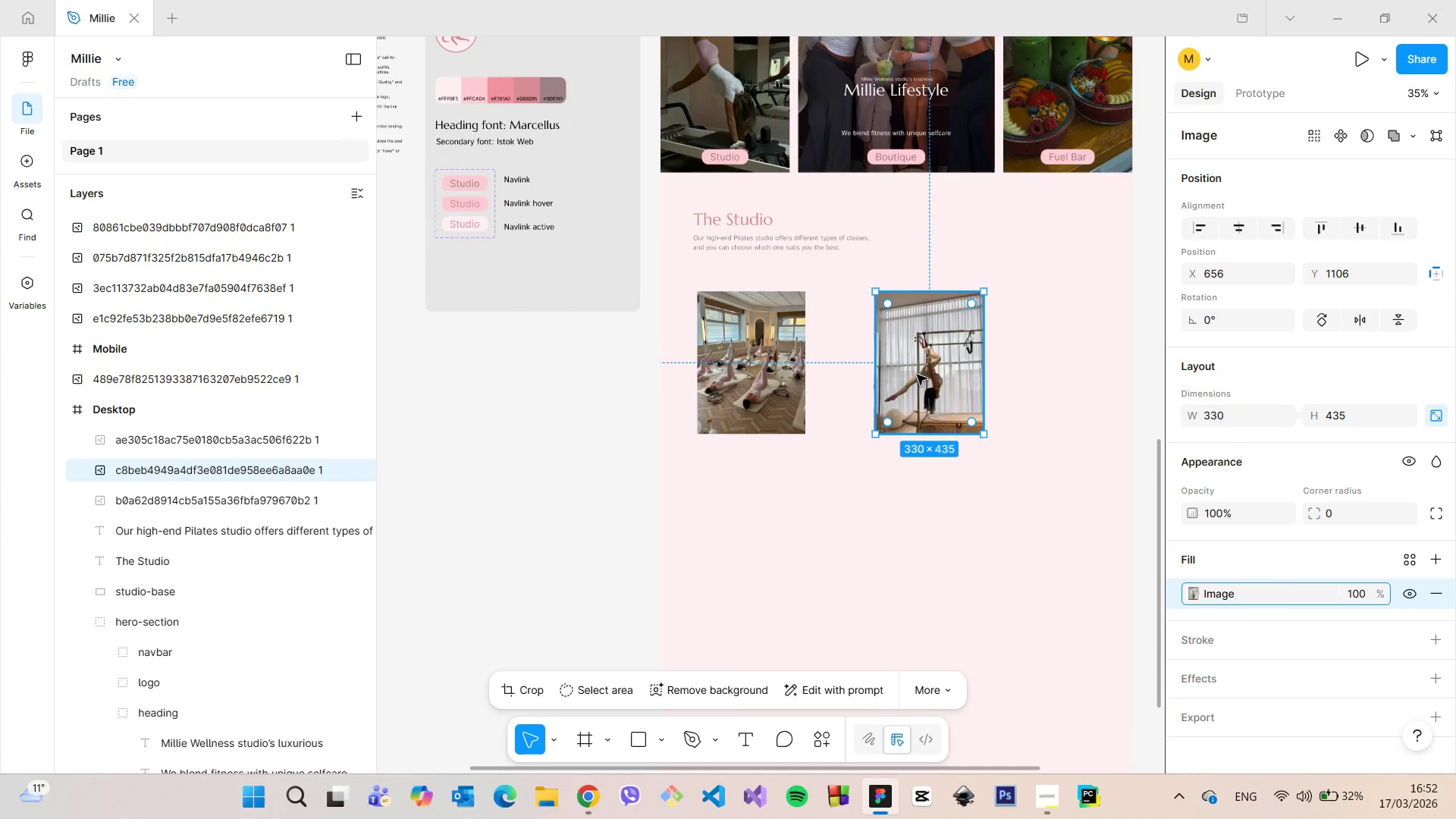 
left_click_drag(start_coordinate=[917, 375], to_coordinate=[1046, 375])
 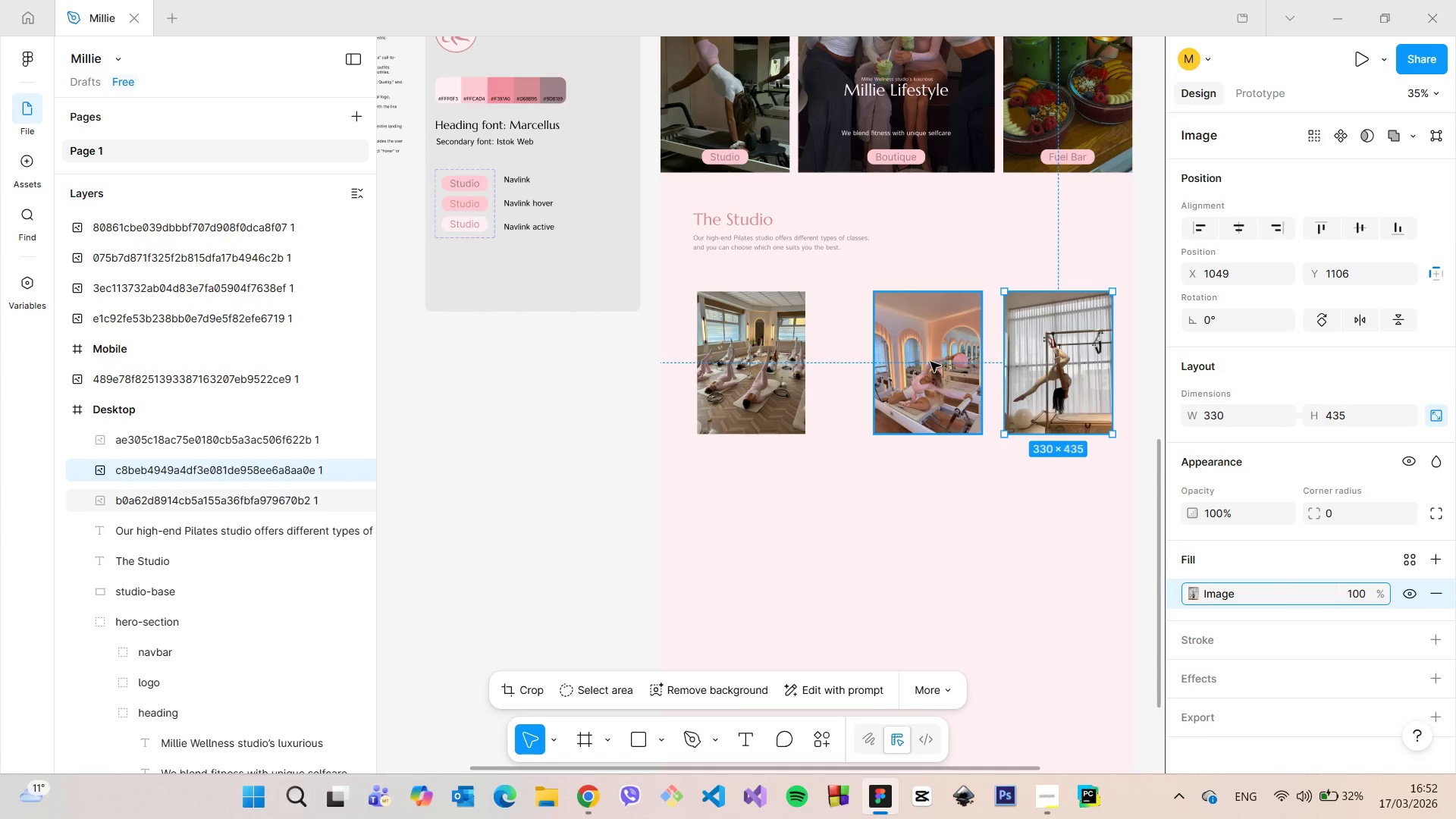 
left_click_drag(start_coordinate=[930, 362], to_coordinate=[908, 361])
 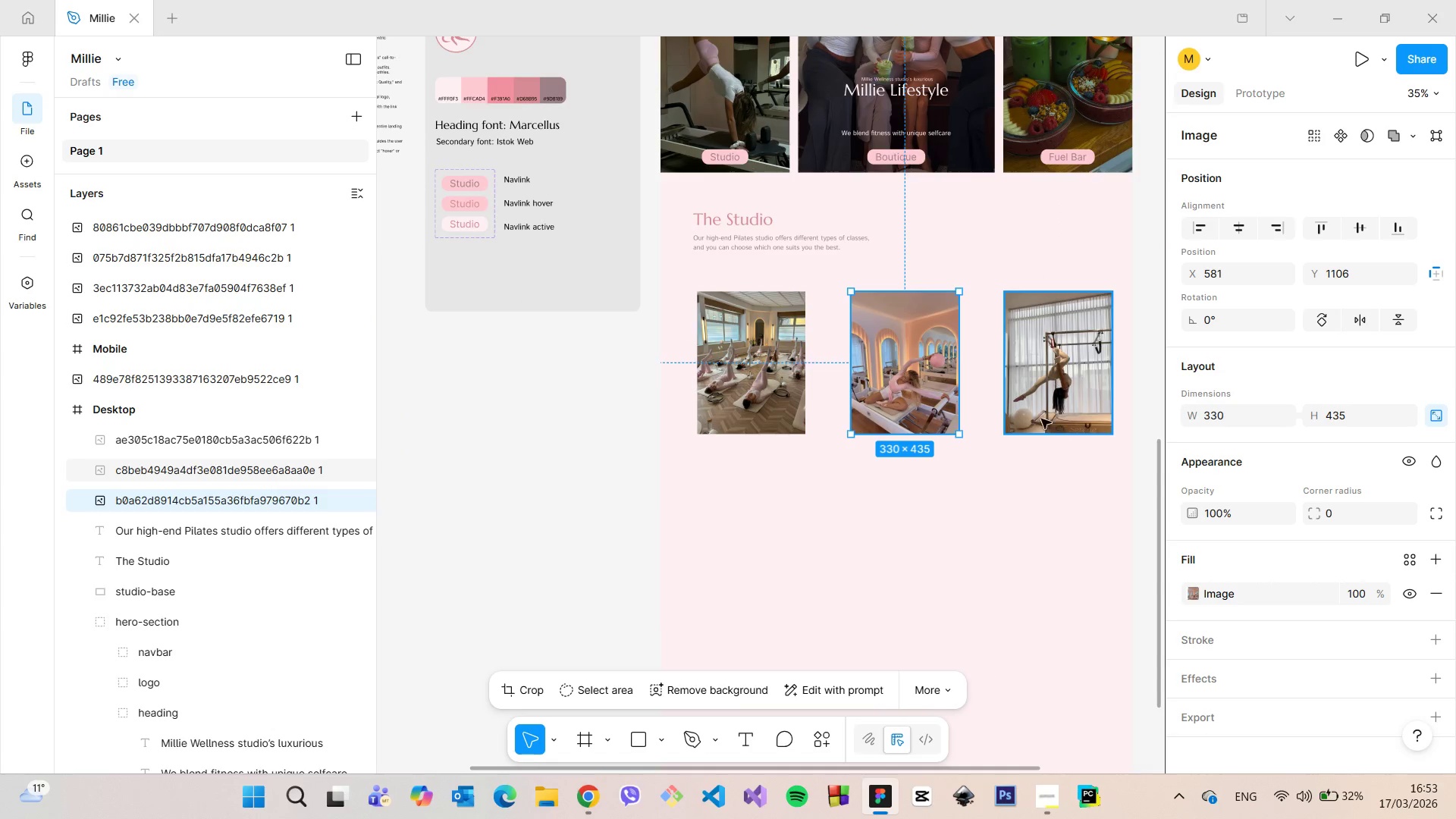 
left_click([999, 503])
 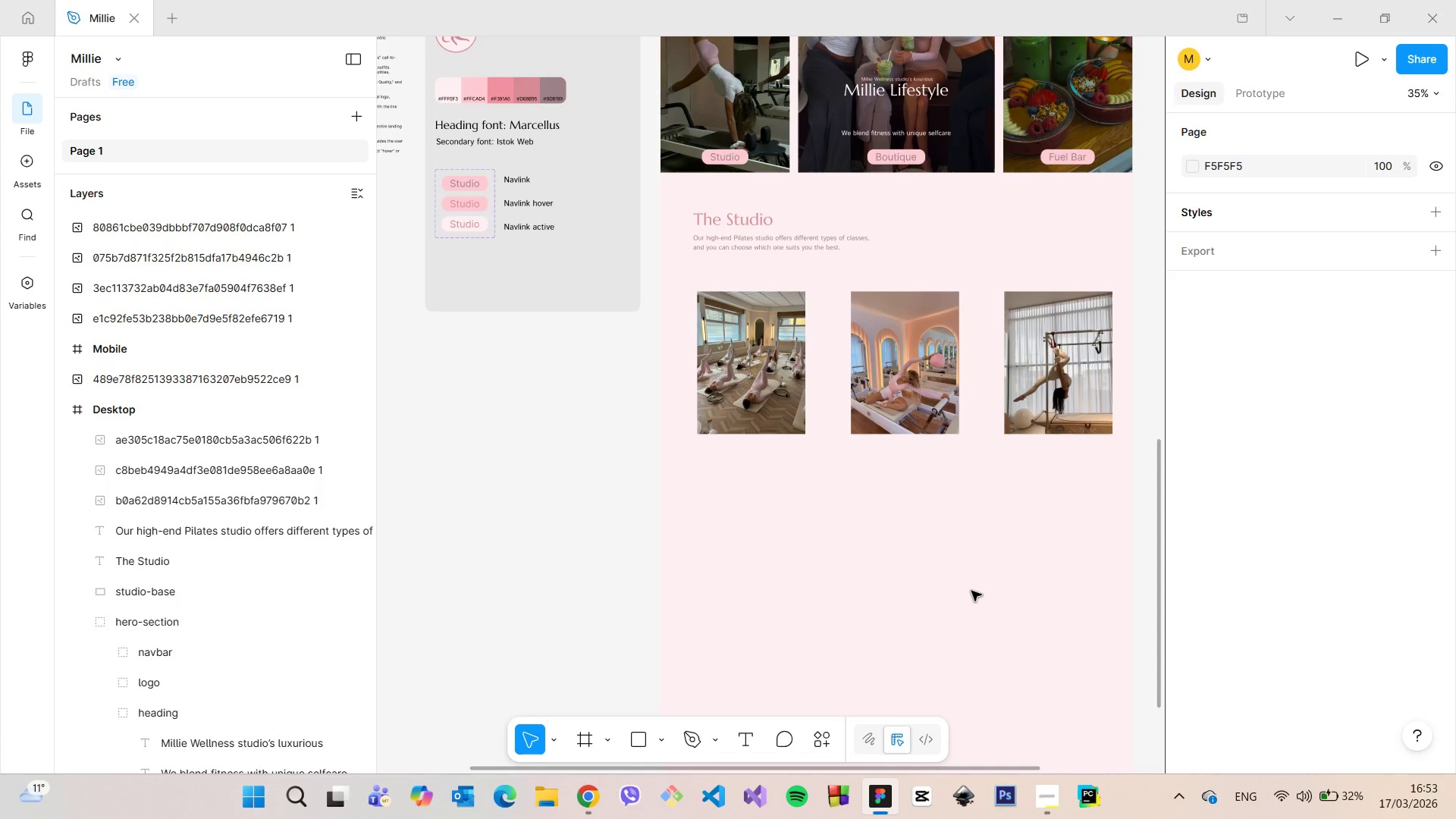 
scroll: coordinate [971, 591], scroll_direction: down, amount: 4.0
 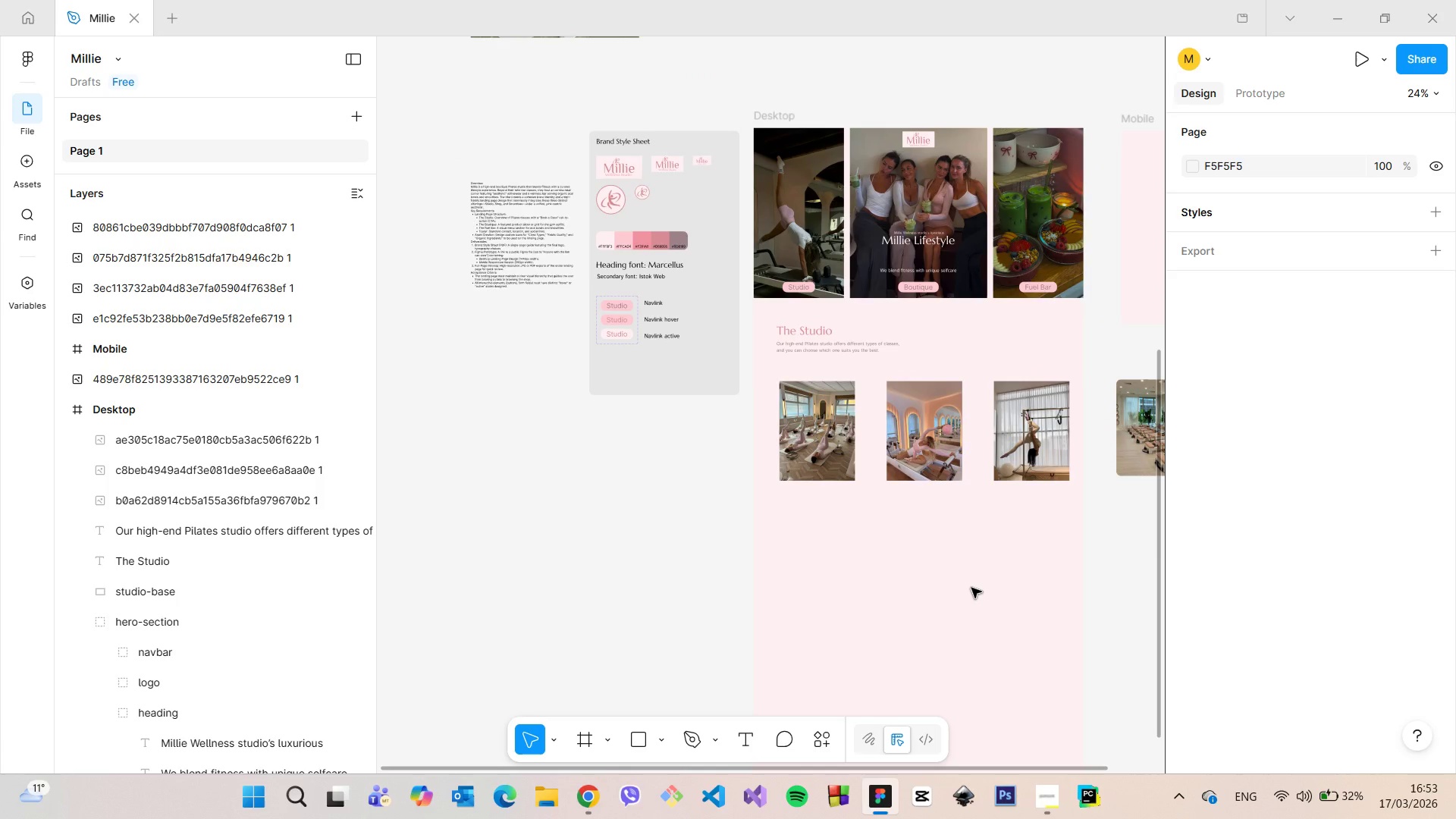 
scroll: coordinate [971, 588], scroll_direction: up, amount: 3.0
 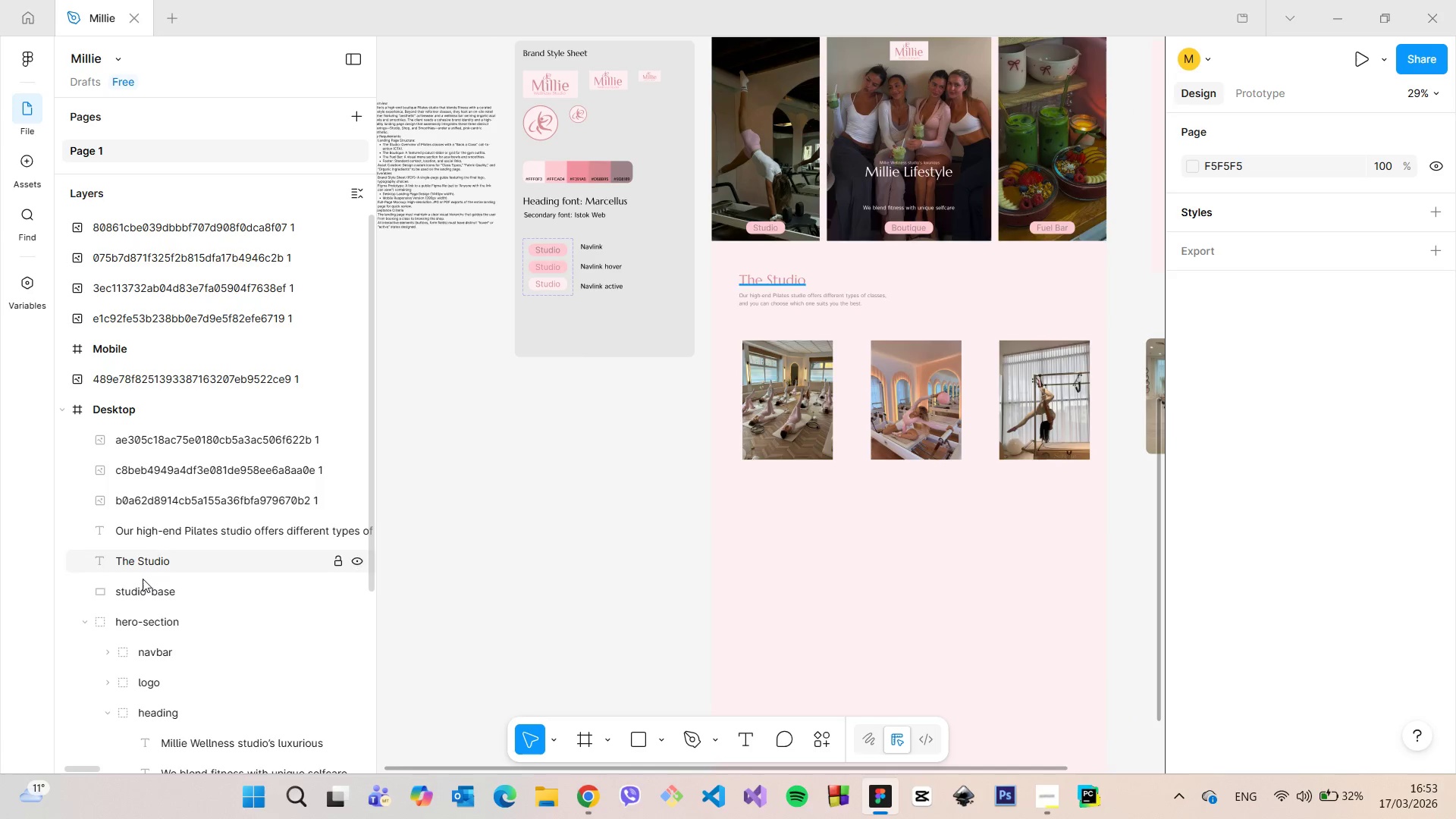 
left_click([82, 617])
 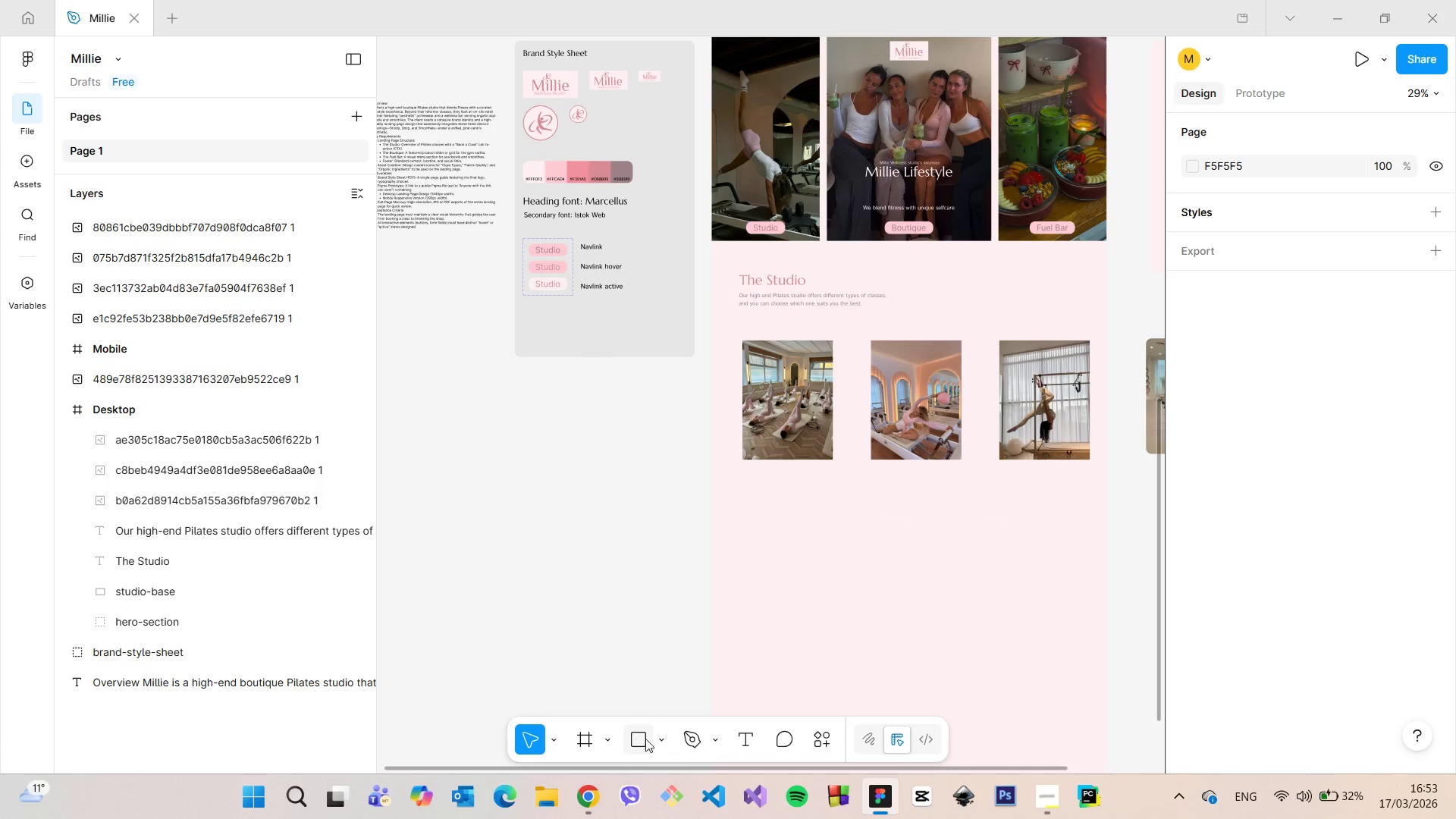 
left_click([658, 735])
 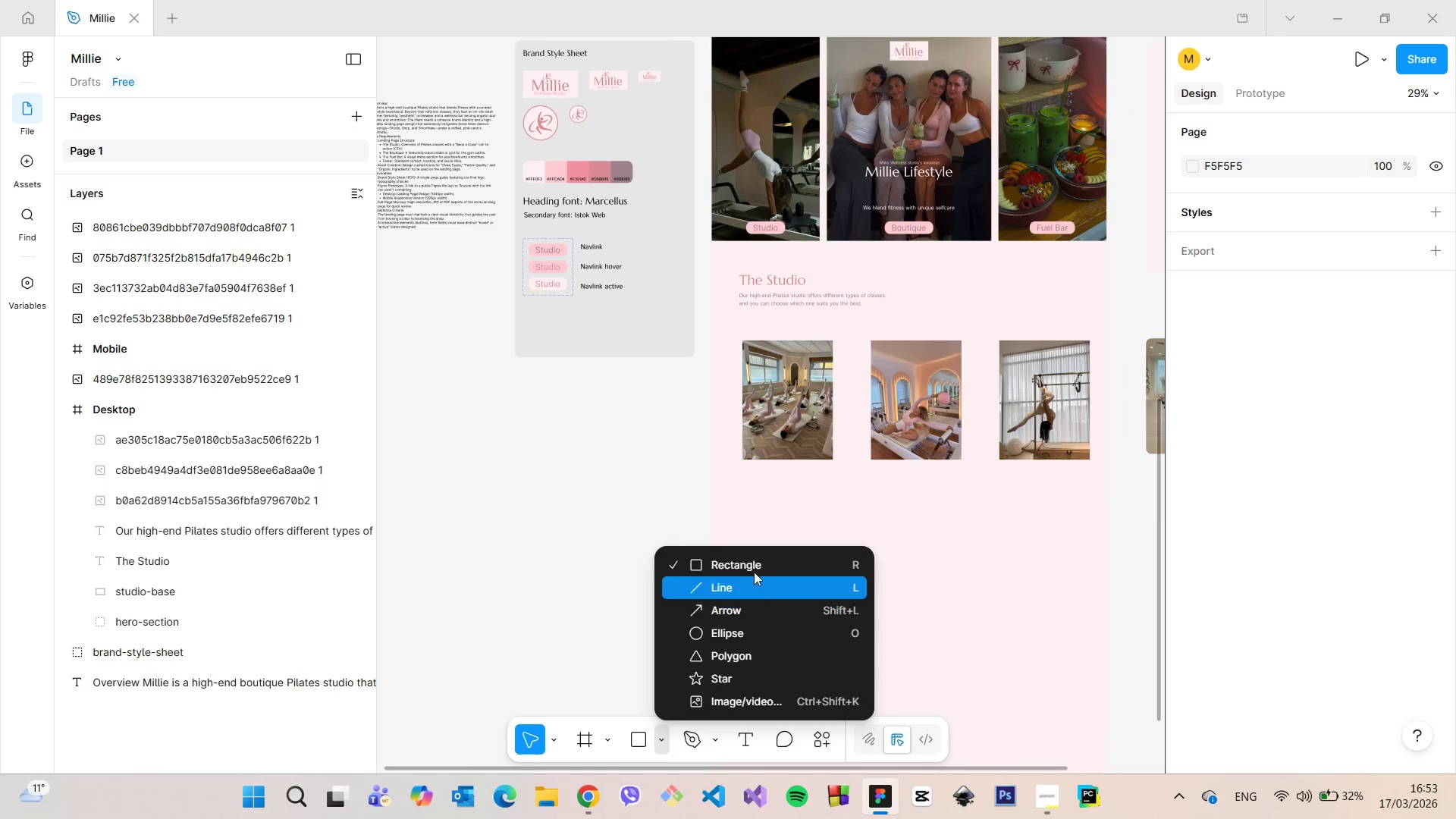 
left_click([753, 568])
 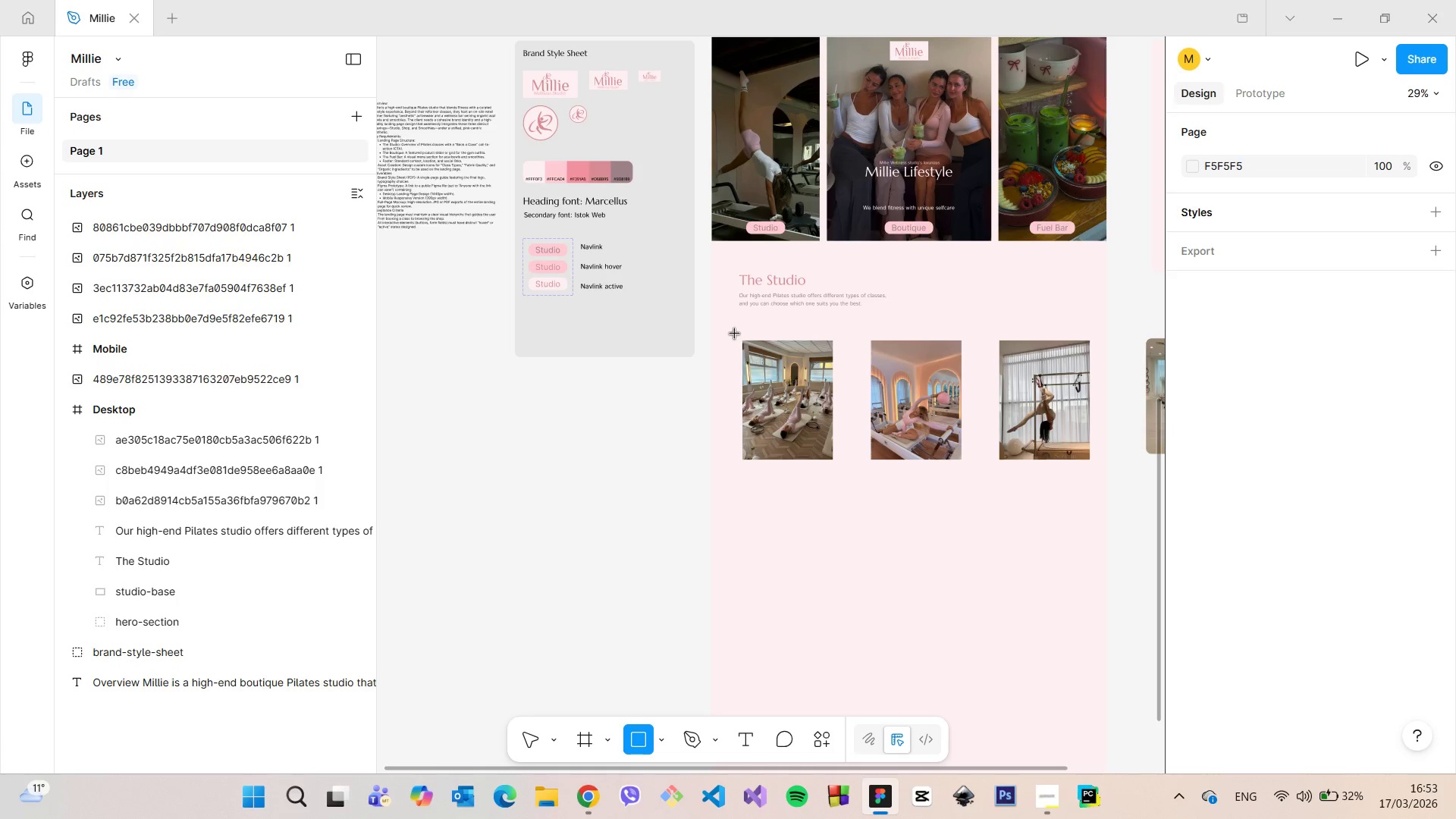 
left_click_drag(start_coordinate=[737, 334], to_coordinate=[1097, 487])
 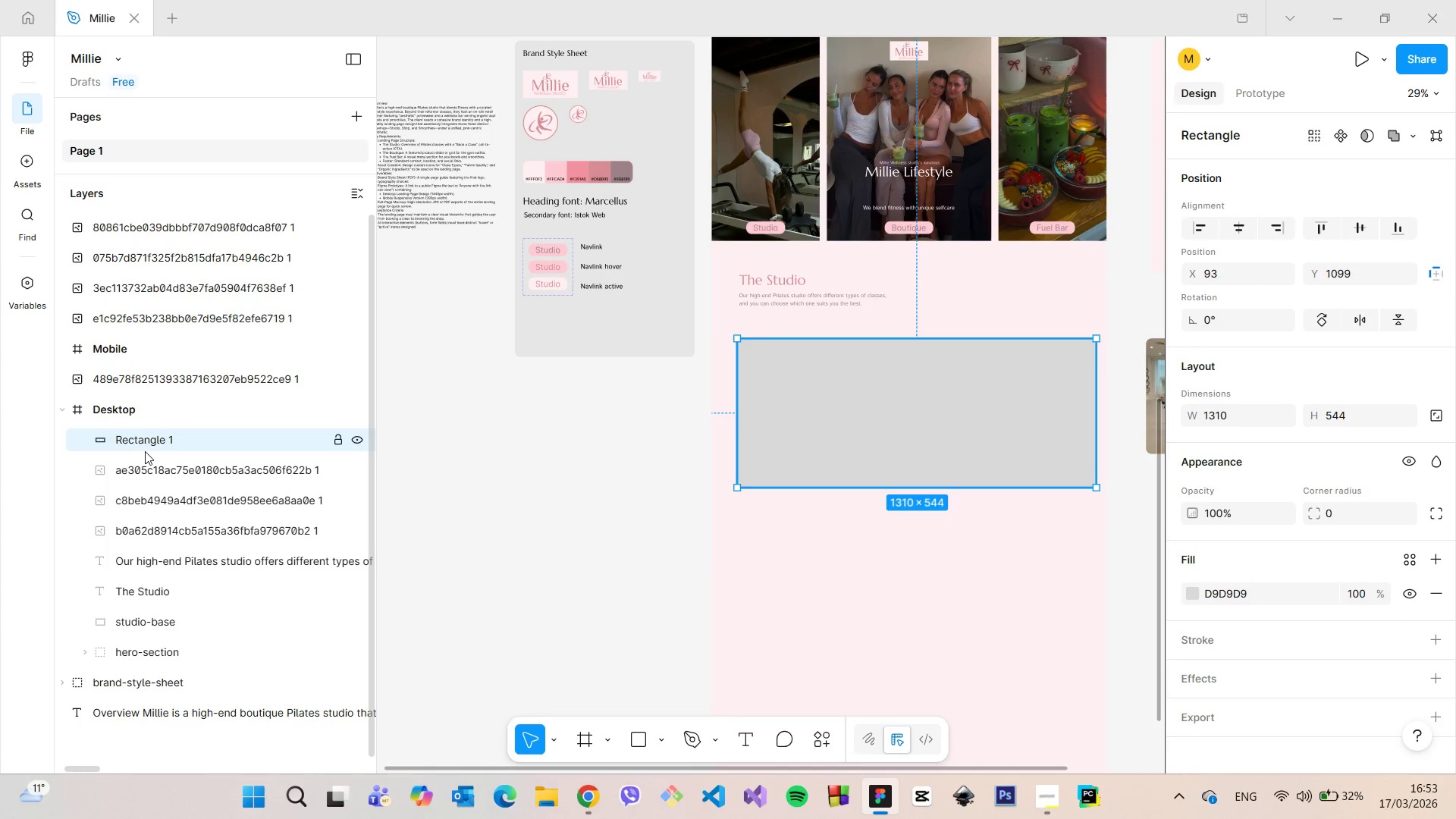 
left_click_drag(start_coordinate=[145, 441], to_coordinate=[158, 531])
 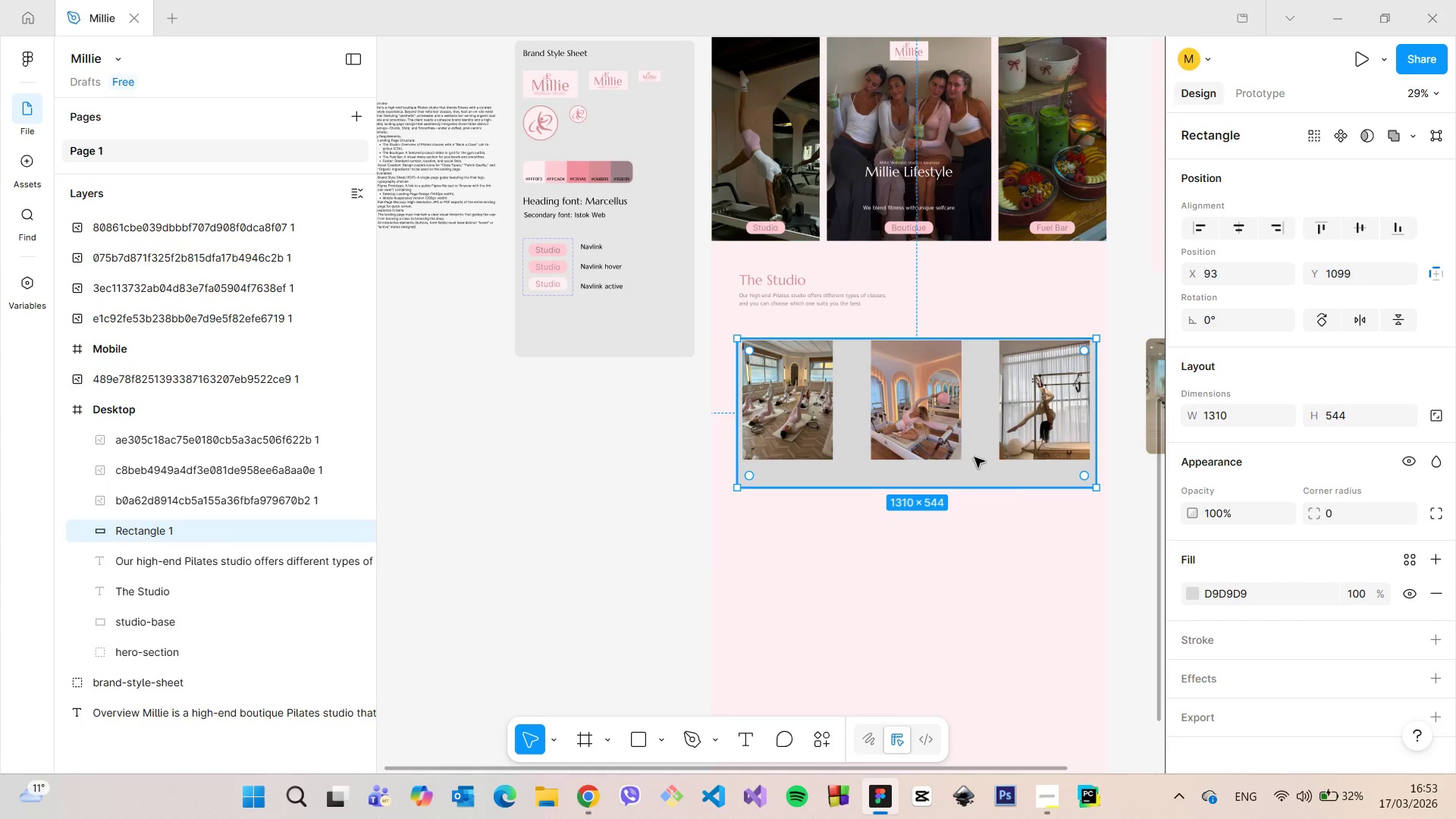 
left_click_drag(start_coordinate=[983, 468], to_coordinate=[981, 463])
 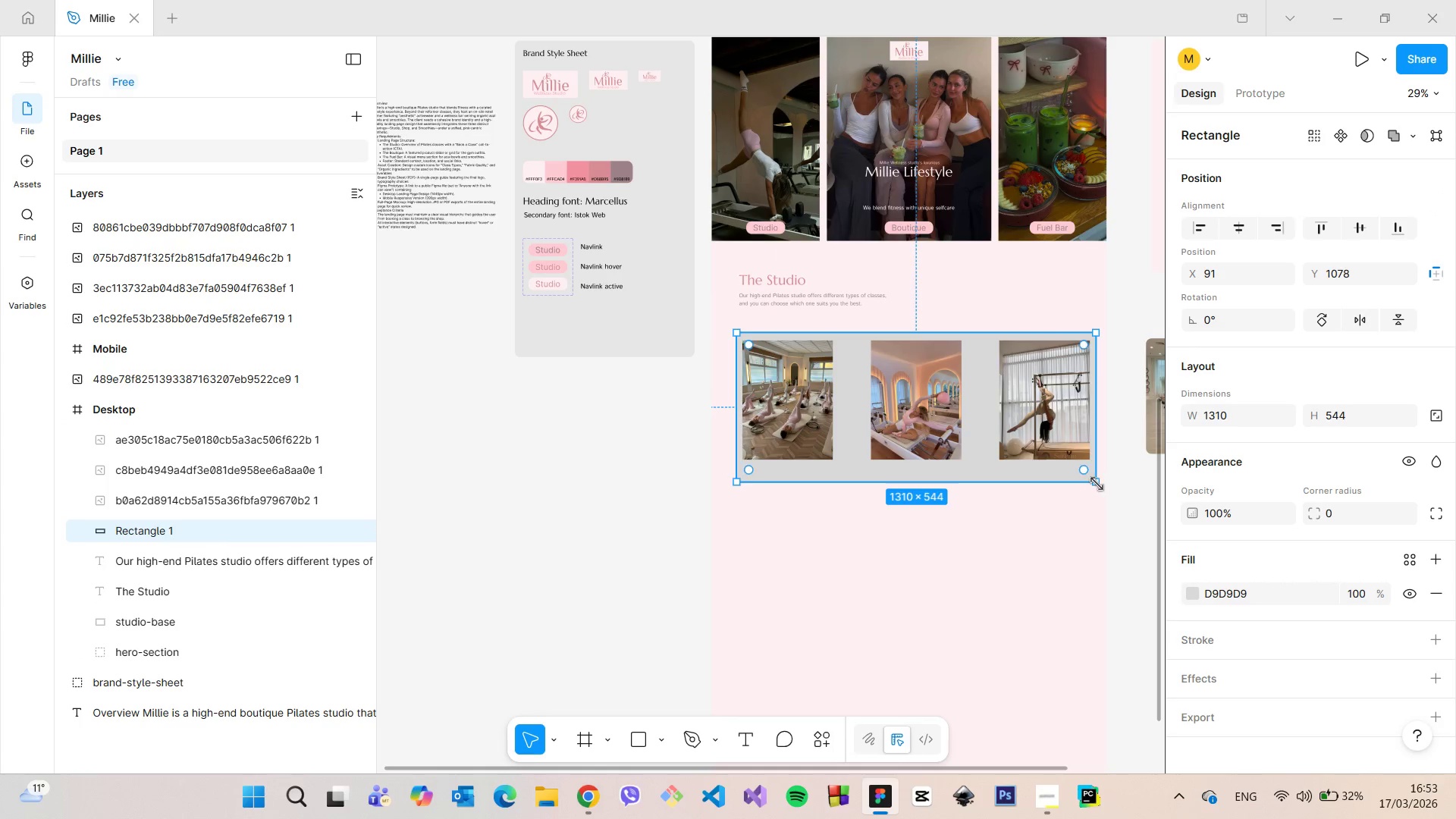 
left_click_drag(start_coordinate=[1097, 484], to_coordinate=[1100, 487])
 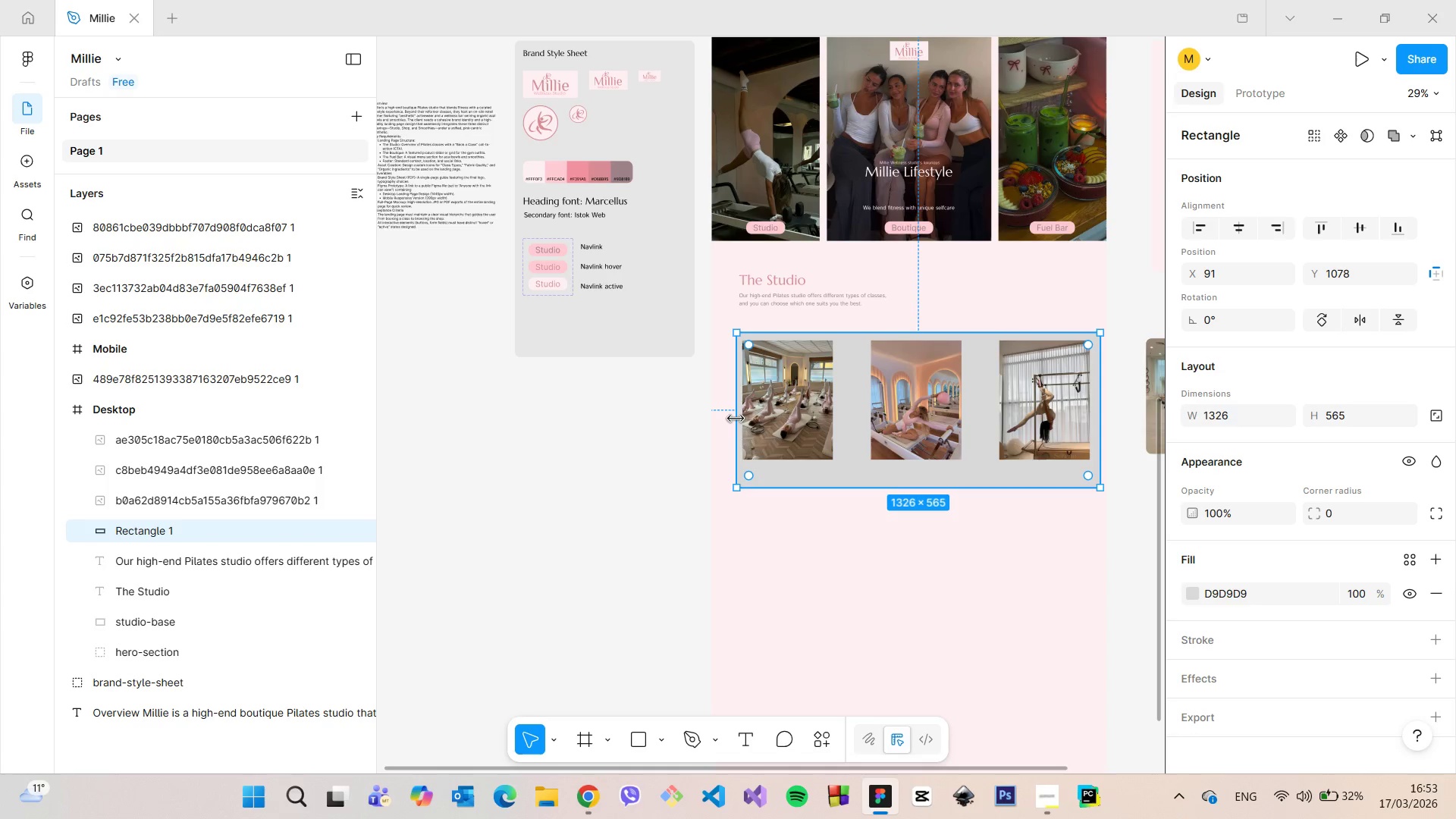 
left_click_drag(start_coordinate=[736, 418], to_coordinate=[730, 416])
 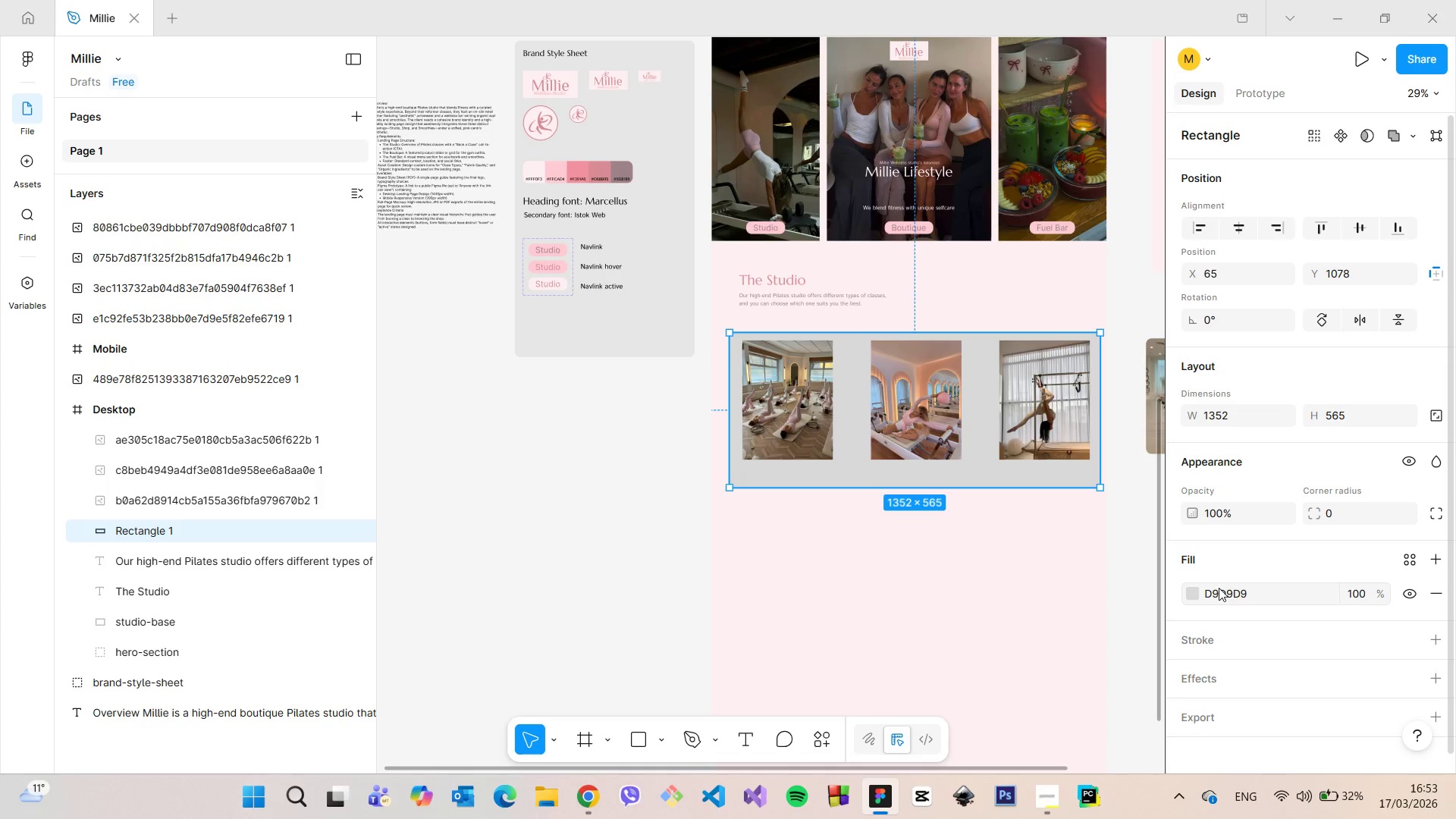 
left_click([1189, 595])
 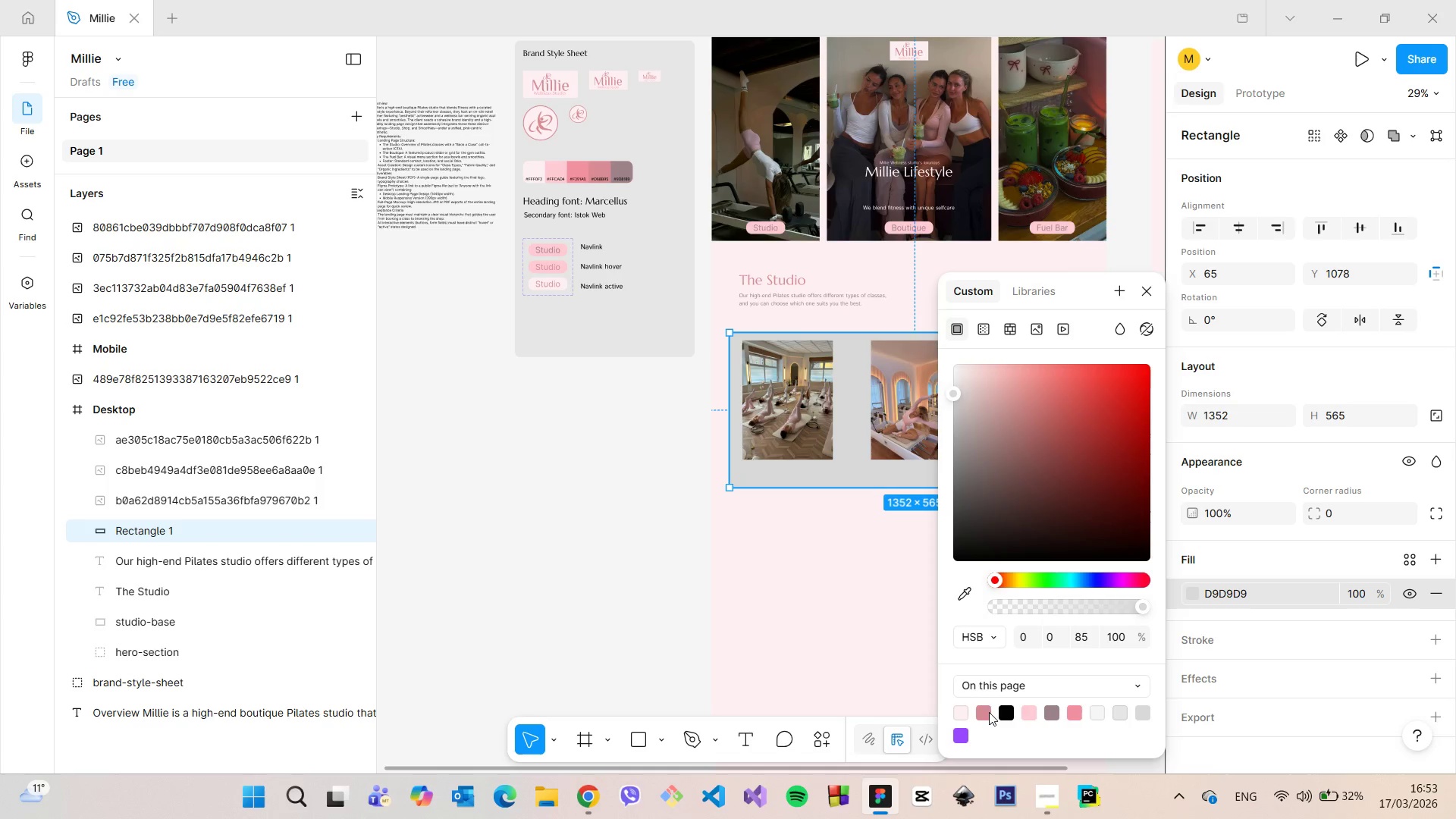 
left_click([979, 711])
 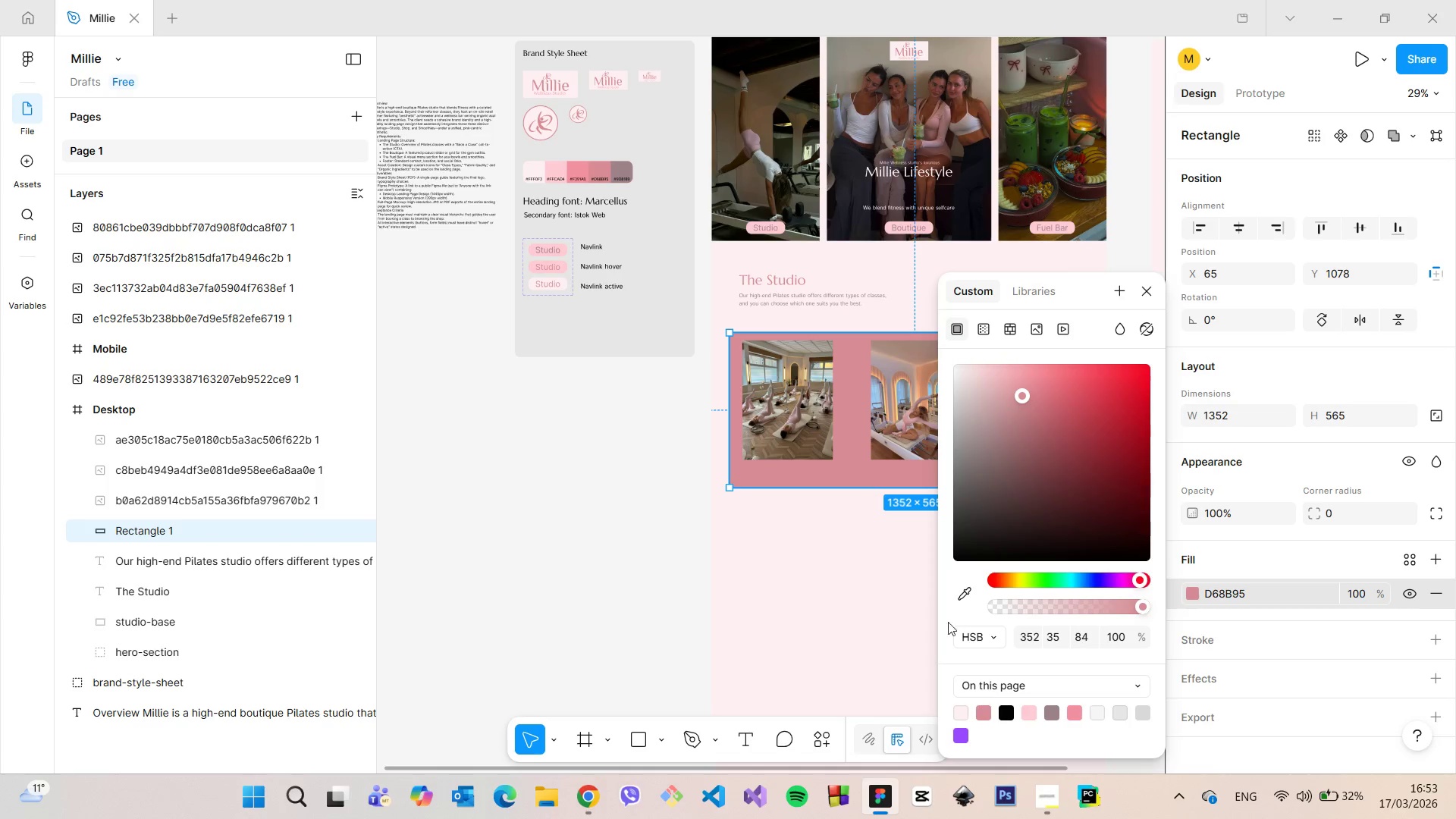 
scroll: coordinate [898, 557], scroll_direction: up, amount: 5.0
 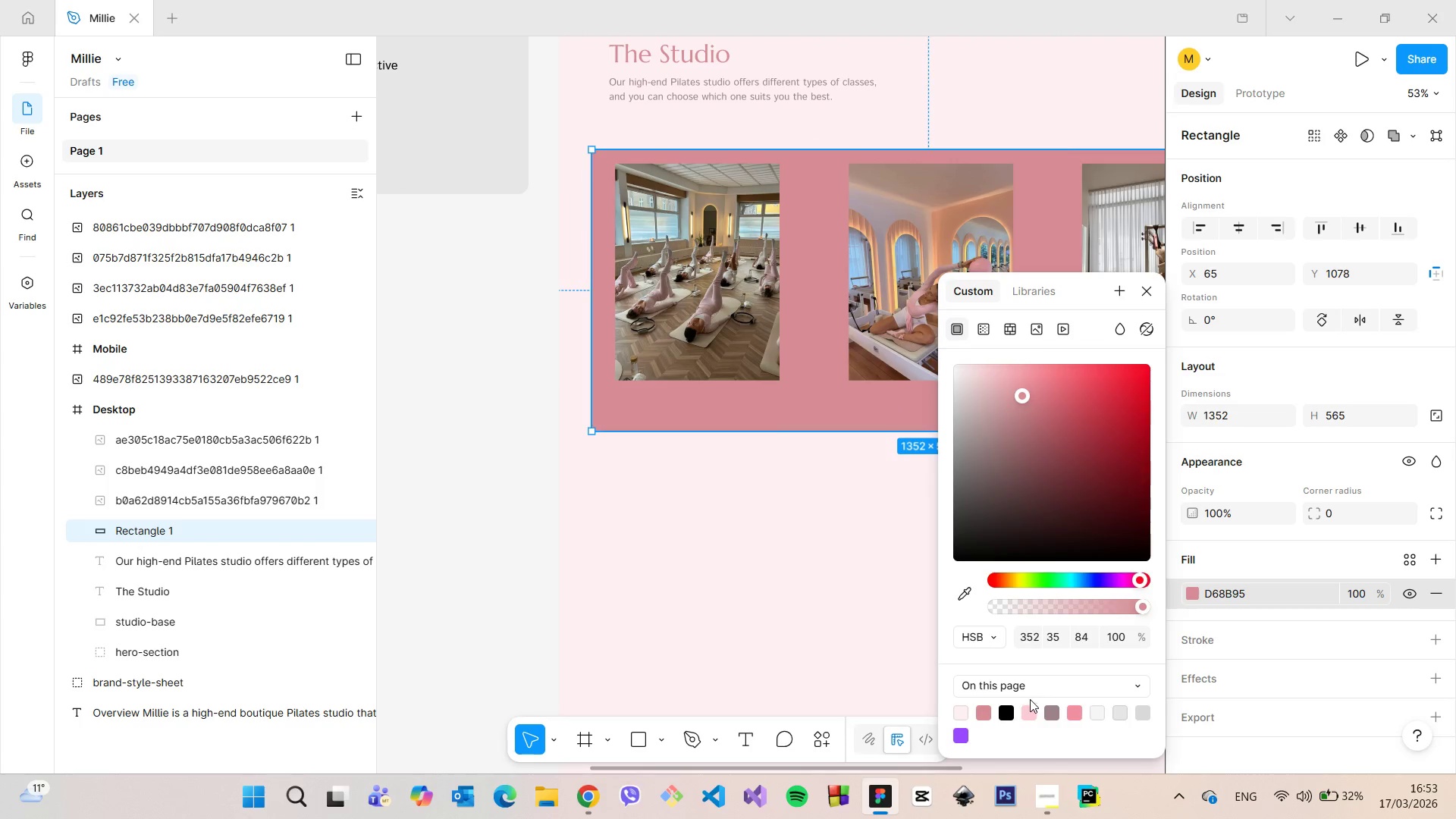 
left_click([1029, 707])
 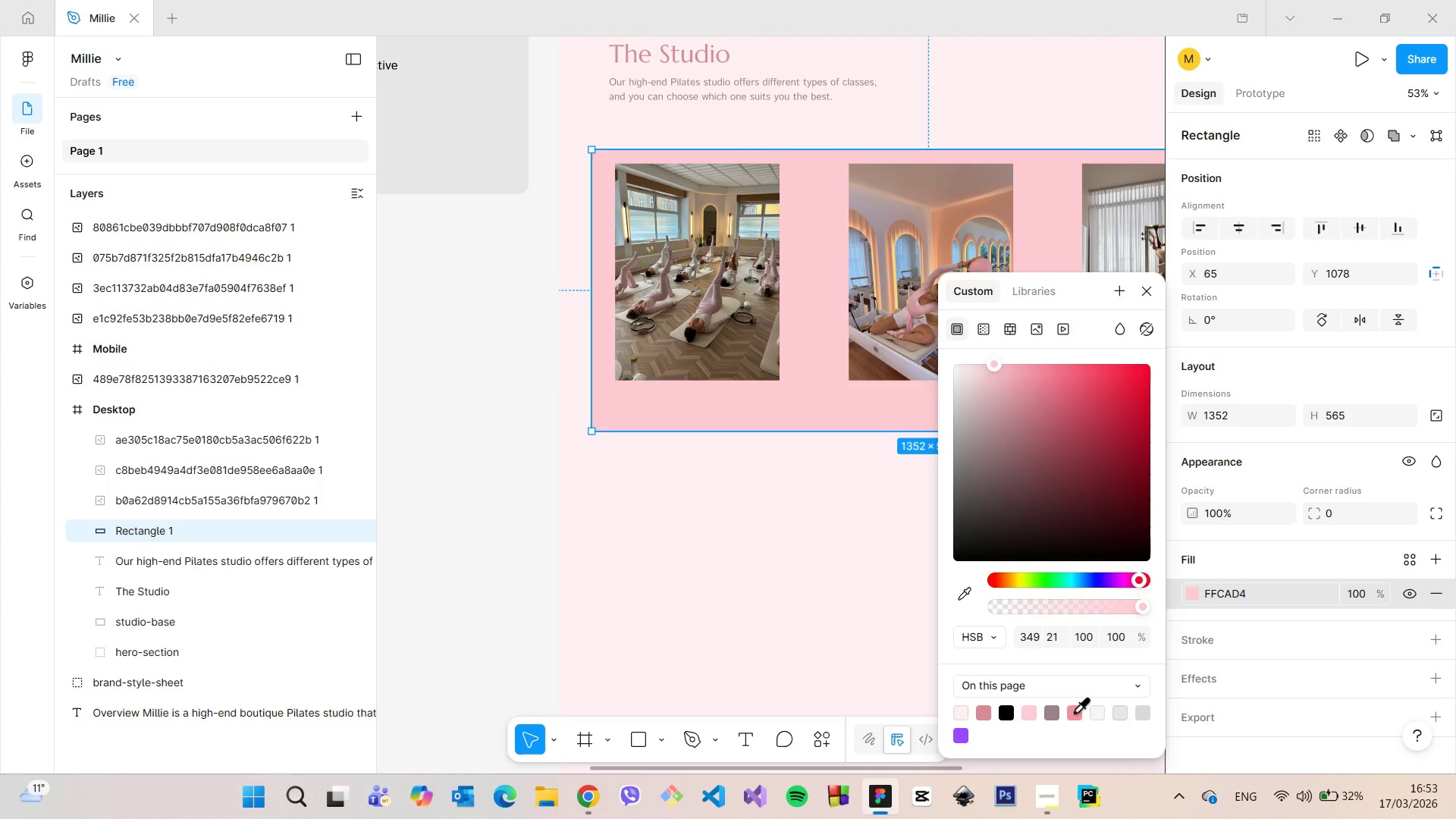 
left_click([1075, 711])
 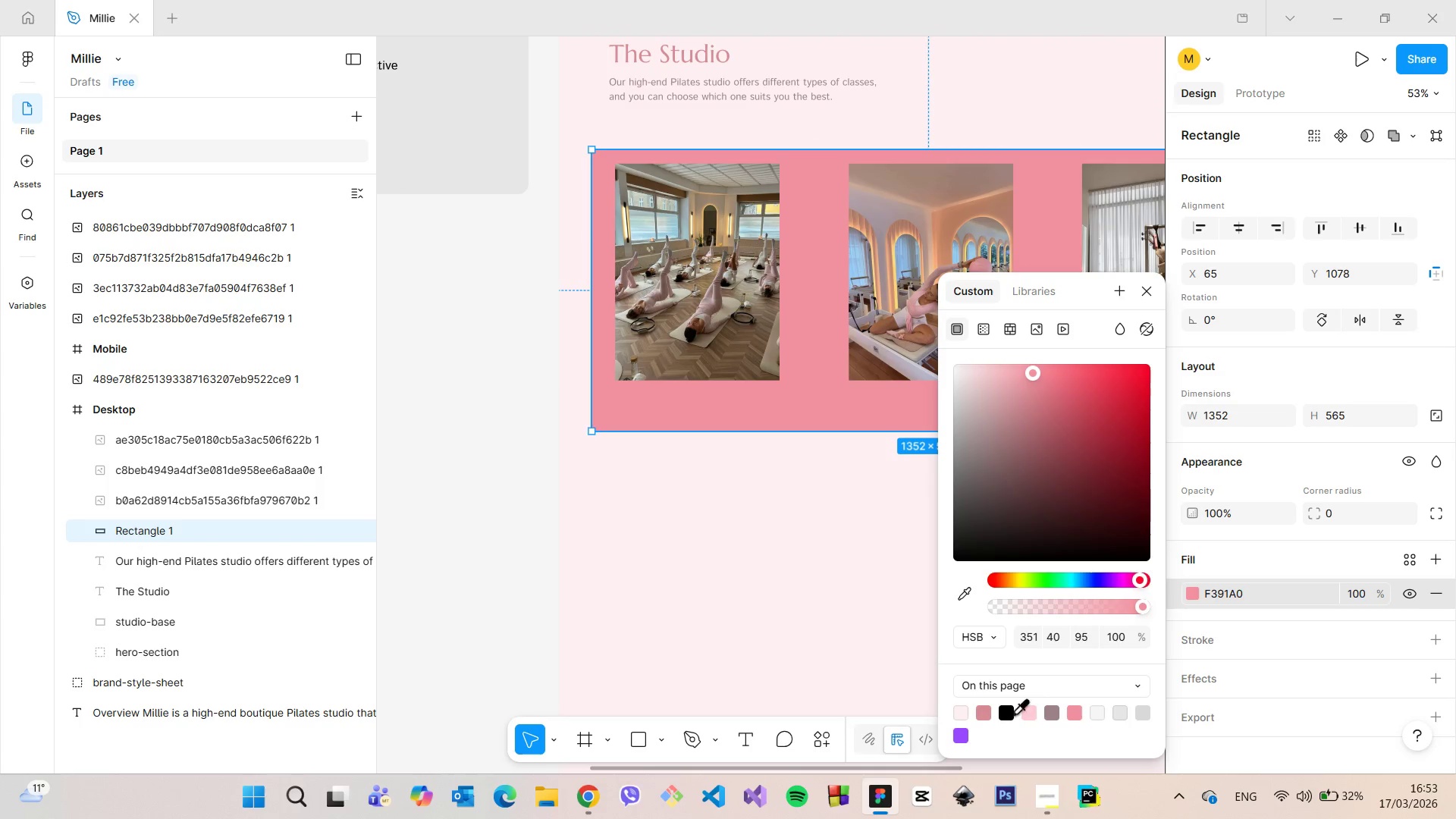 
left_click([1028, 715])
 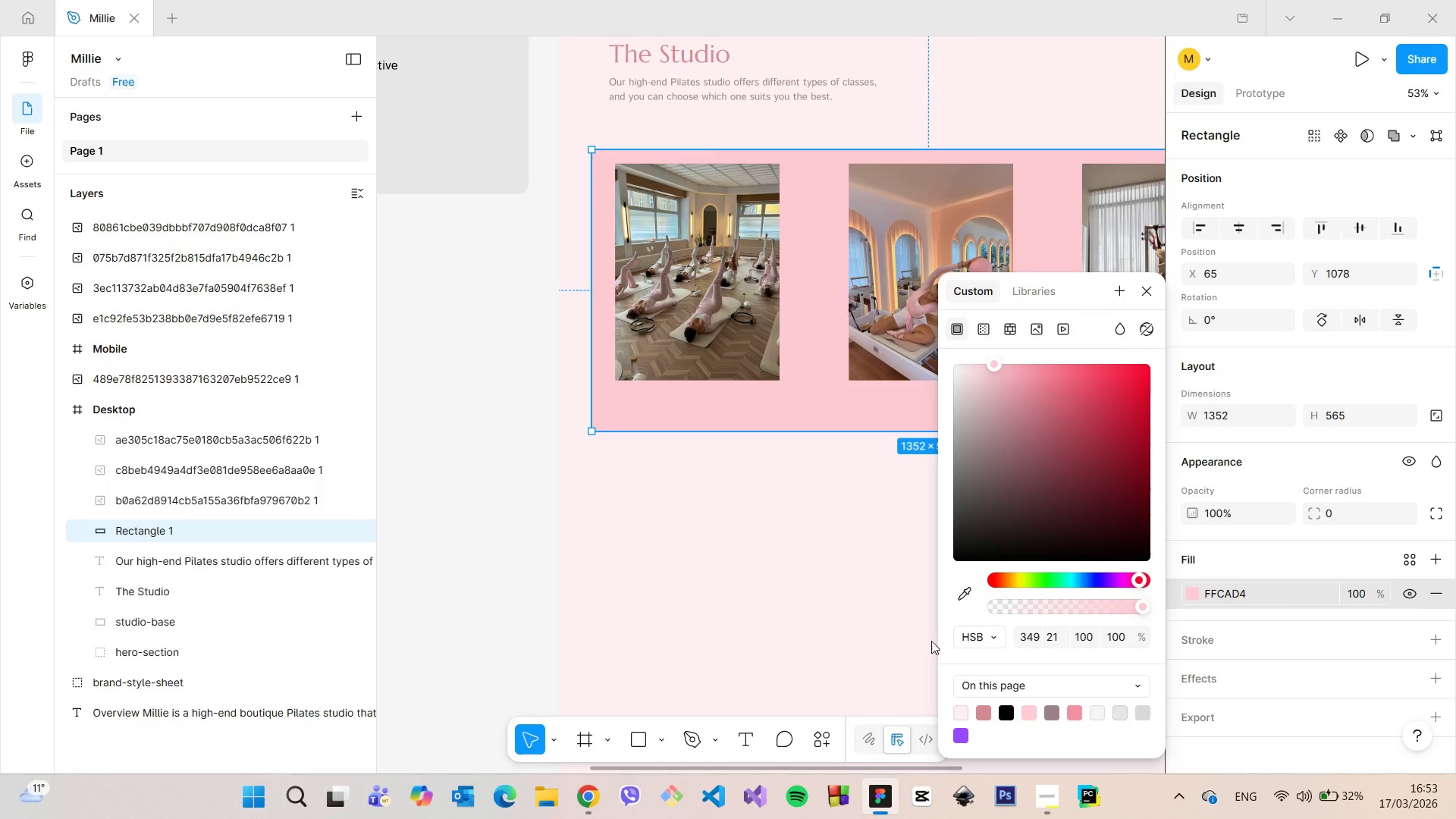 
left_click([755, 554])
 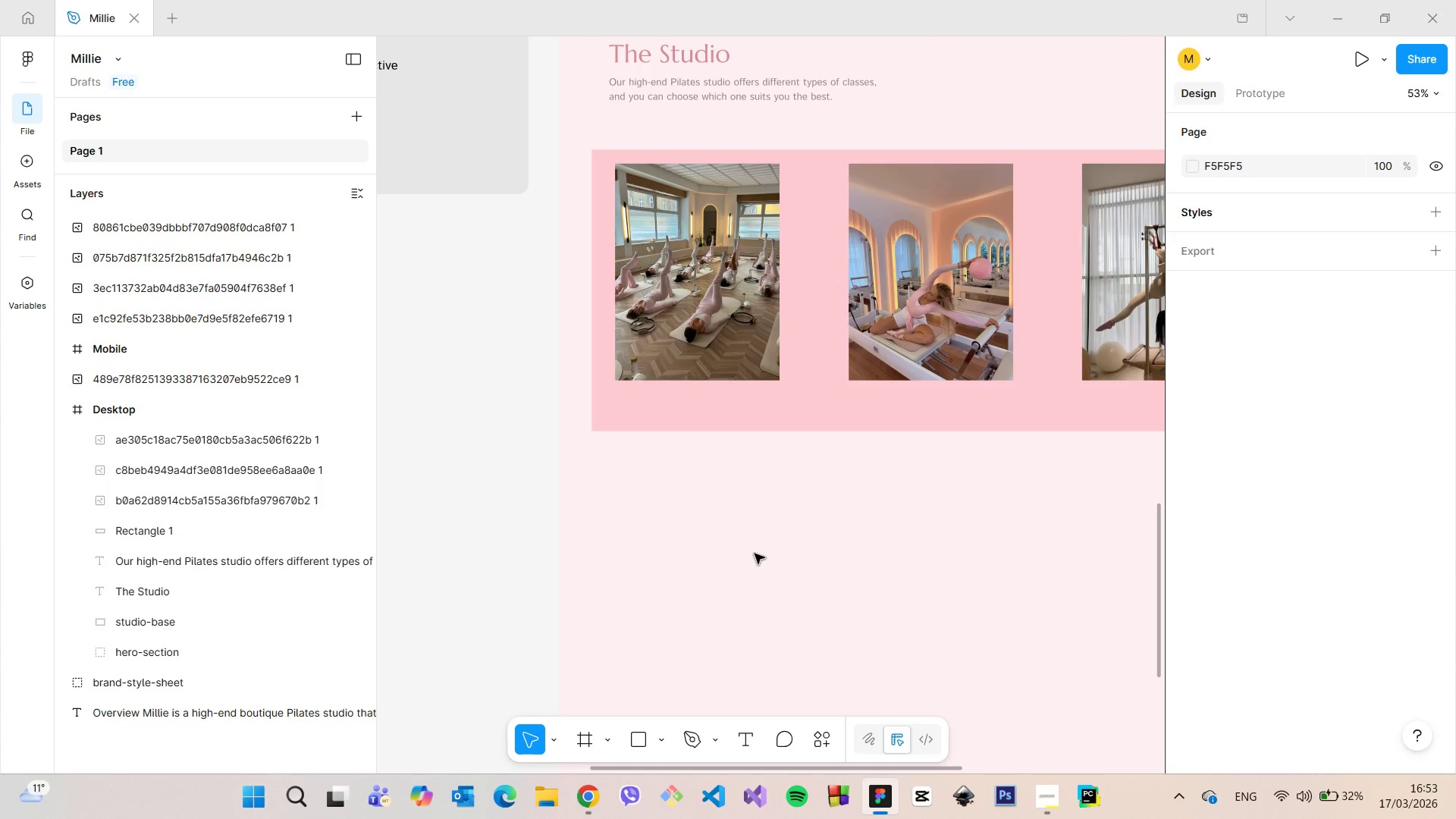 
scroll: coordinate [755, 554], scroll_direction: down, amount: 5.0
 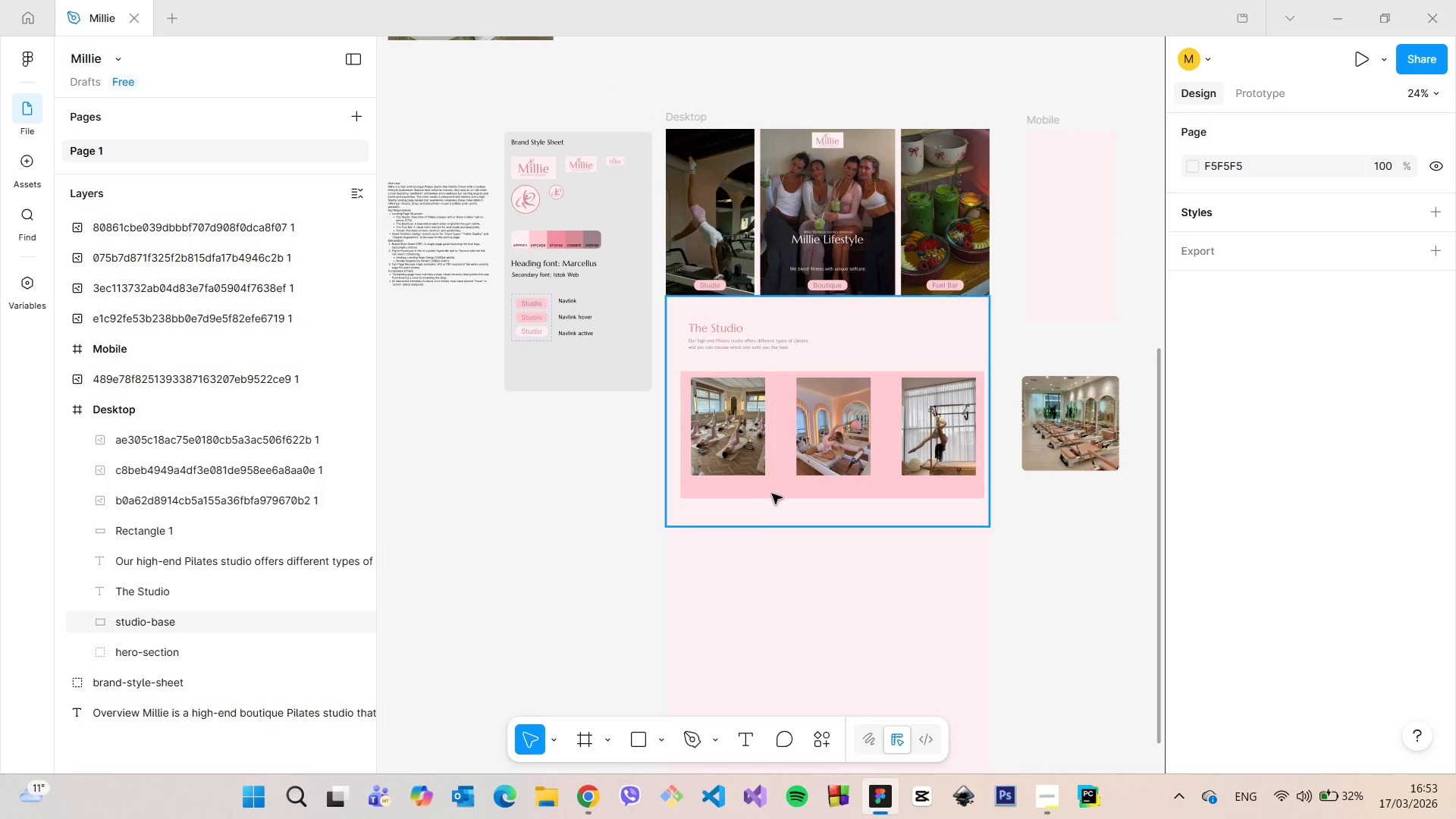 
left_click([773, 480])
 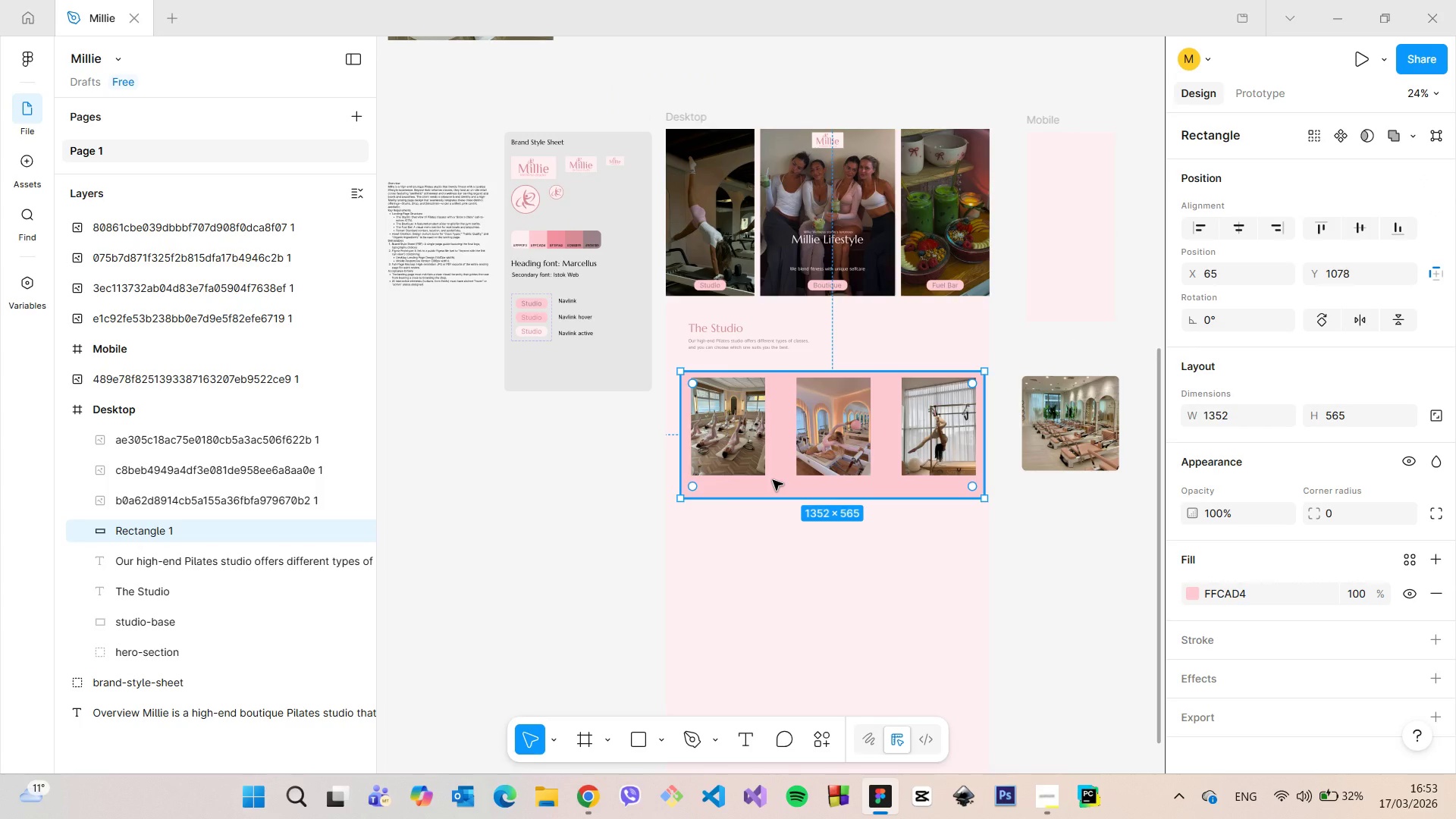 
key(Backspace)
 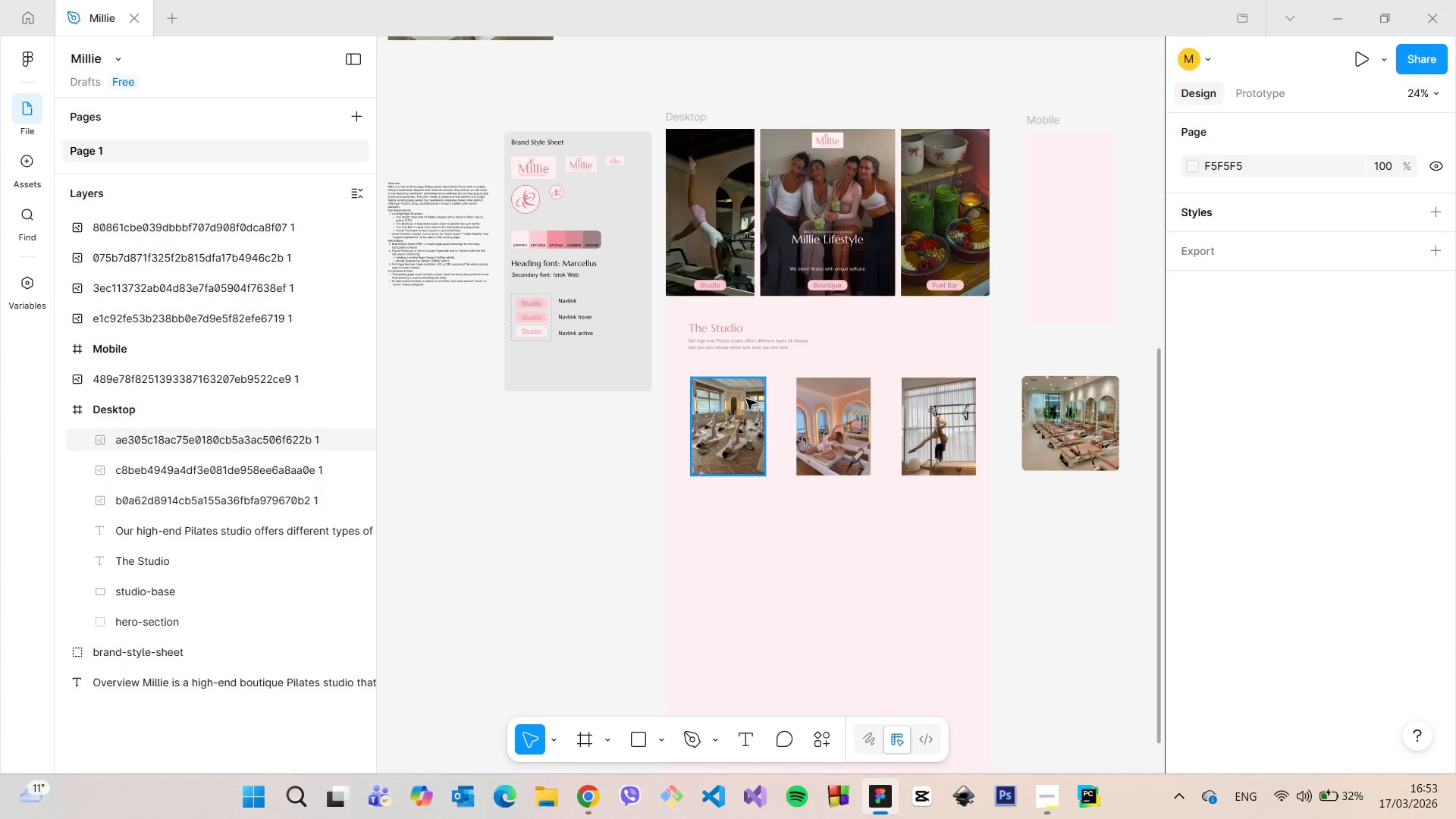 
scroll: coordinate [749, 392], scroll_direction: up, amount: 5.0
 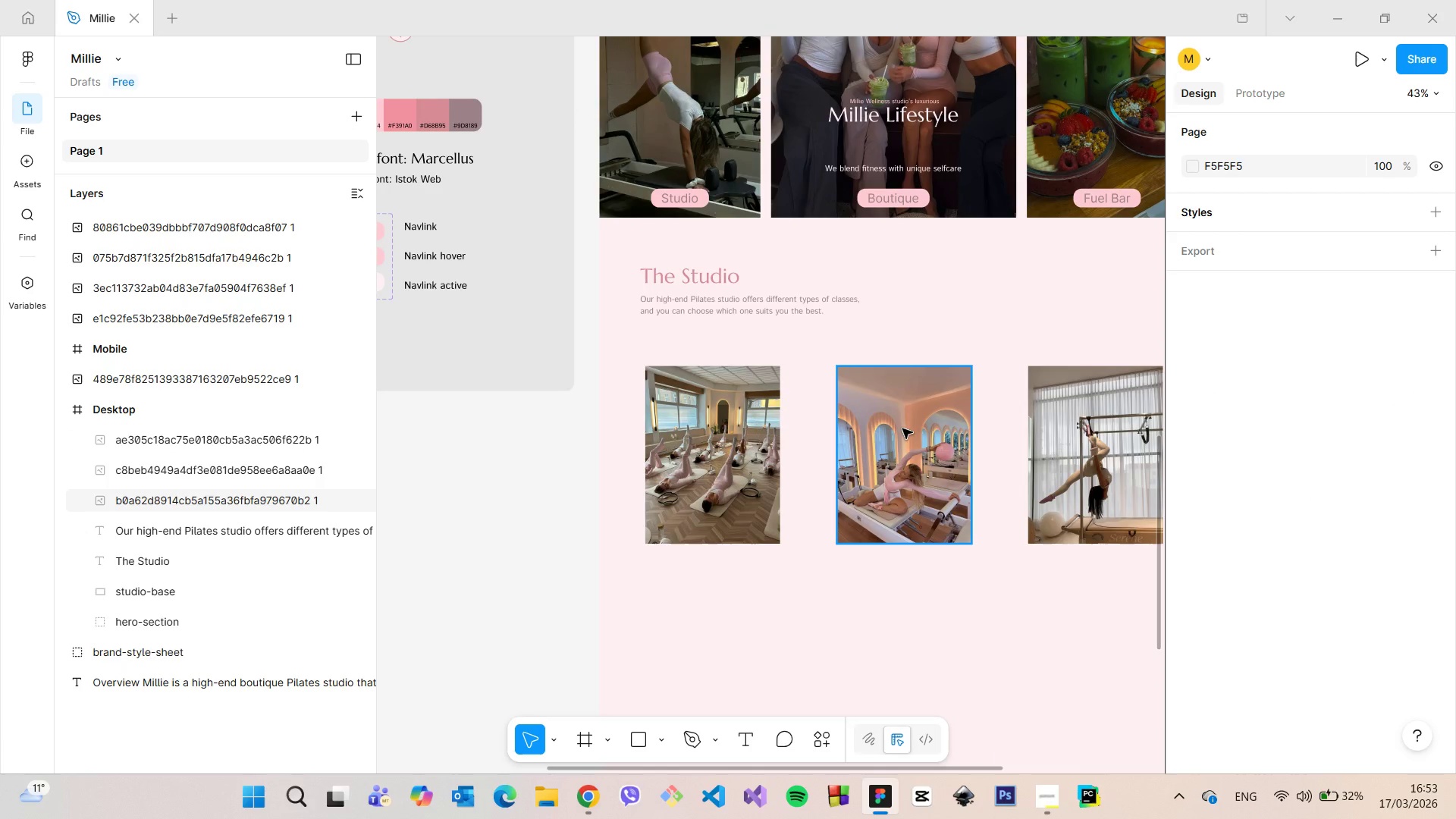 
left_click([902, 428])
 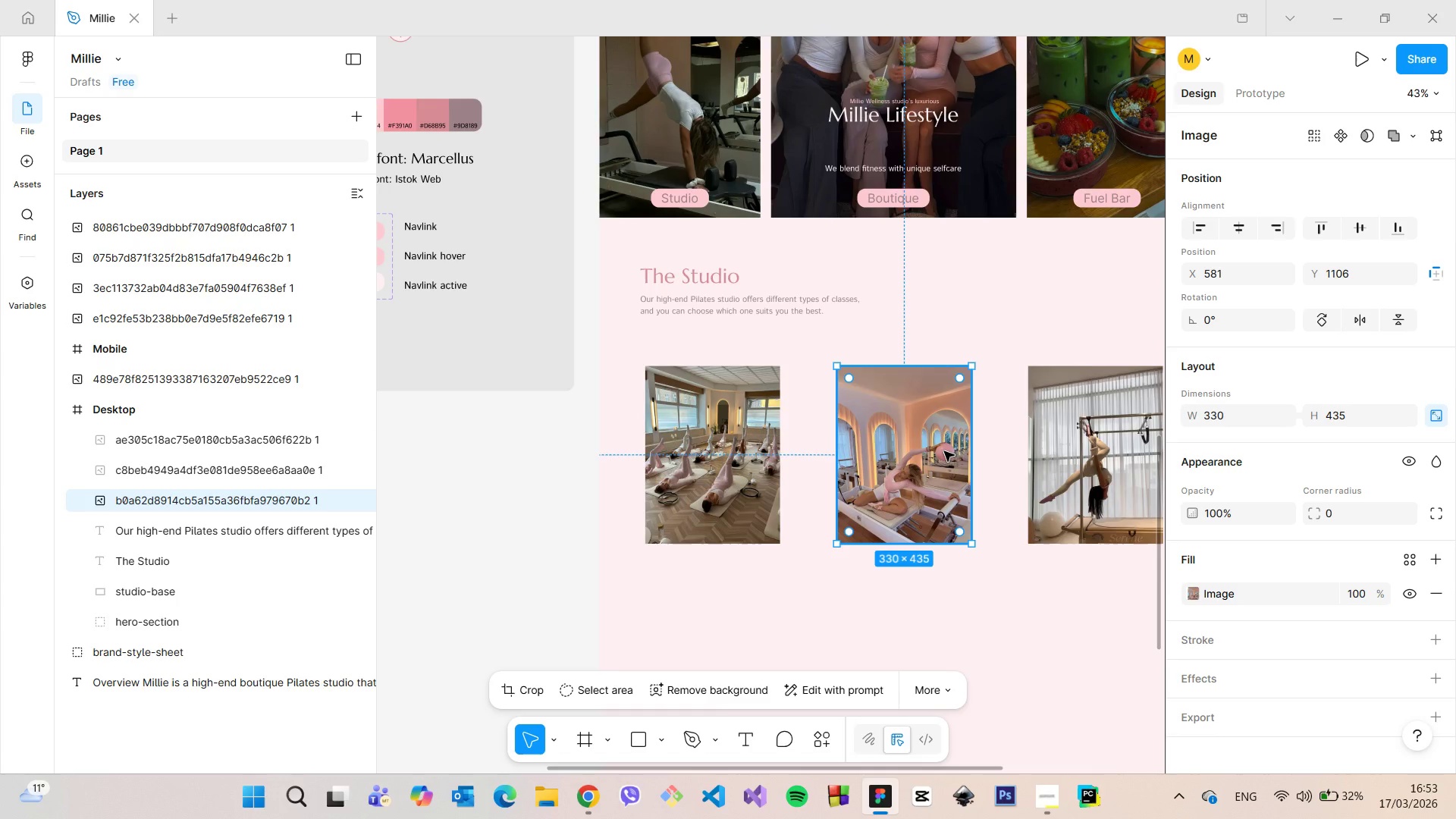 
left_click_drag(start_coordinate=[927, 447], to_coordinate=[695, 455])
 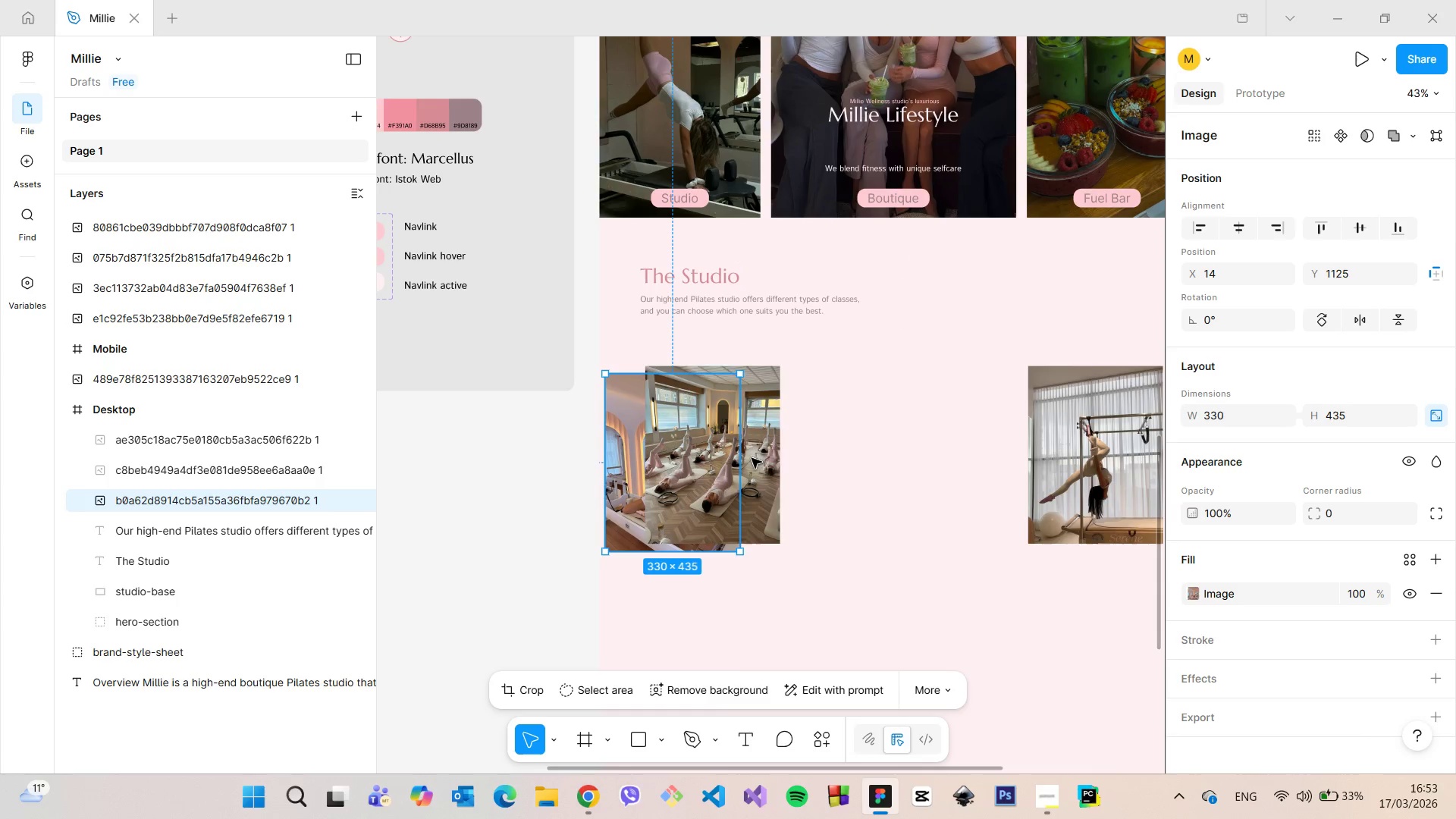 
double_click([755, 460])
 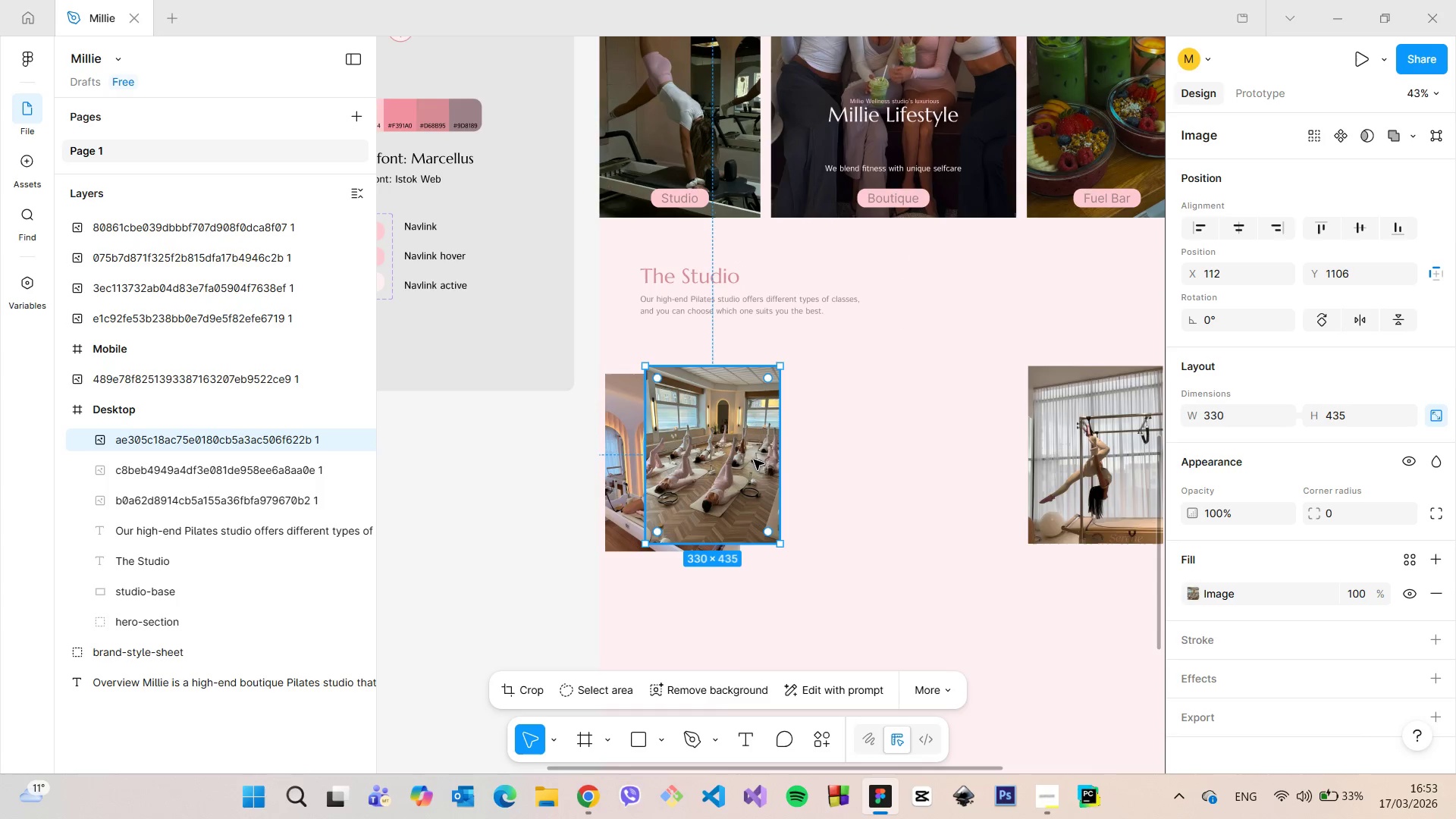 
left_click_drag(start_coordinate=[755, 460], to_coordinate=[871, 462])
 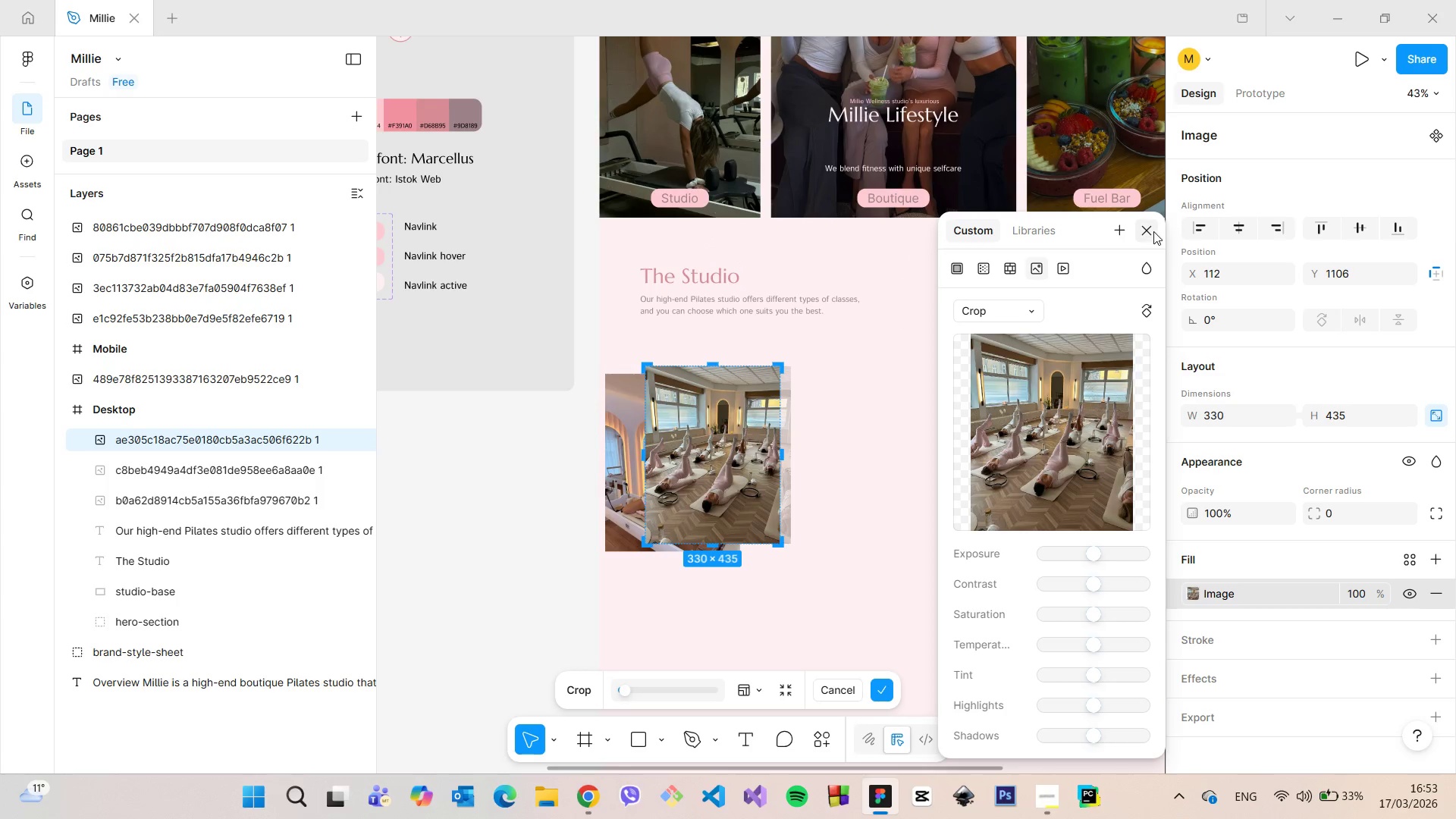 
left_click([1153, 224])
 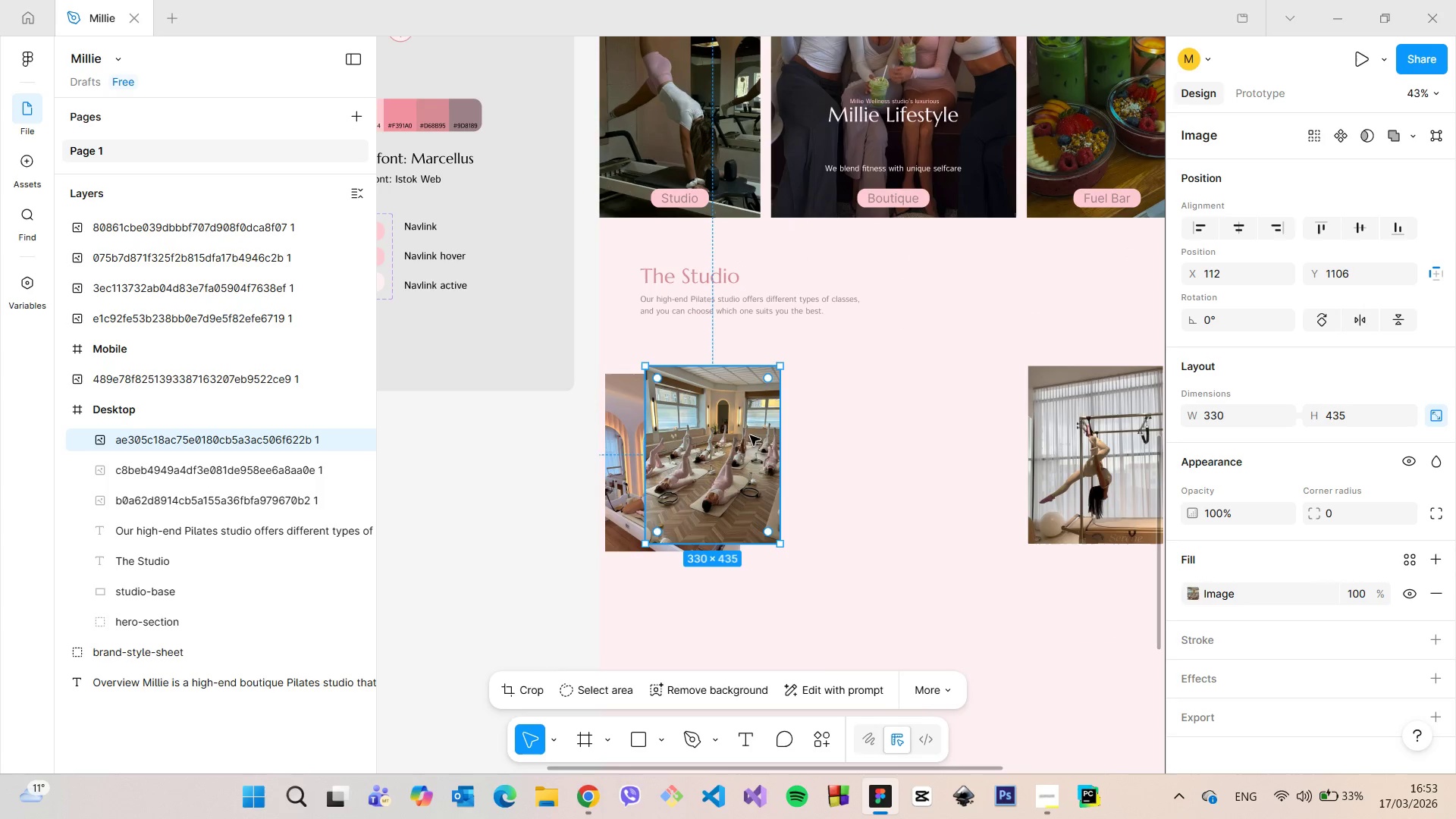 
left_click_drag(start_coordinate=[731, 443], to_coordinate=[942, 443])
 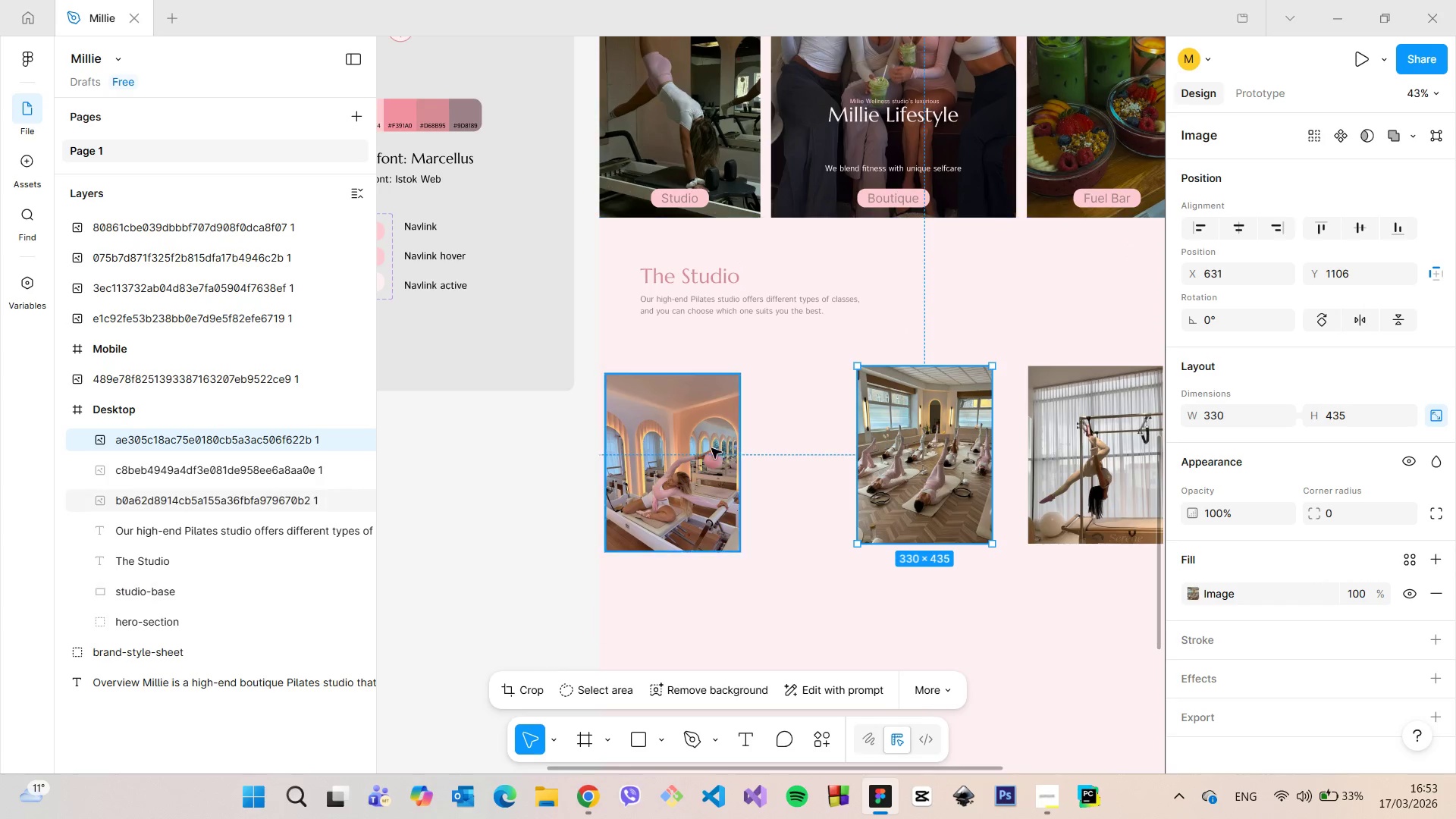 
left_click([711, 448])
 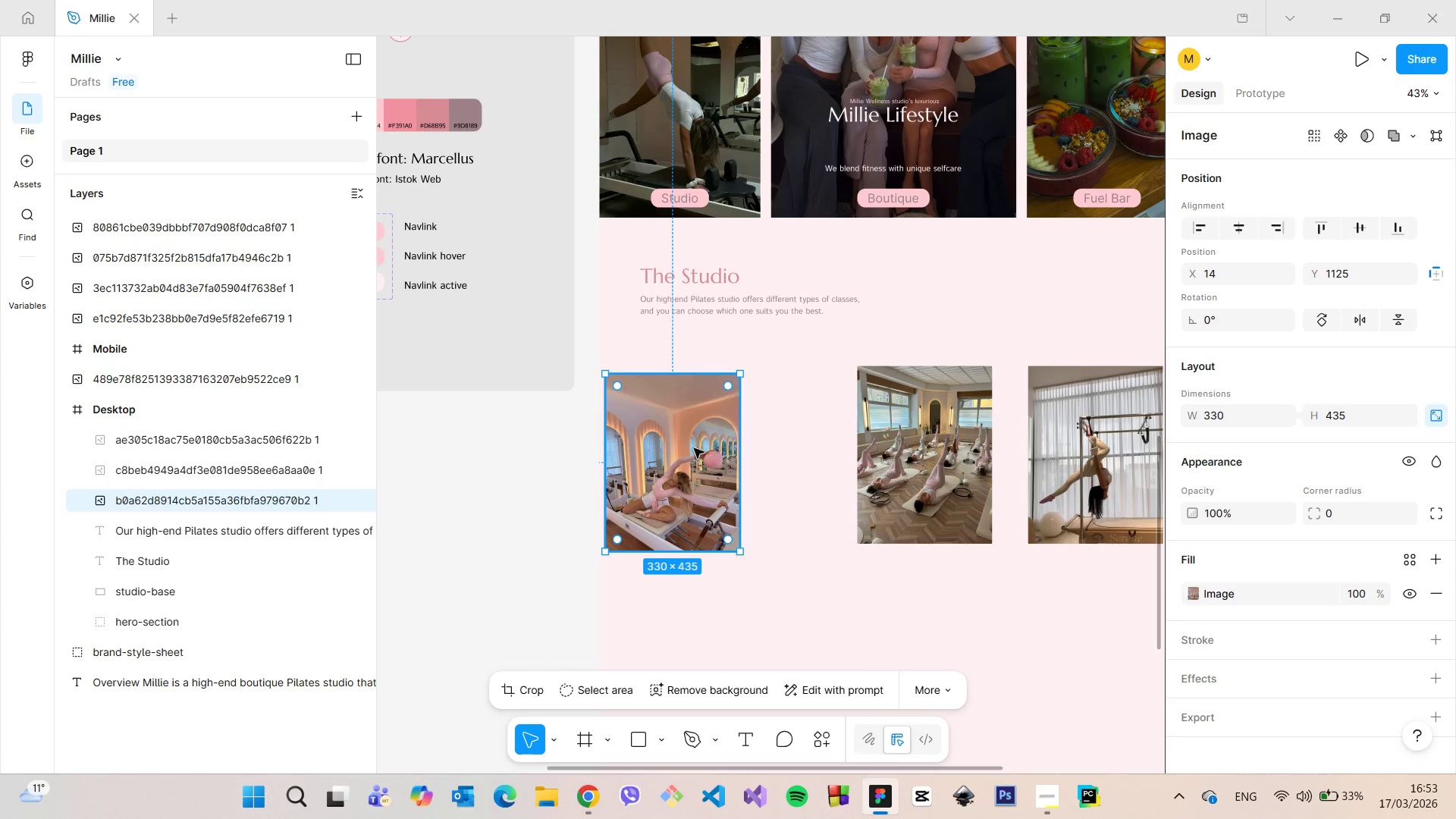 
left_click_drag(start_coordinate=[694, 448], to_coordinate=[729, 448])
 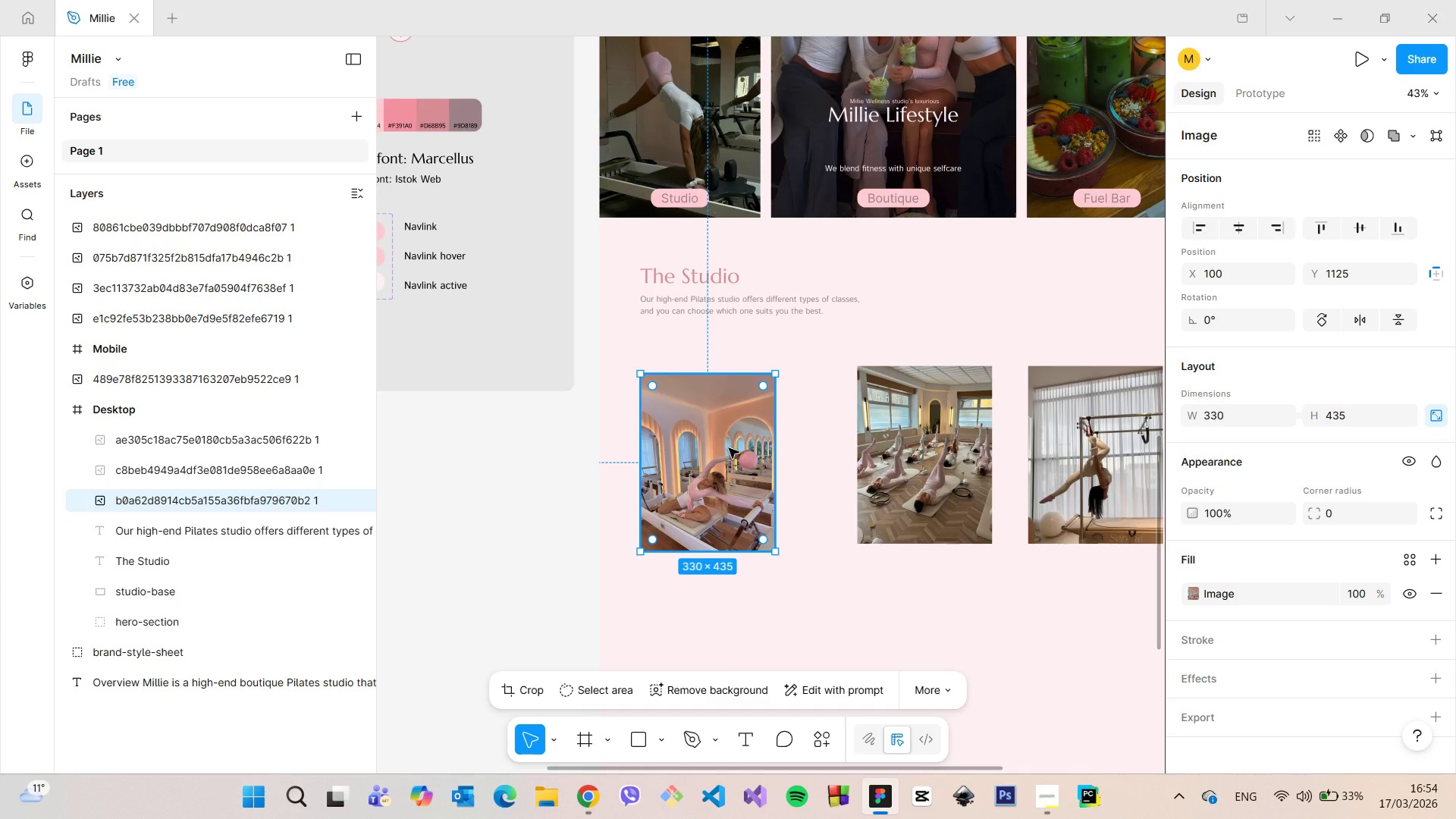 
scroll: coordinate [729, 448], scroll_direction: down, amount: 3.0
 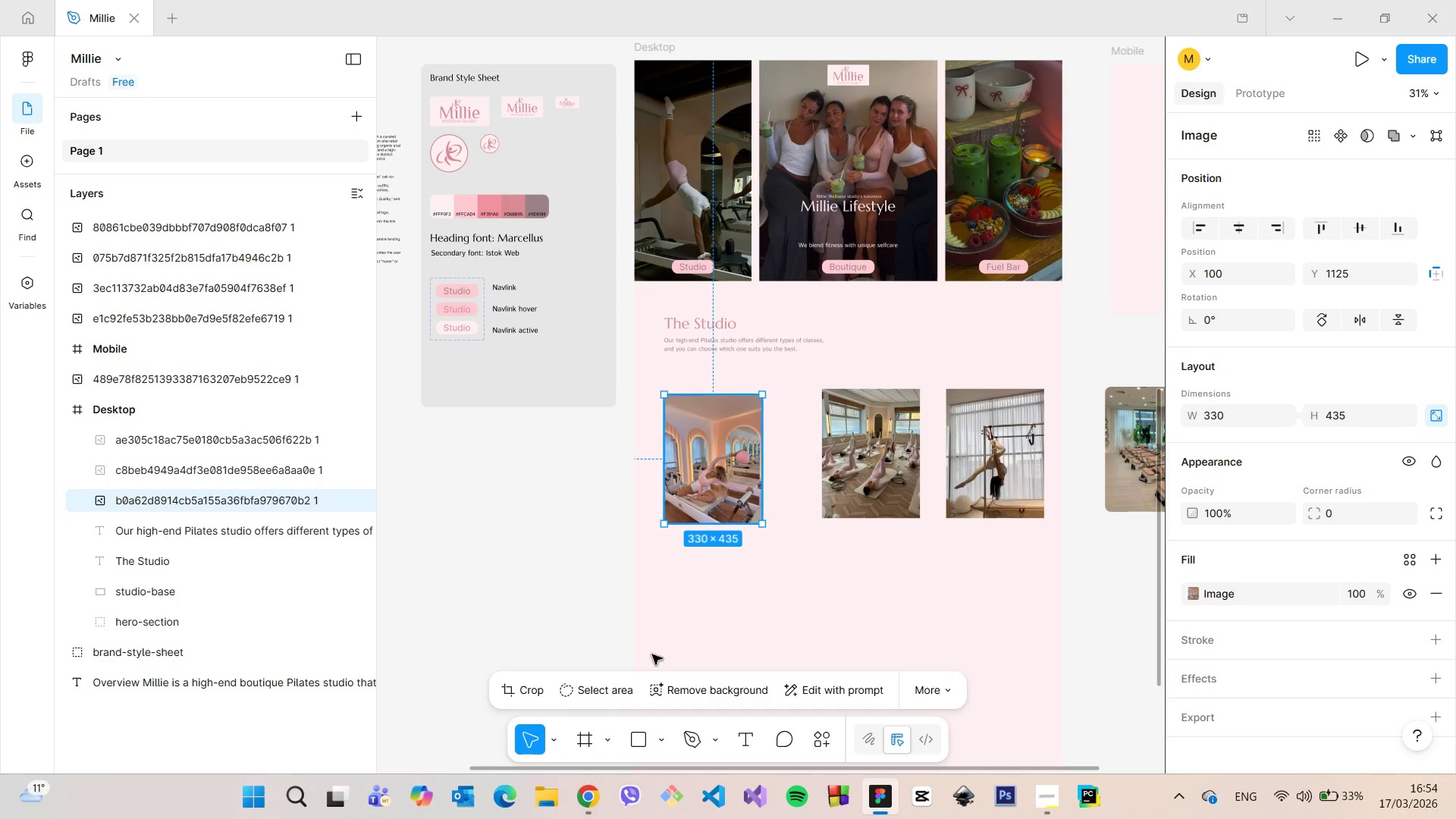 
mouse_move([602, 770])
 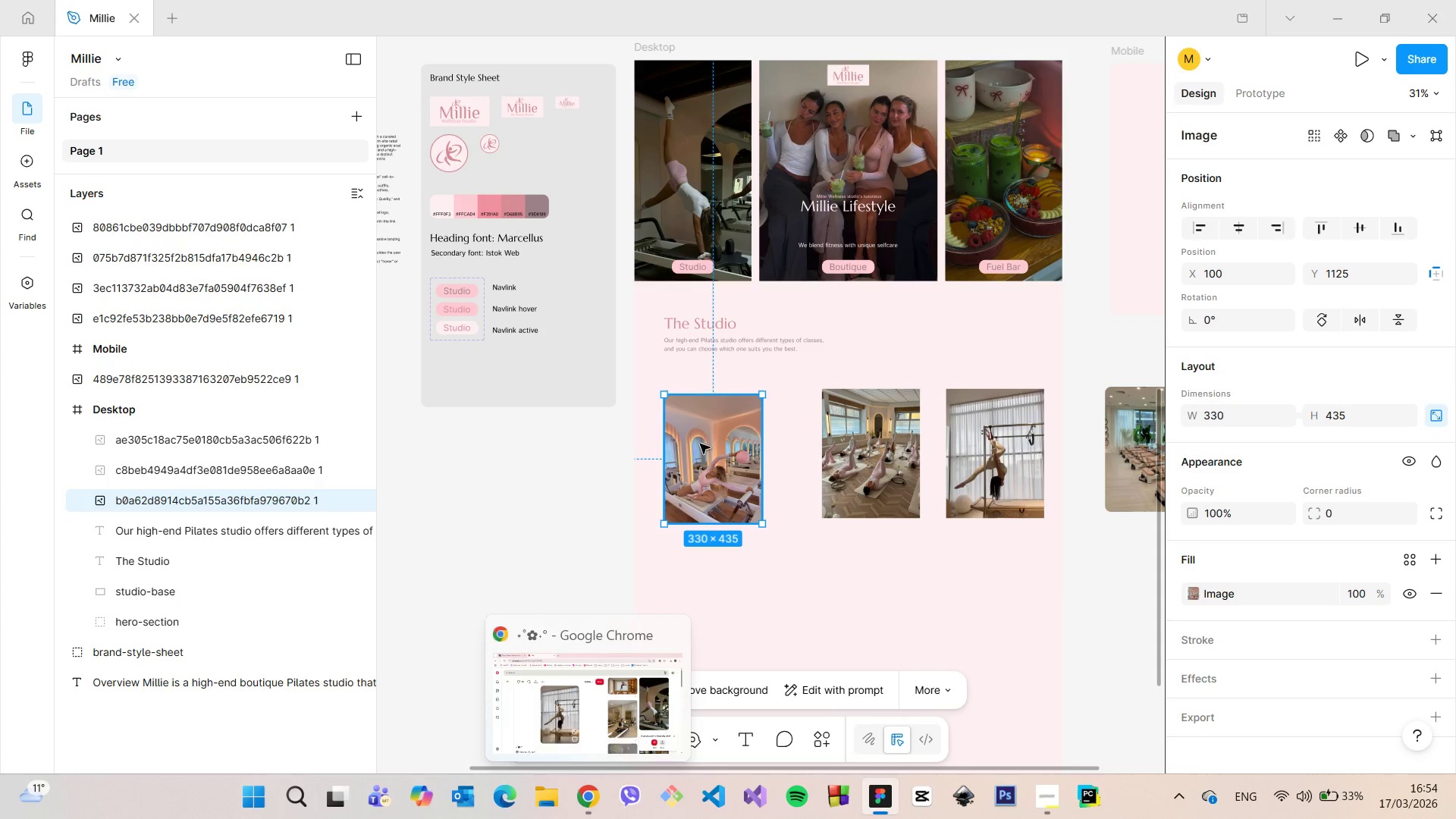 
scroll: coordinate [710, 368], scroll_direction: up, amount: 5.0
 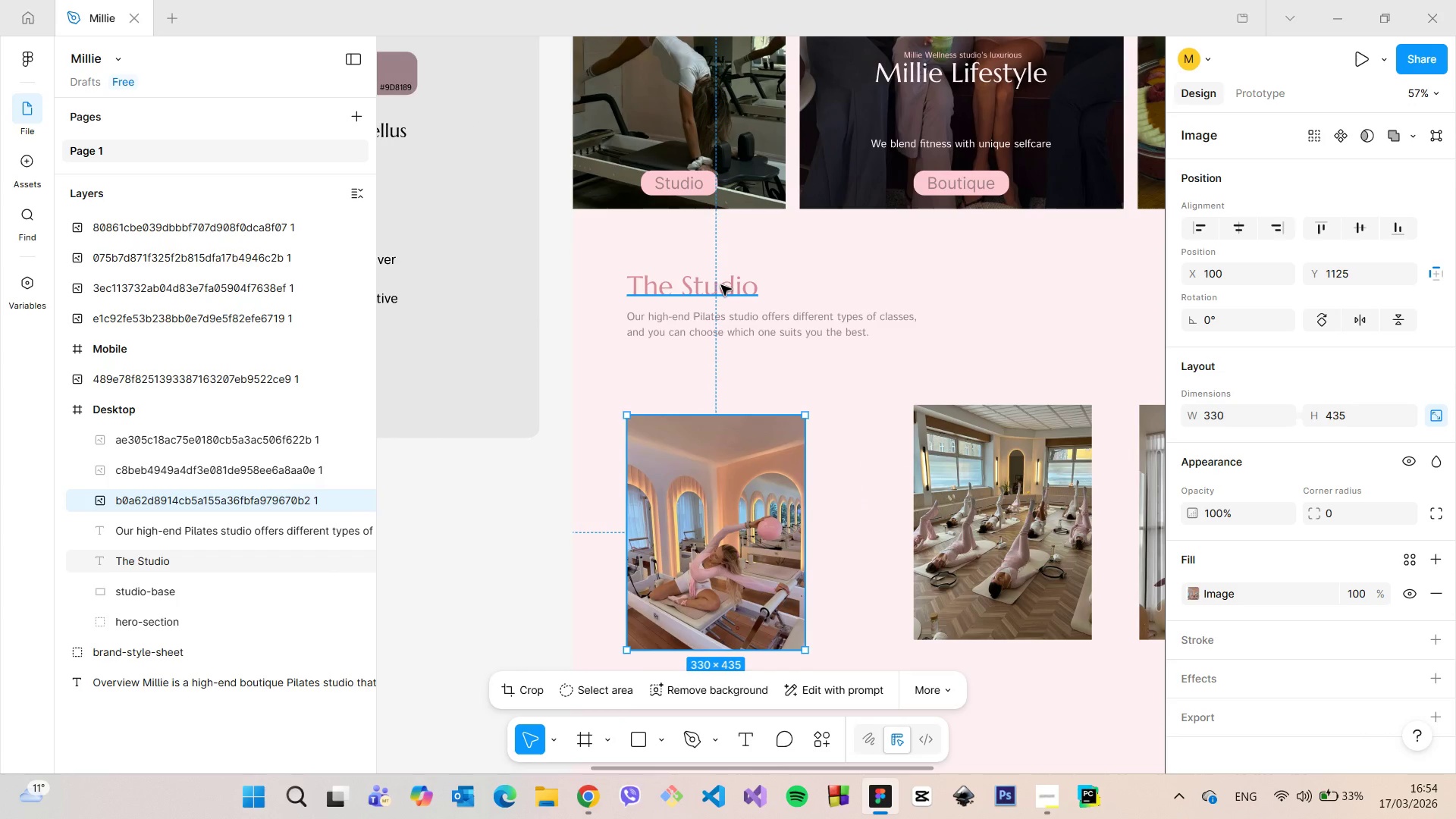 
left_click([721, 285])
 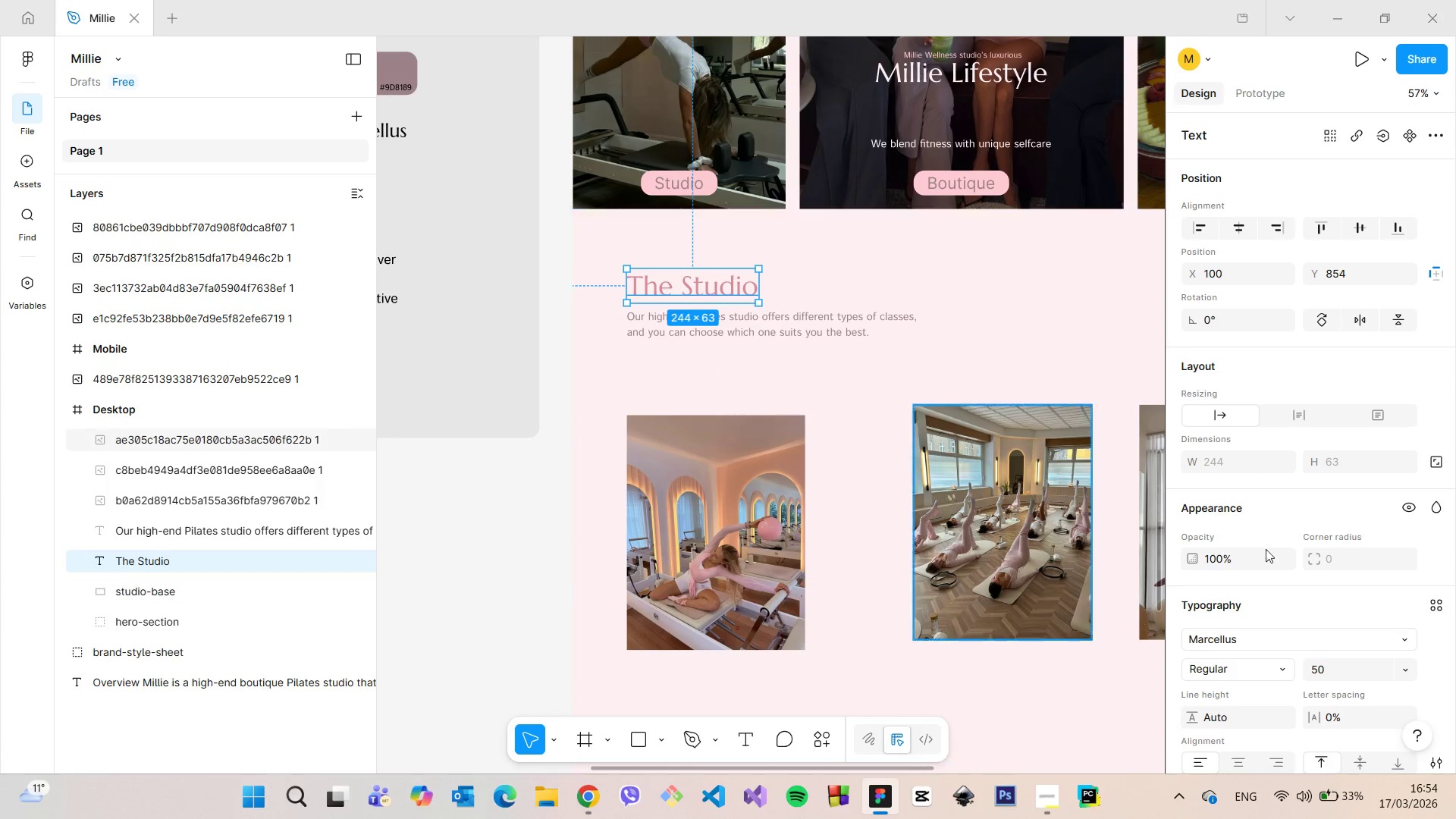 
scroll: coordinate [1304, 639], scroll_direction: down, amount: 3.0
 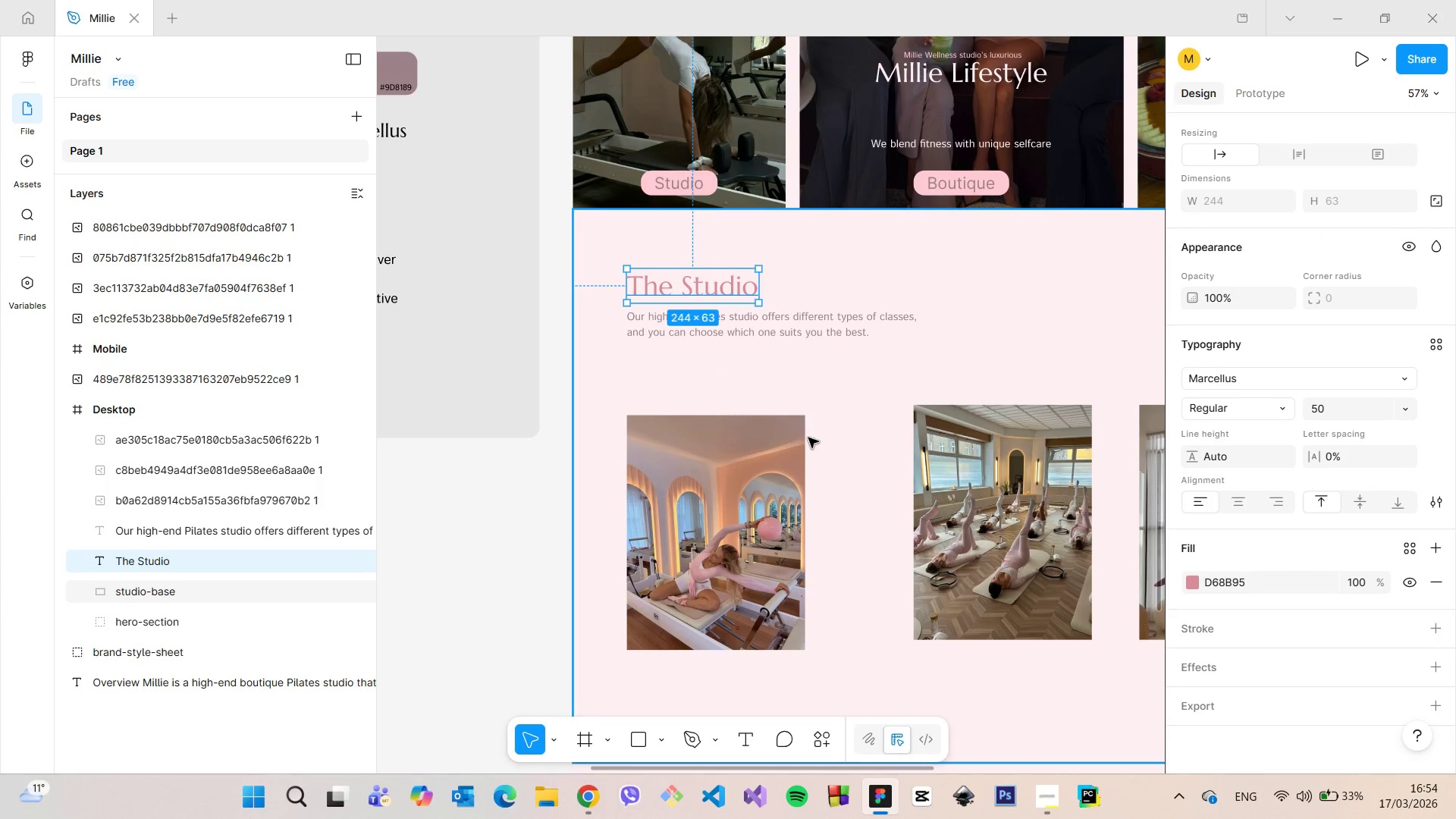 
left_click_drag(start_coordinate=[736, 464], to_coordinate=[736, 473])
 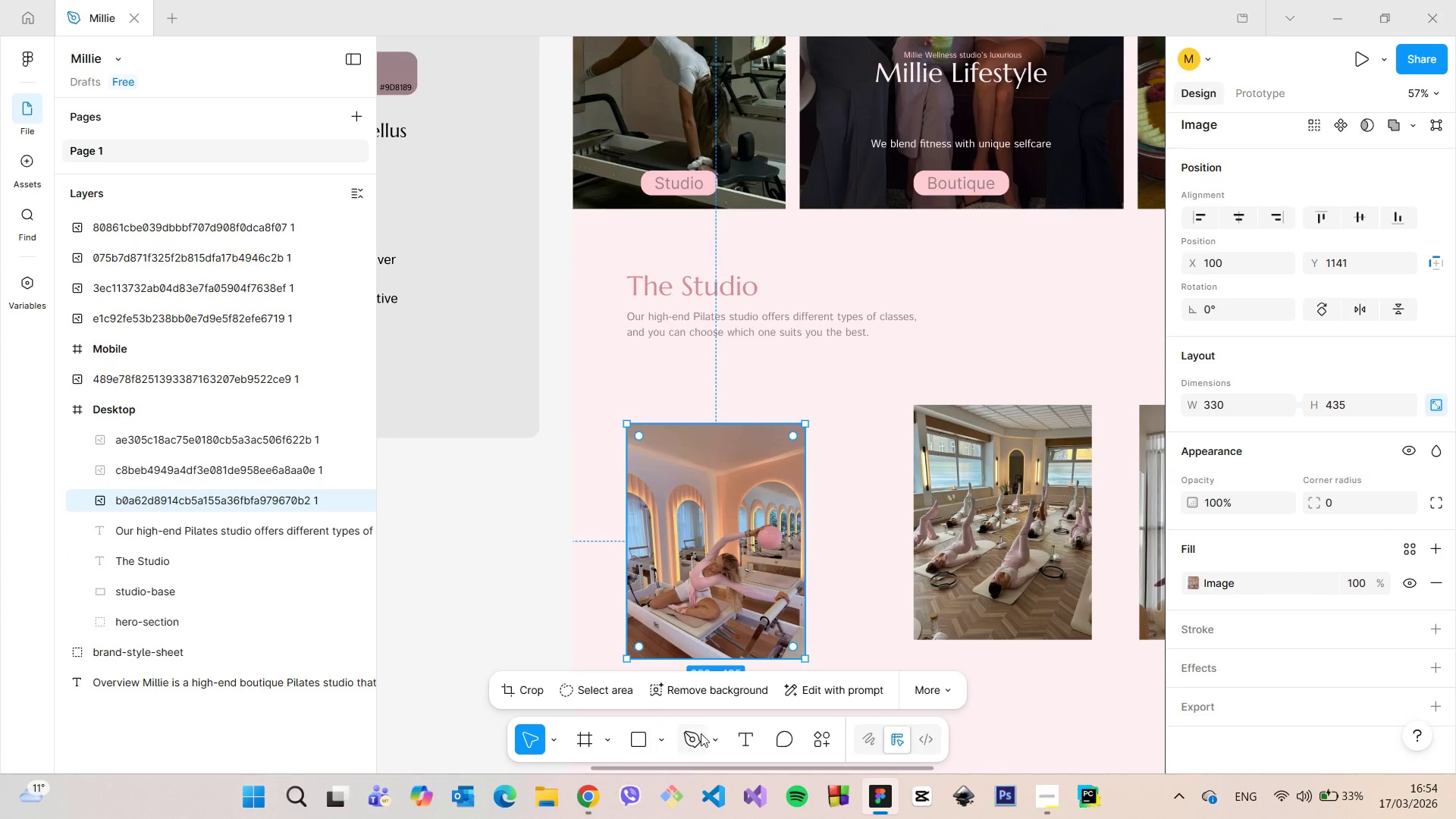 
mouse_move([723, 721])
 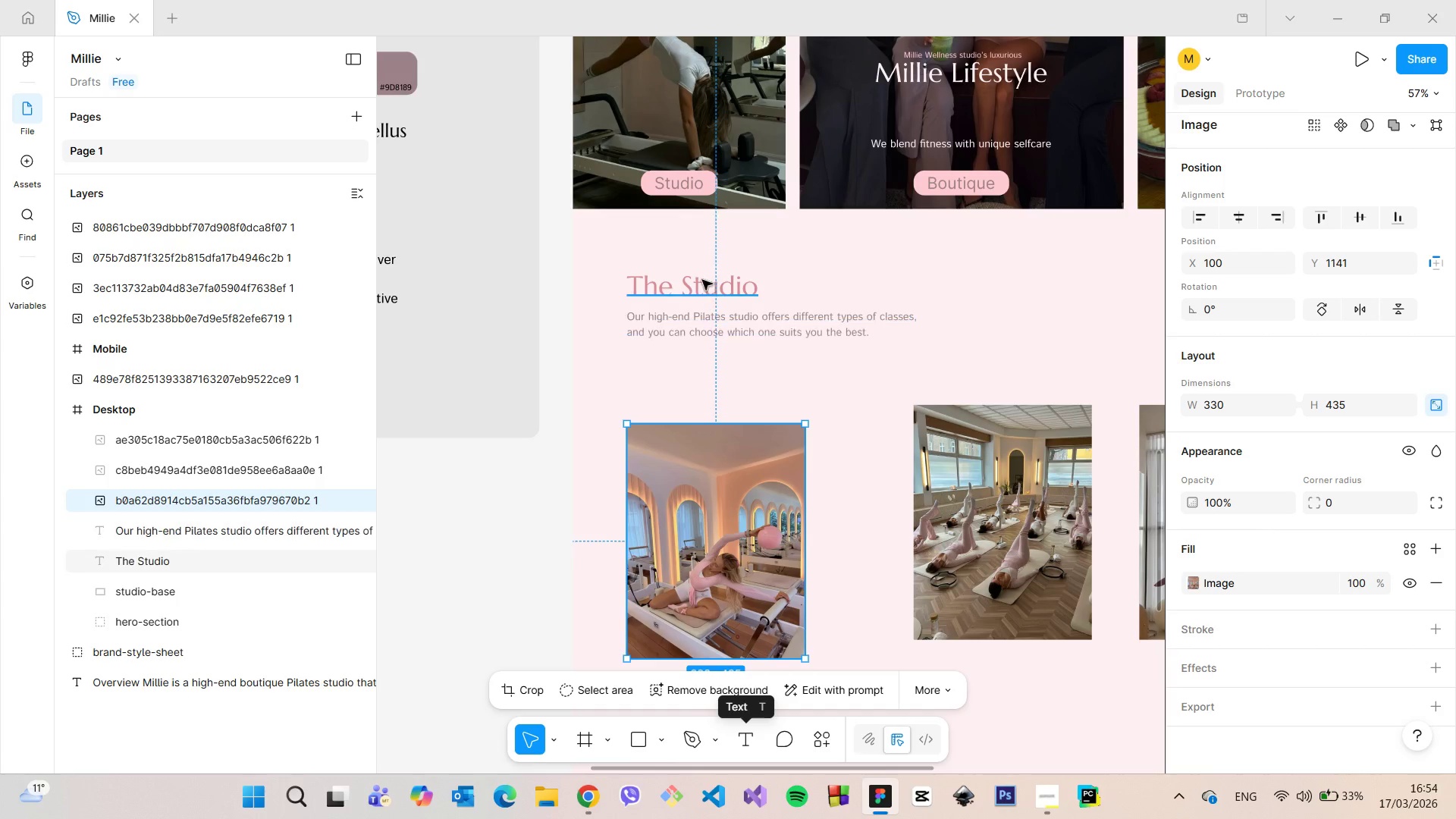 
left_click([702, 280])
 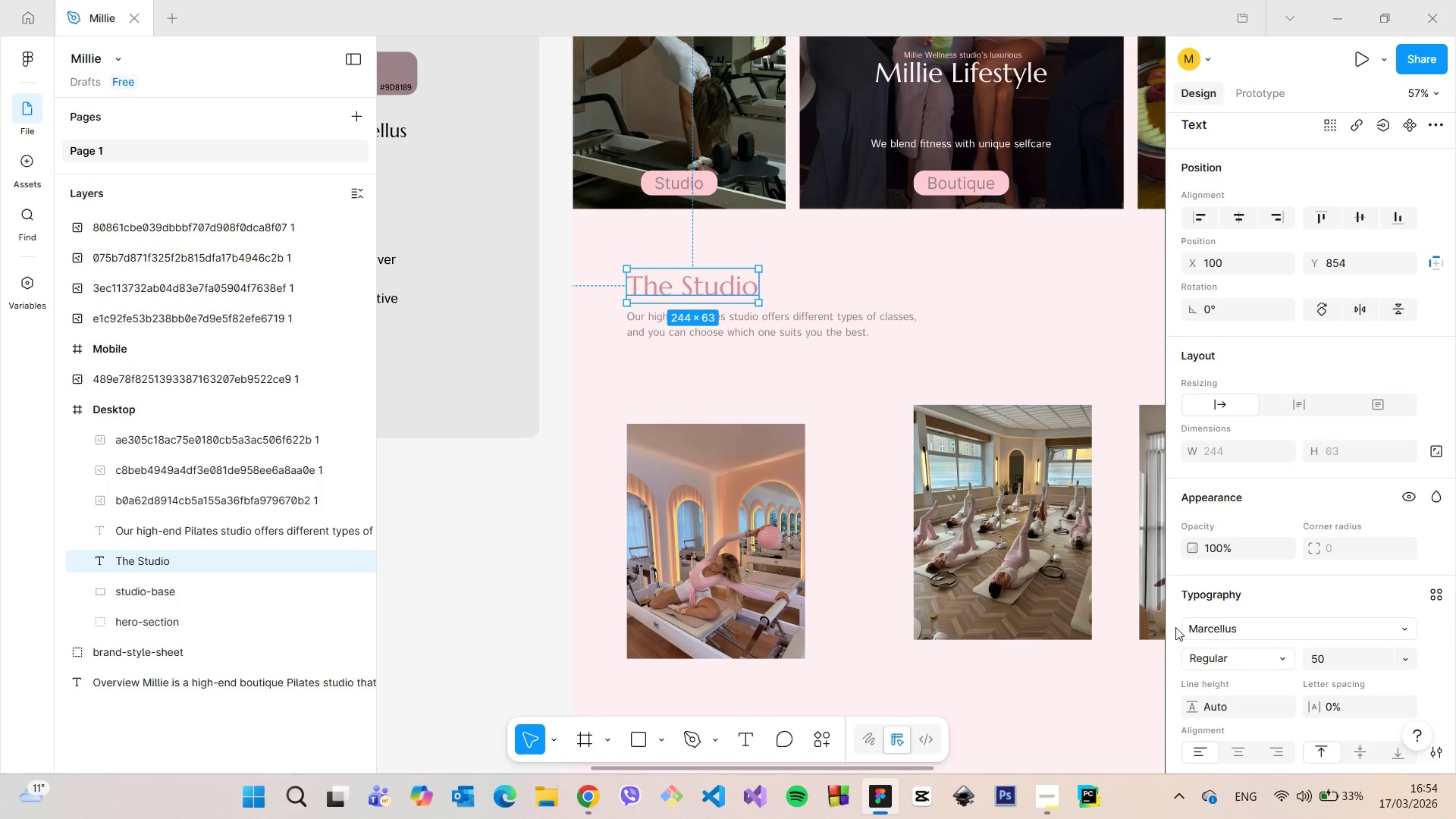 
scroll: coordinate [1223, 616], scroll_direction: down, amount: 3.0
 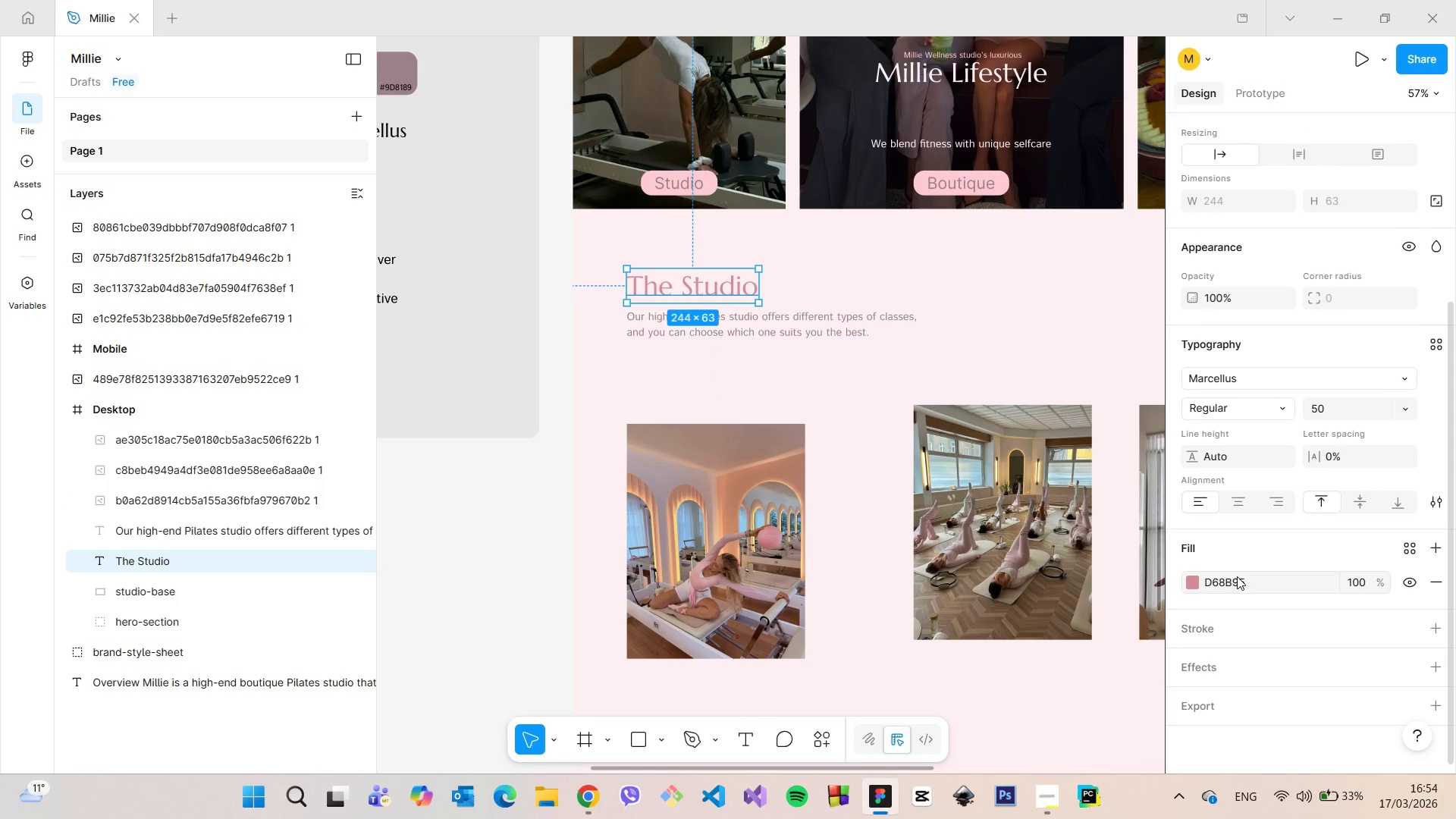 
left_click([1237, 576])
 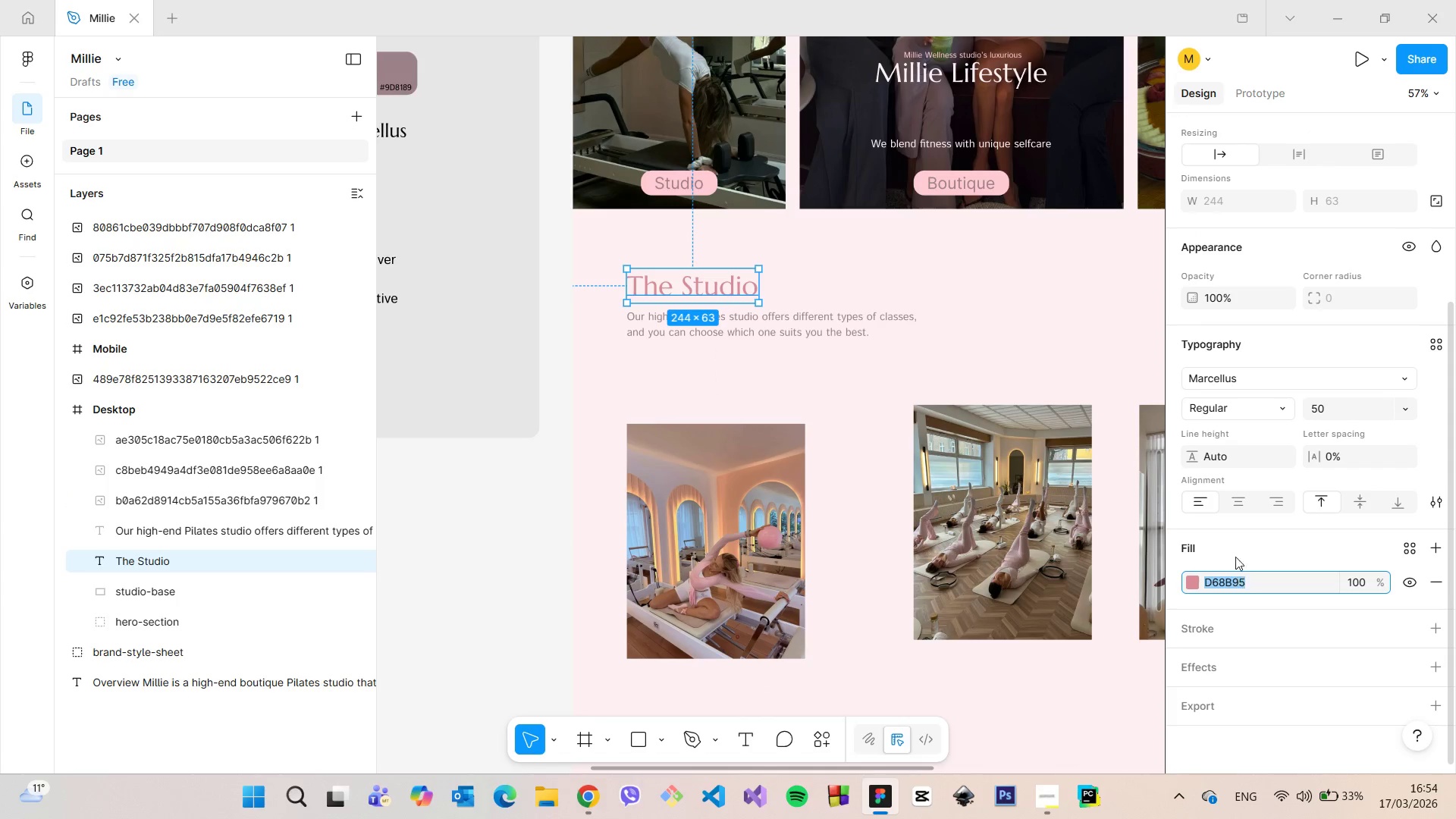 
key(Control+C)
 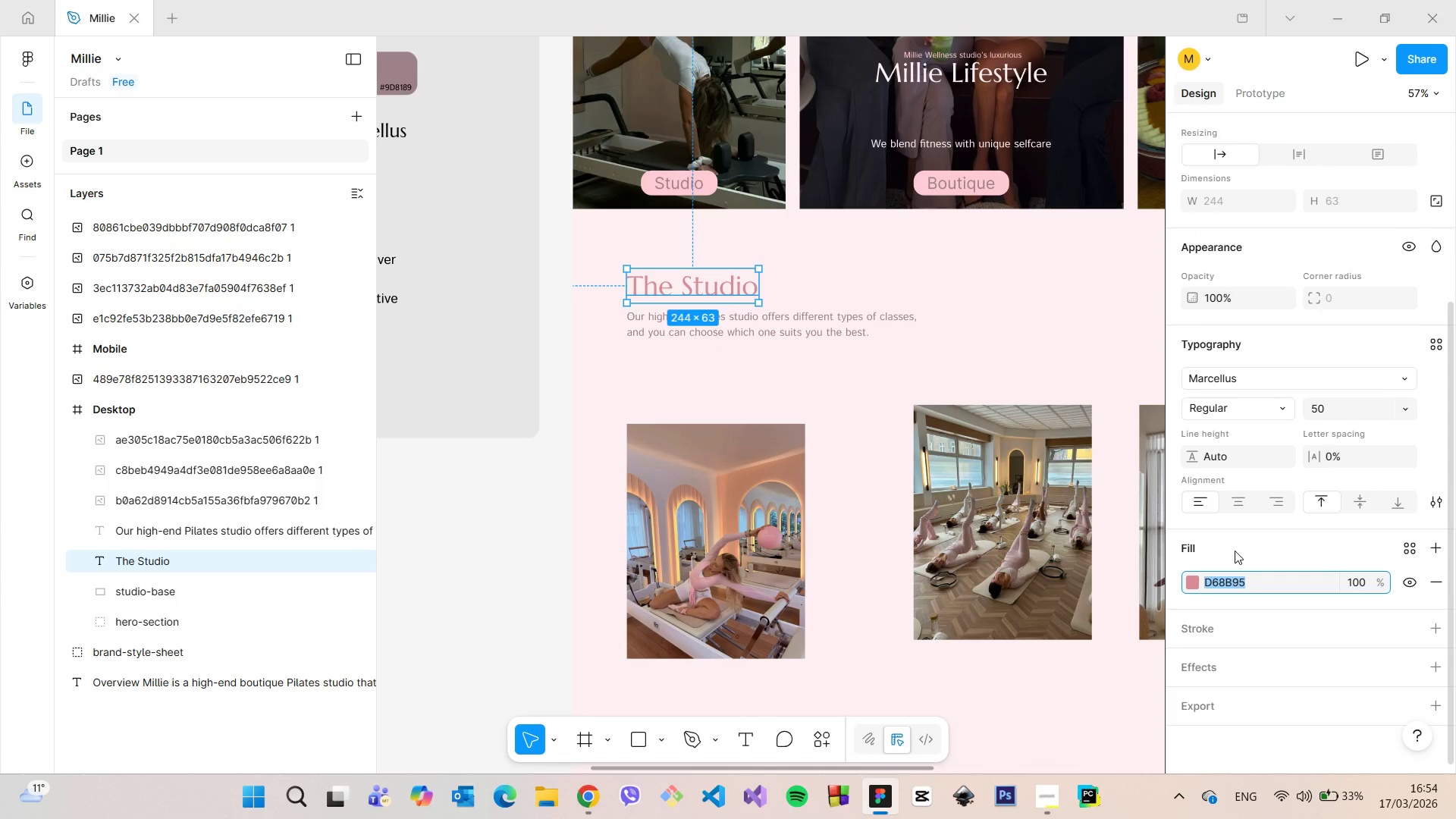 
left_click([1235, 551])
 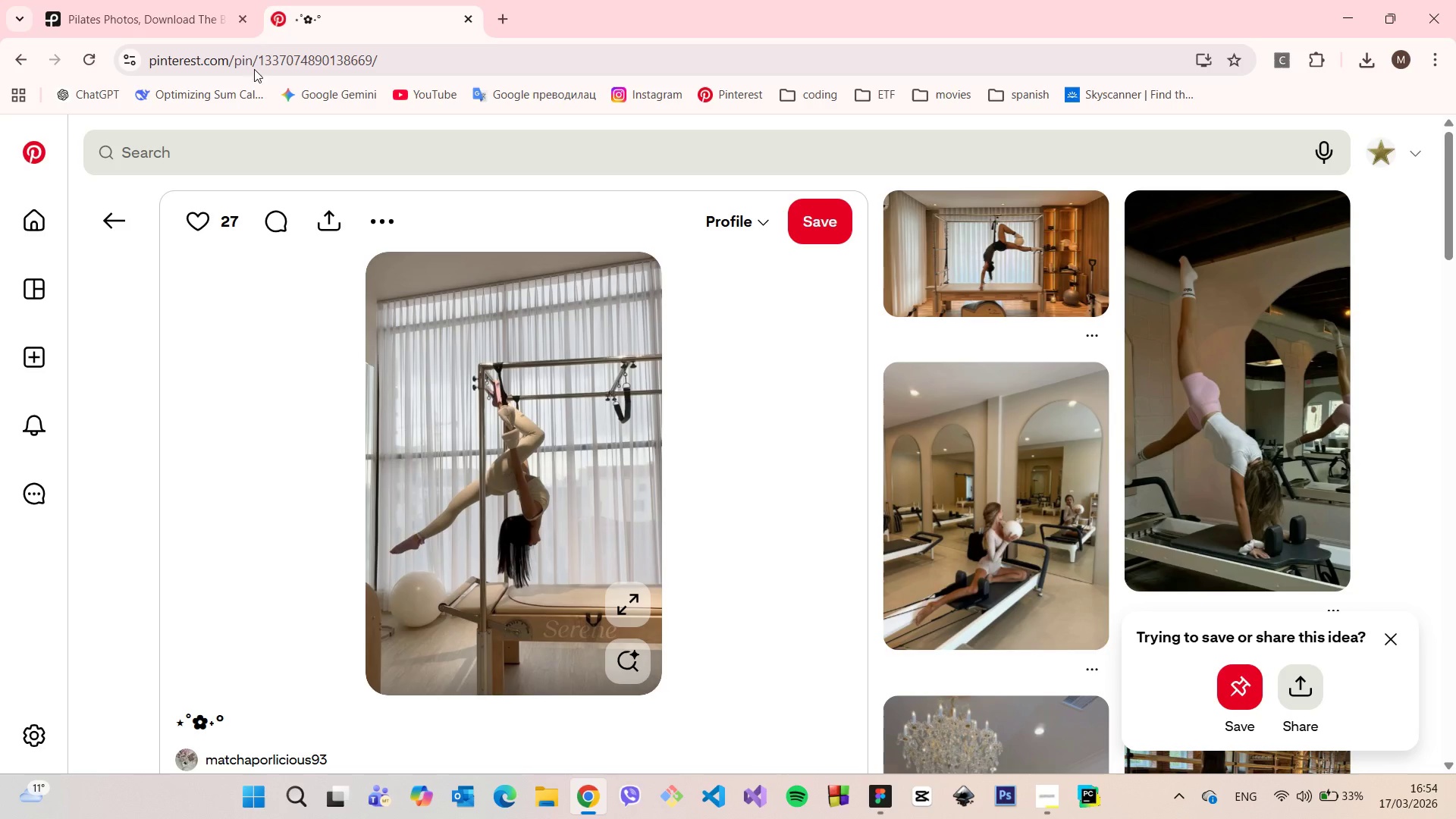 
left_click([508, 13])
 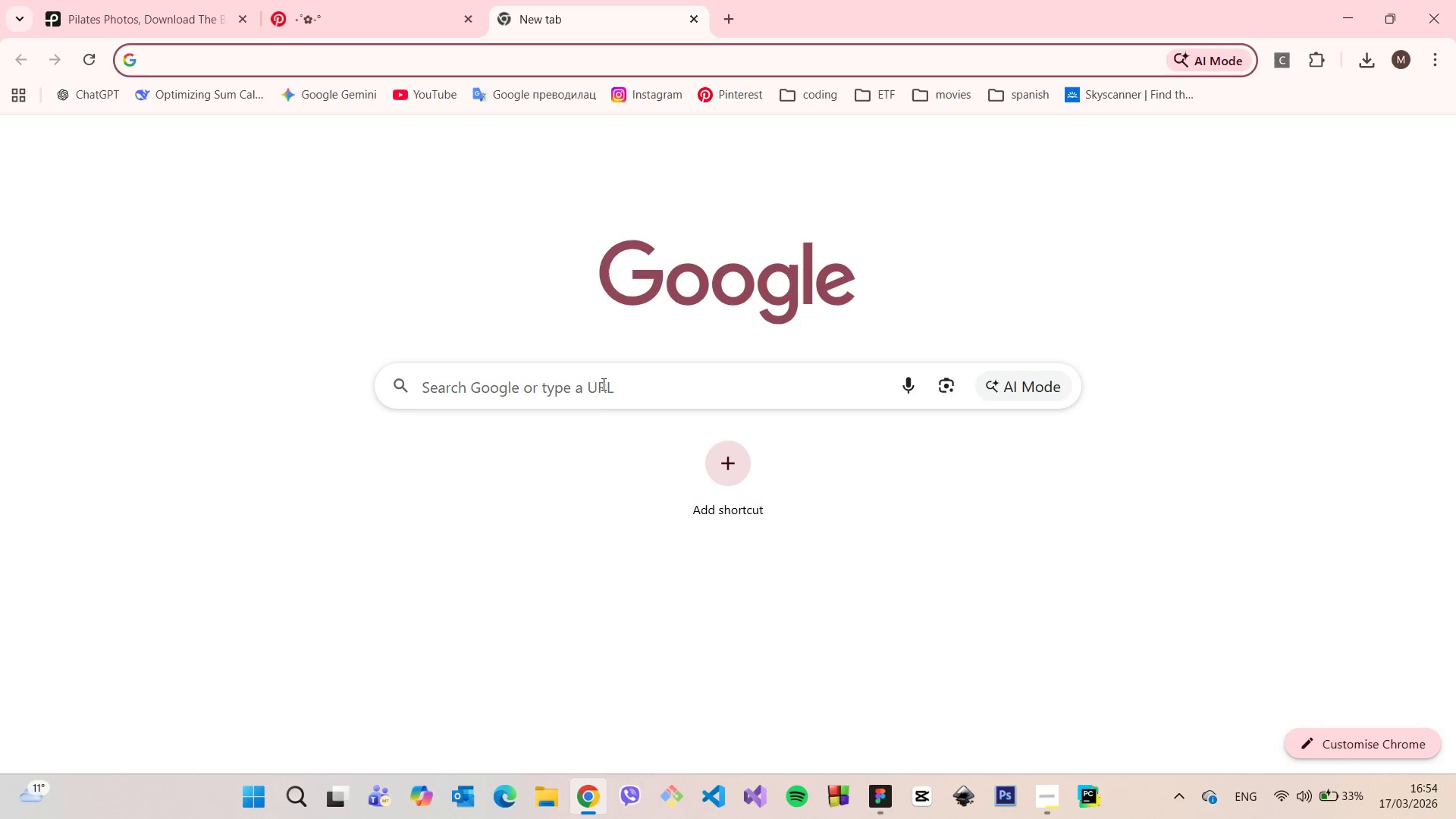 
left_click([598, 397])
 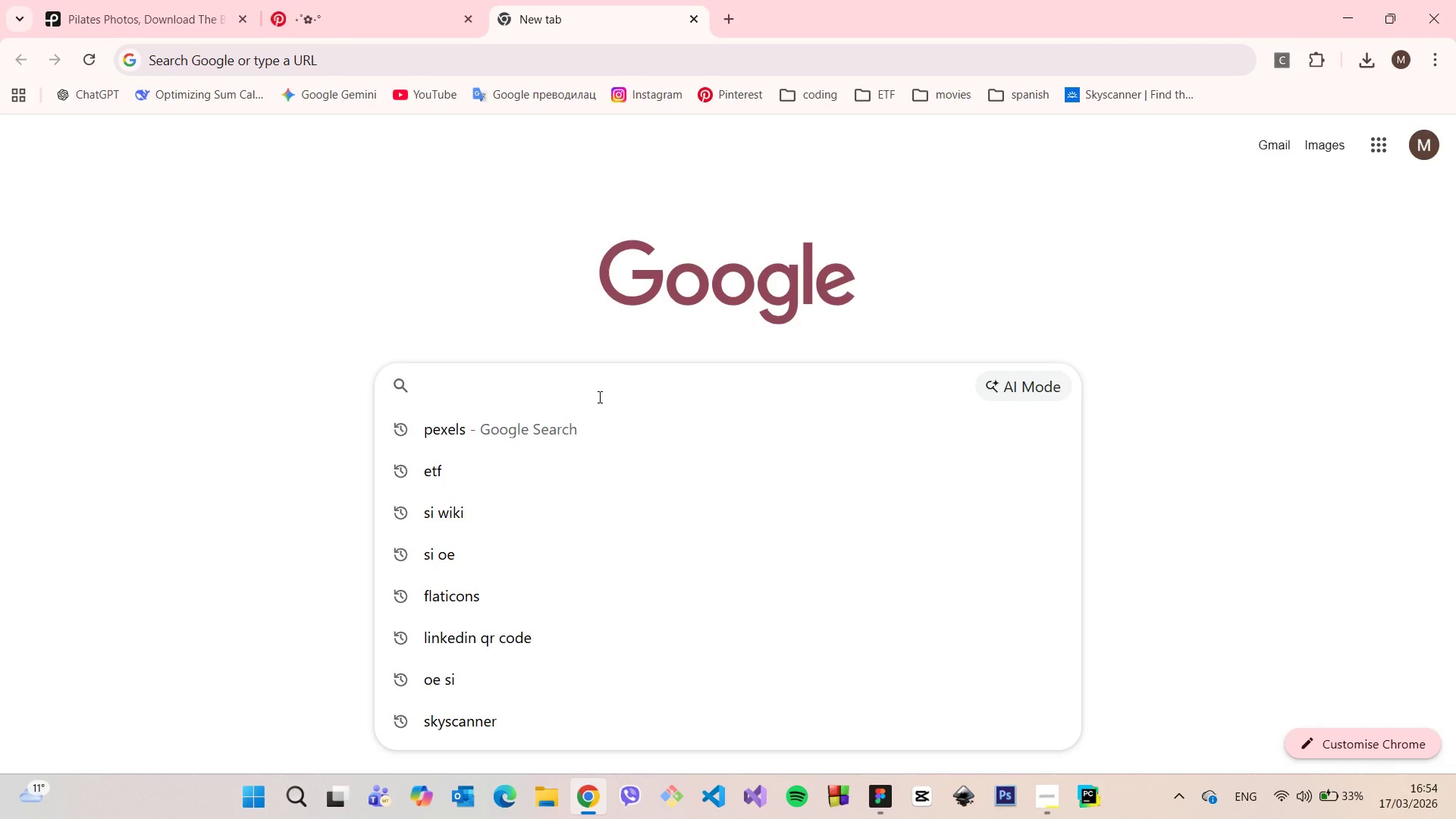 
type(flaticon)
 